 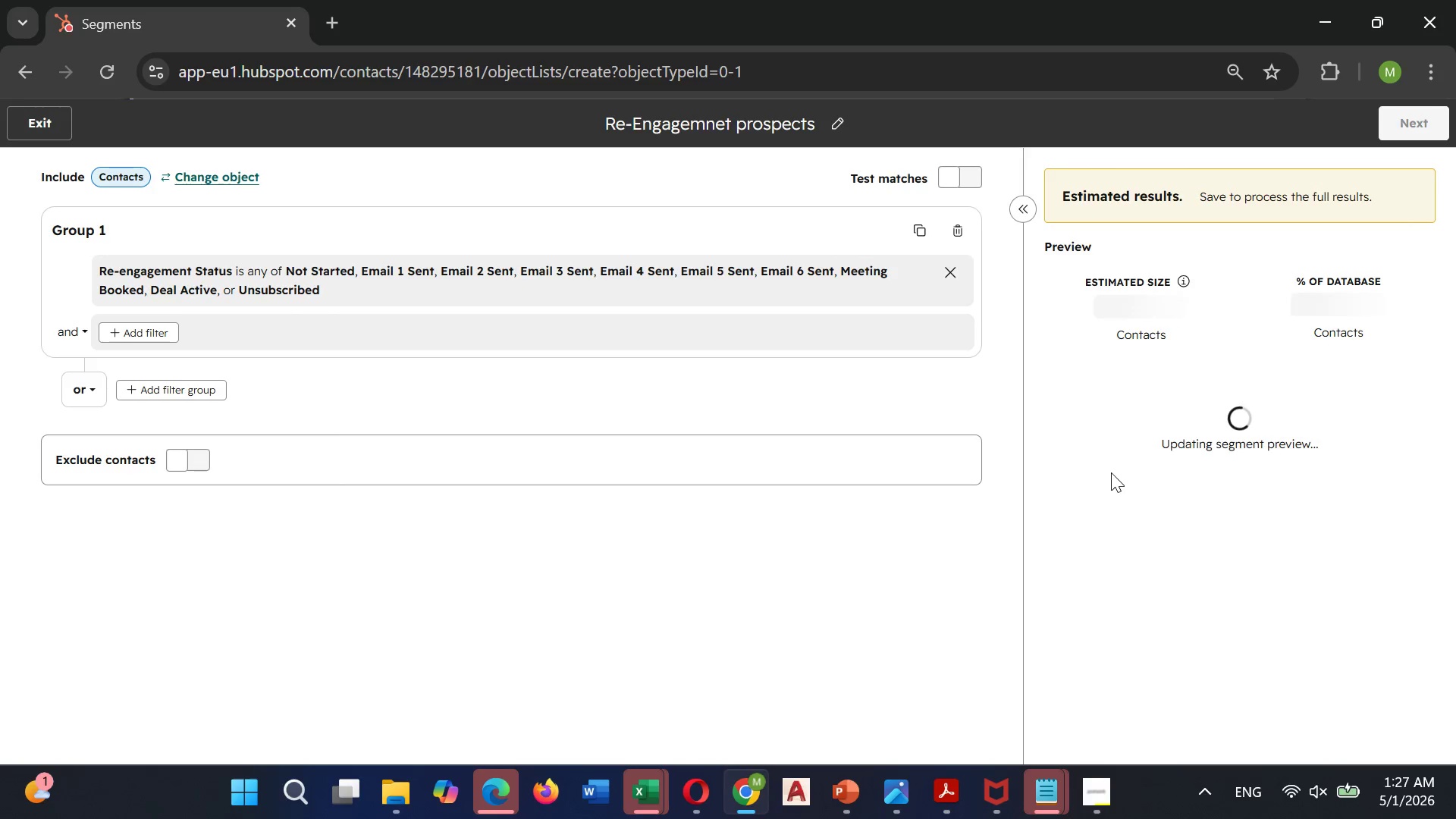 
scroll: coordinate [1253, 559], scroll_direction: none, amount: 0.0
 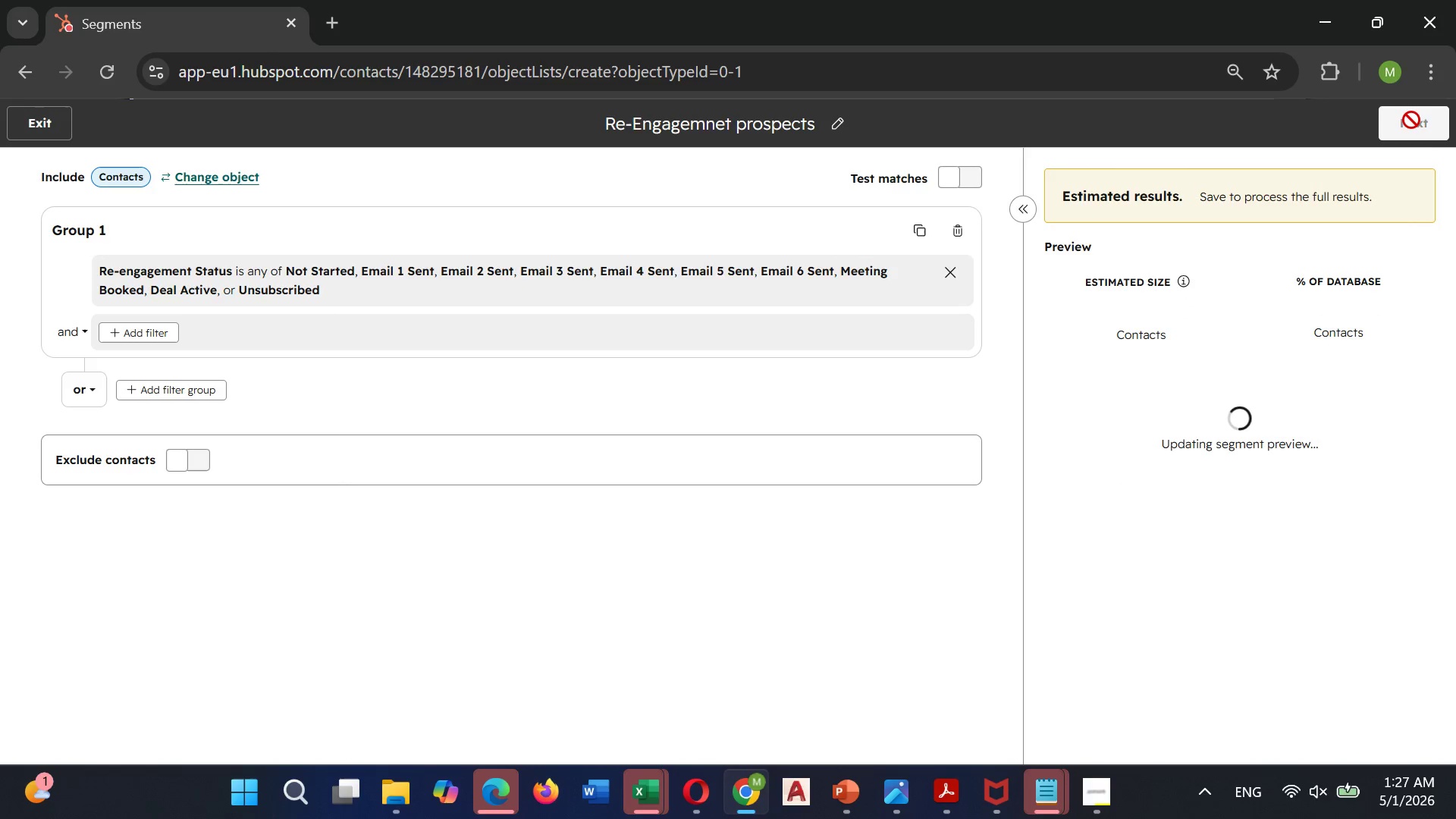 
double_click([1411, 120])
 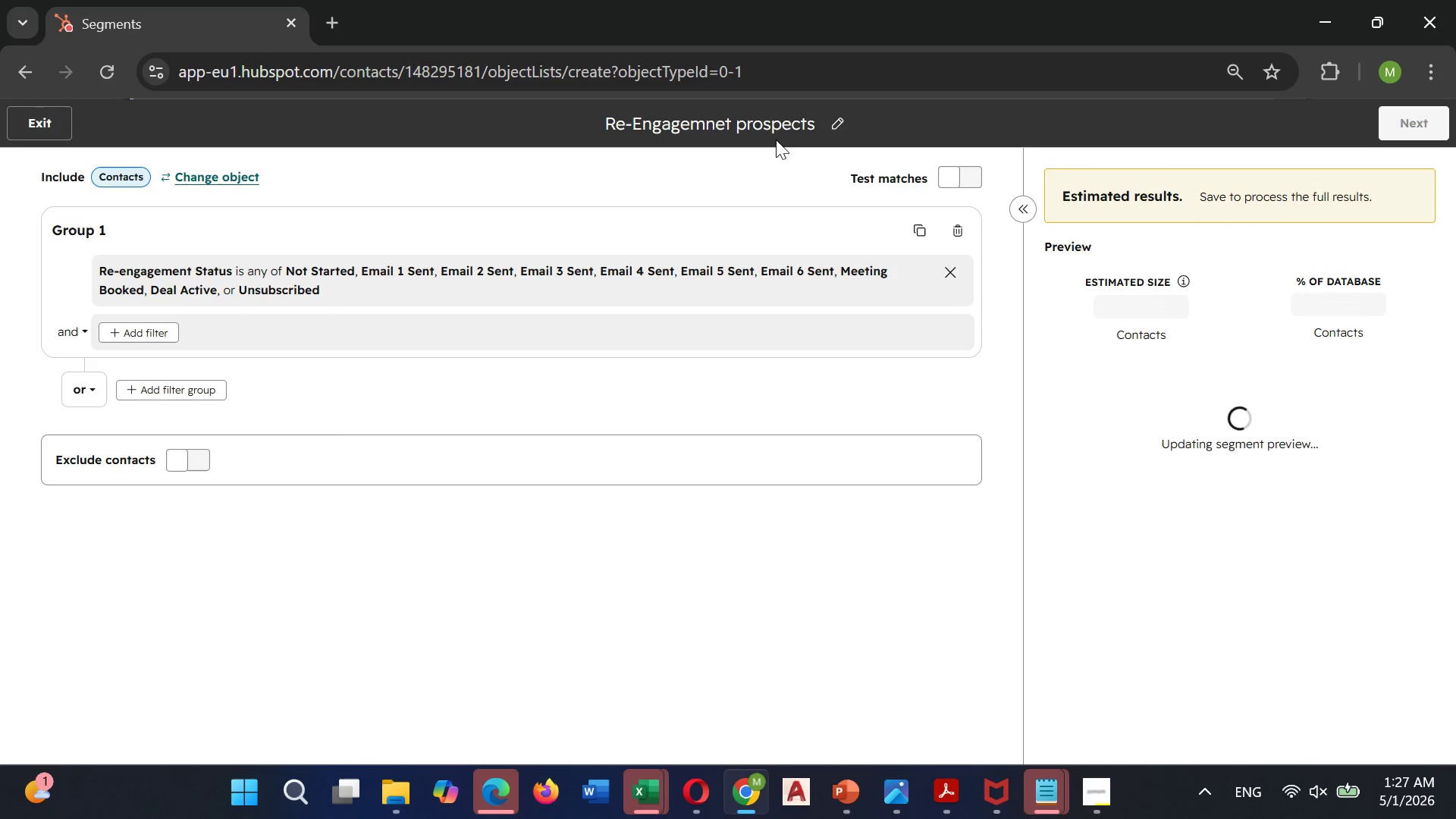 
wait(6.41)
 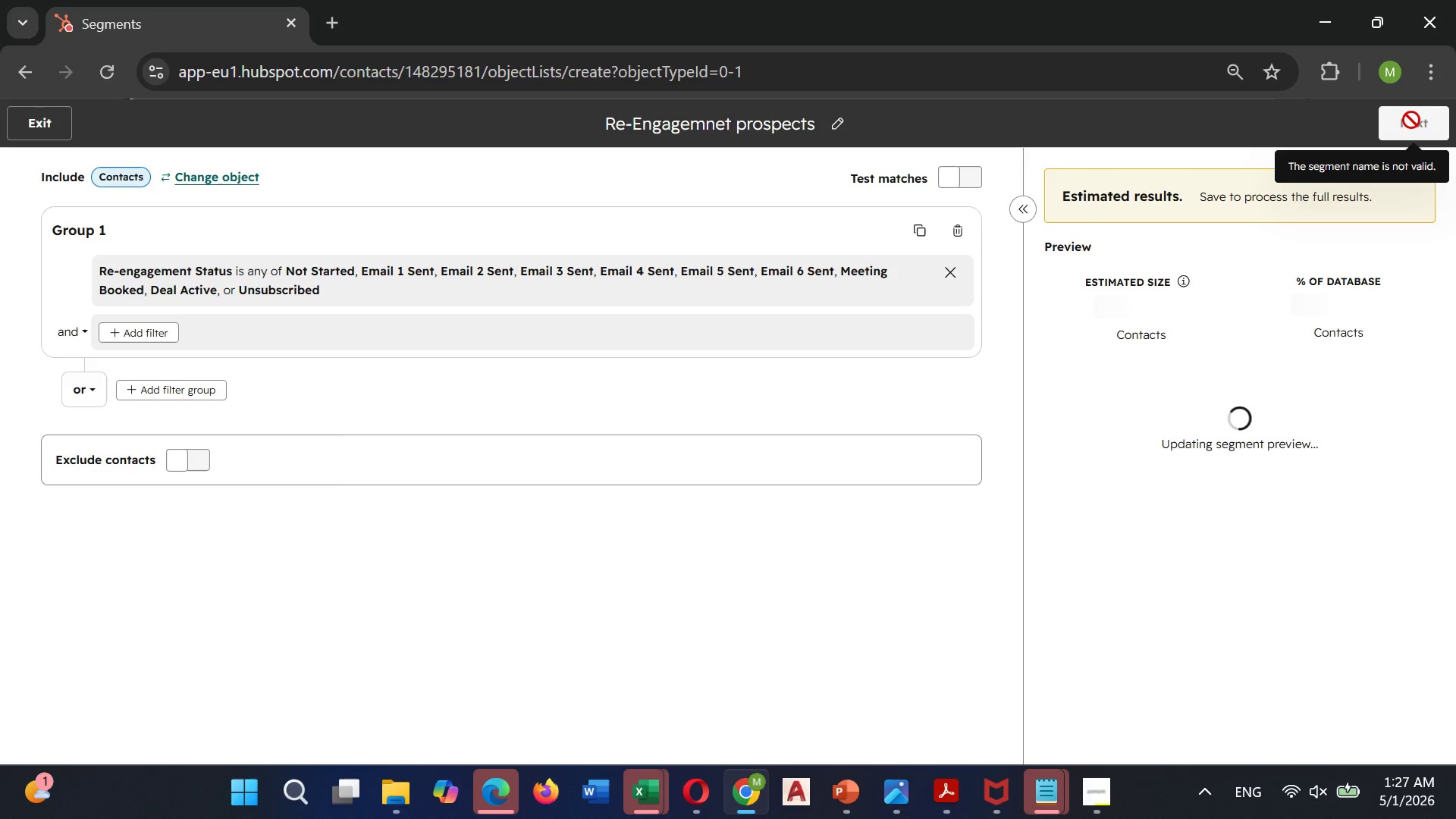 
scroll: coordinate [1192, 471], scroll_direction: up, amount: 1.0
 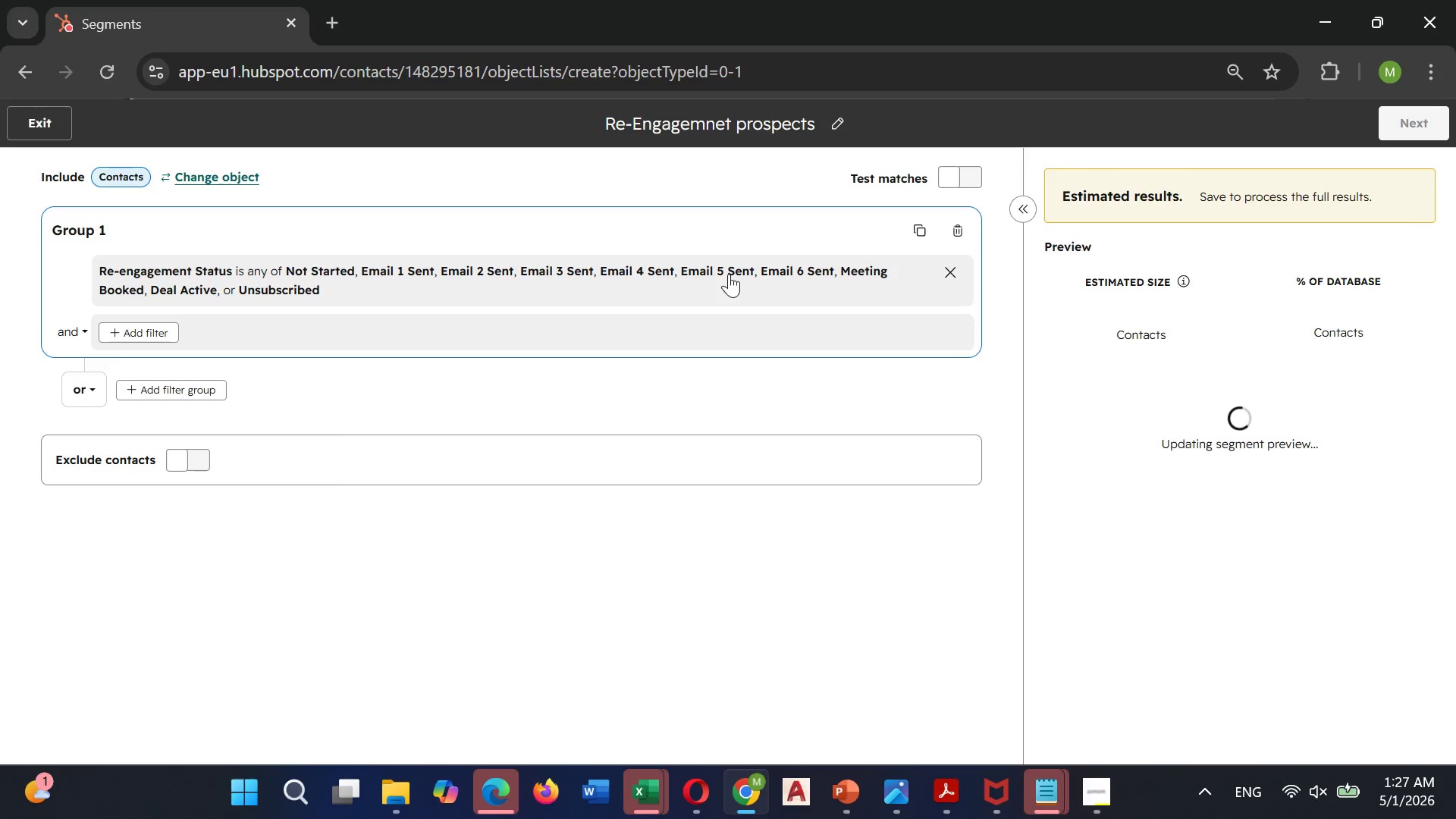 
scroll: coordinate [784, 332], scroll_direction: down, amount: 5.0
 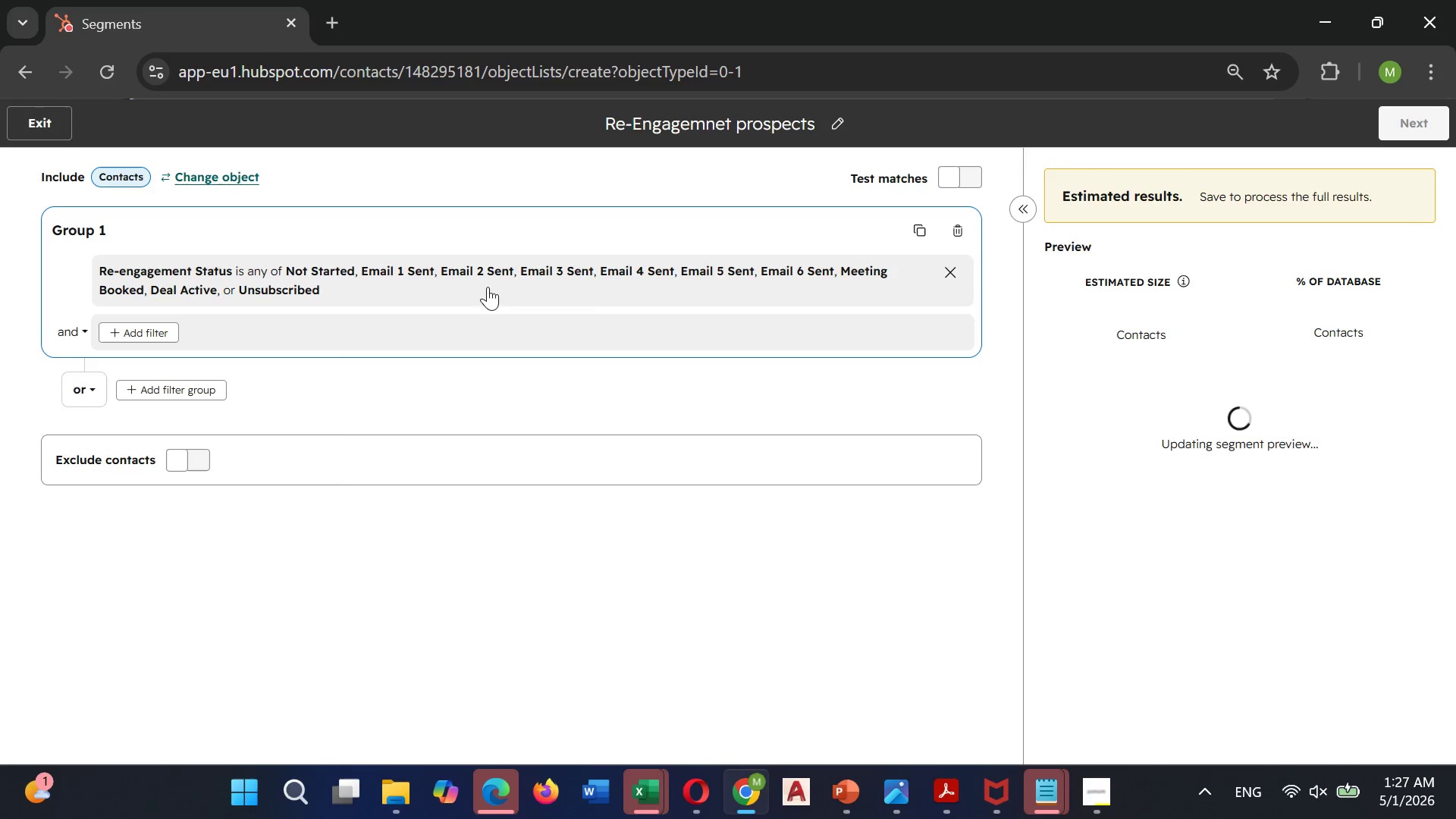 
left_click([595, 287])
 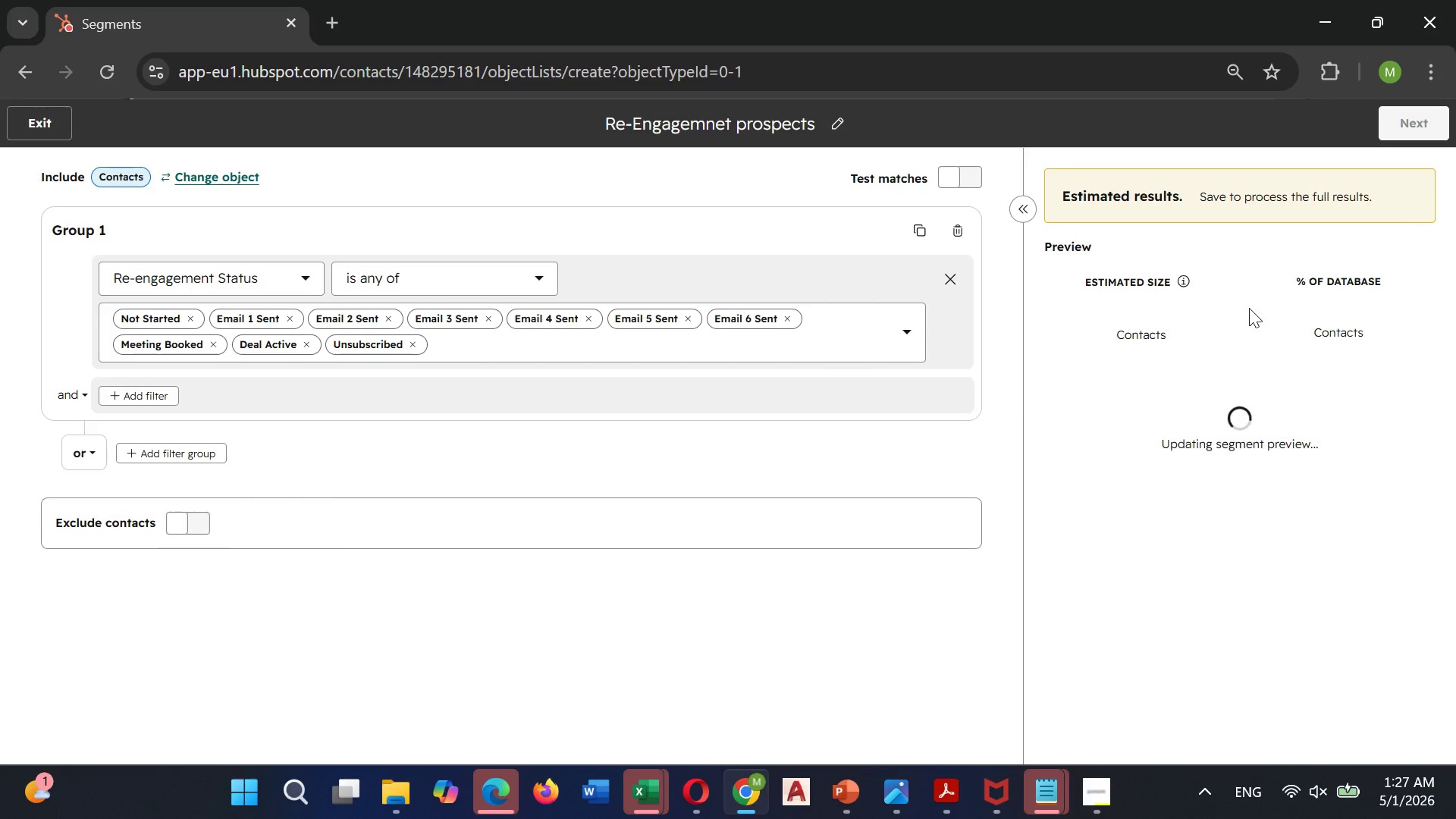 
left_click([1404, 124])
 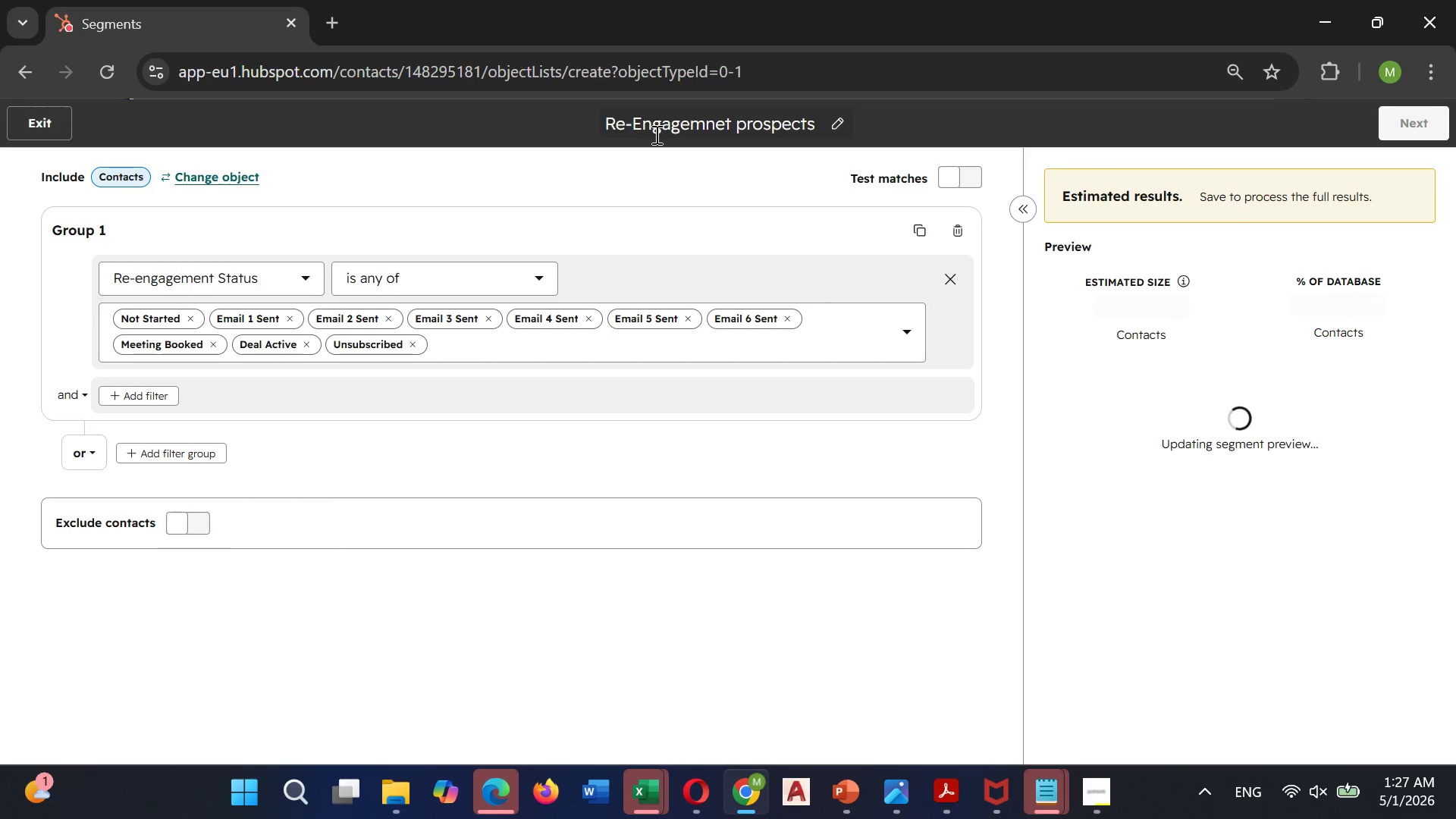 
left_click([644, 124])
 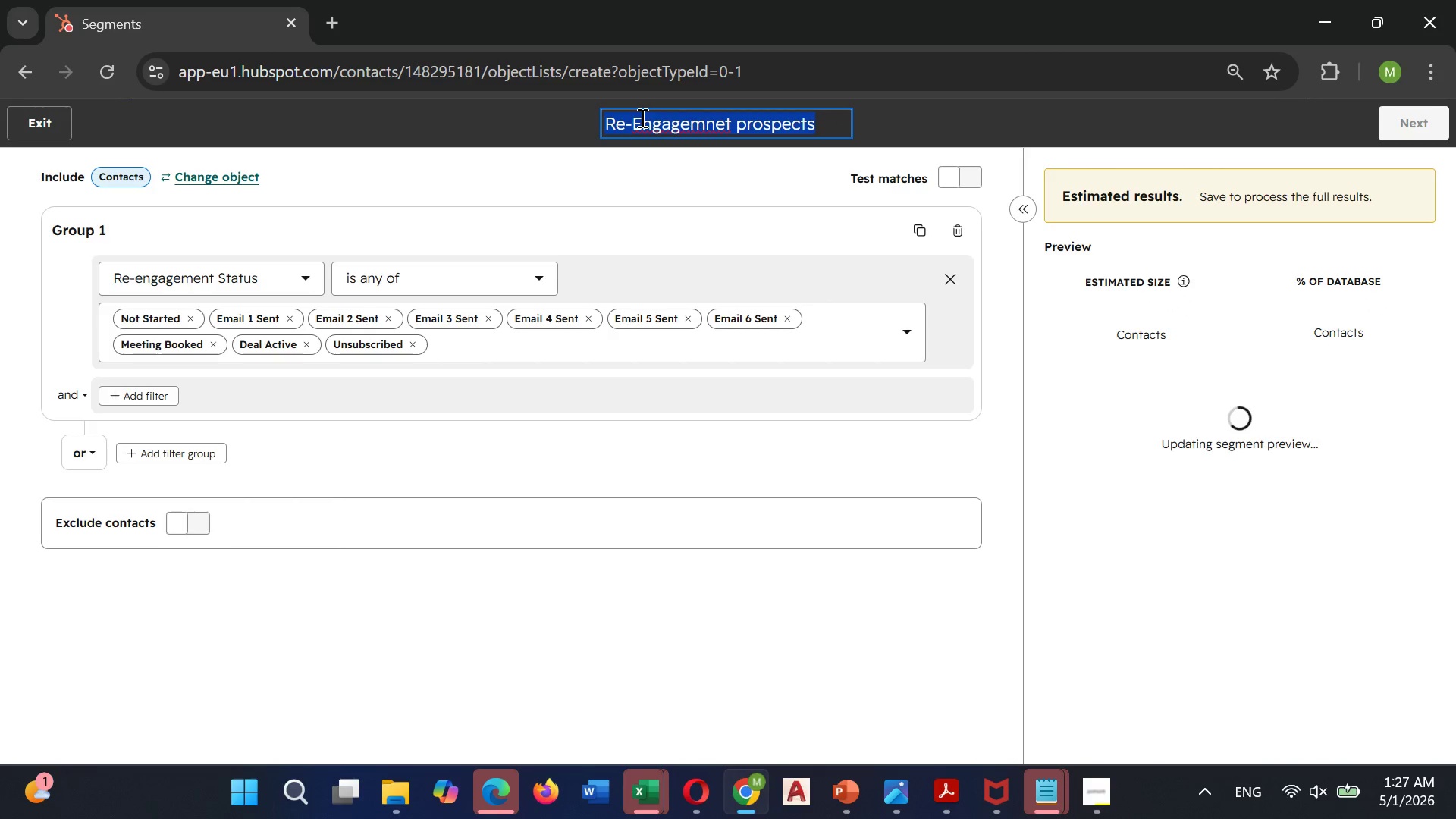 
key(Backspace)
 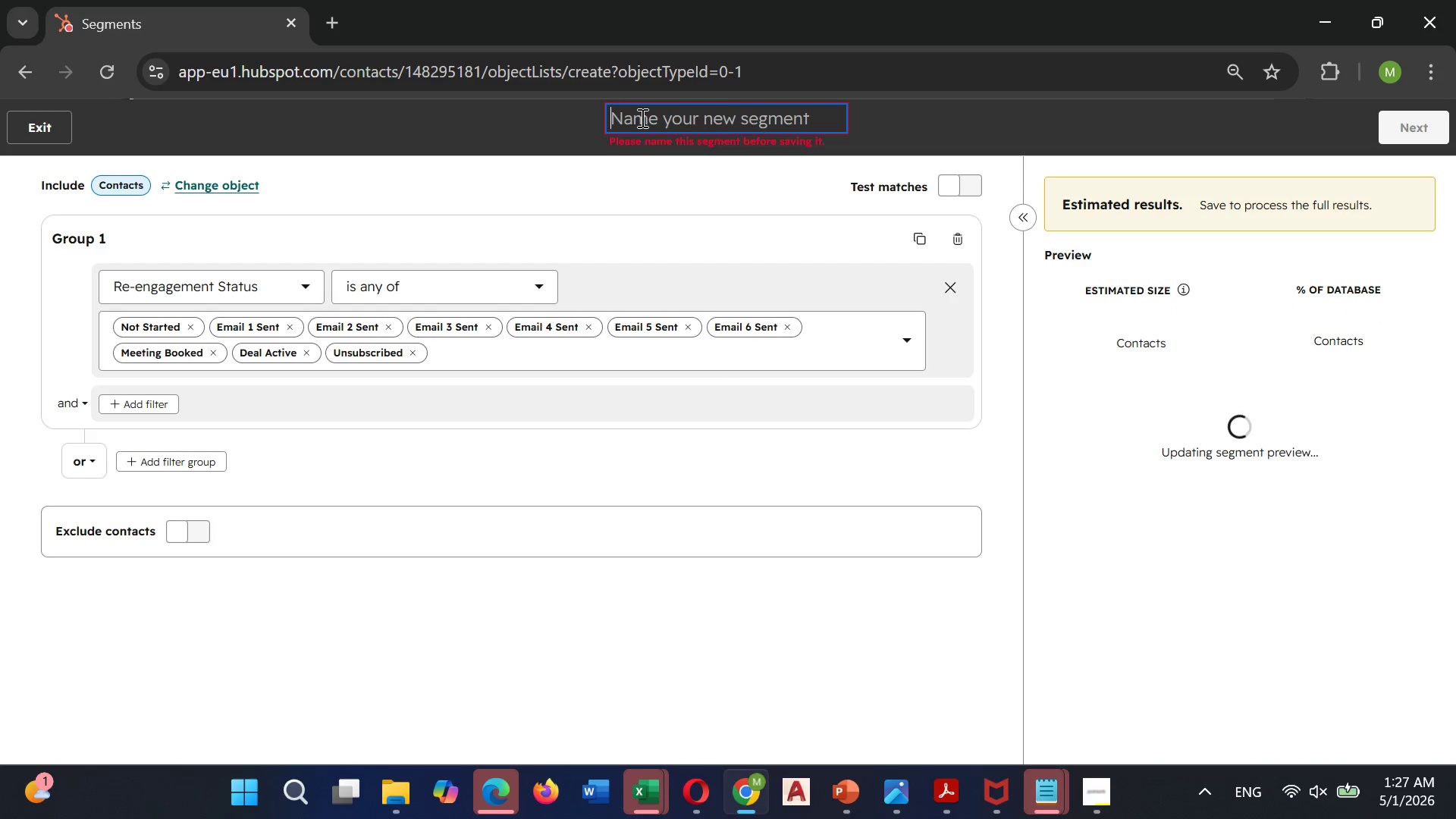 
type(Re_)
key(Backspace)
 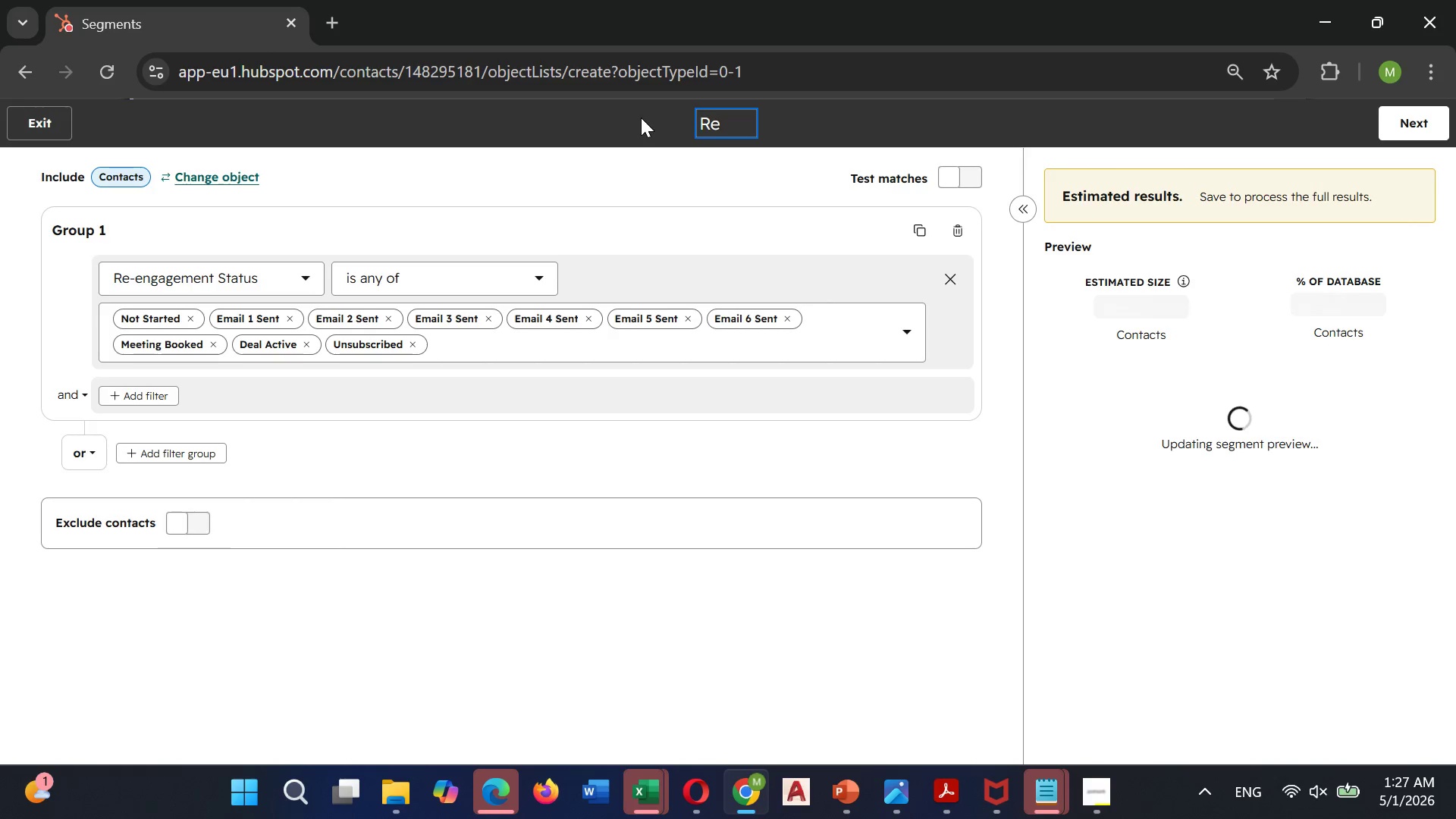 
wait(5.31)
 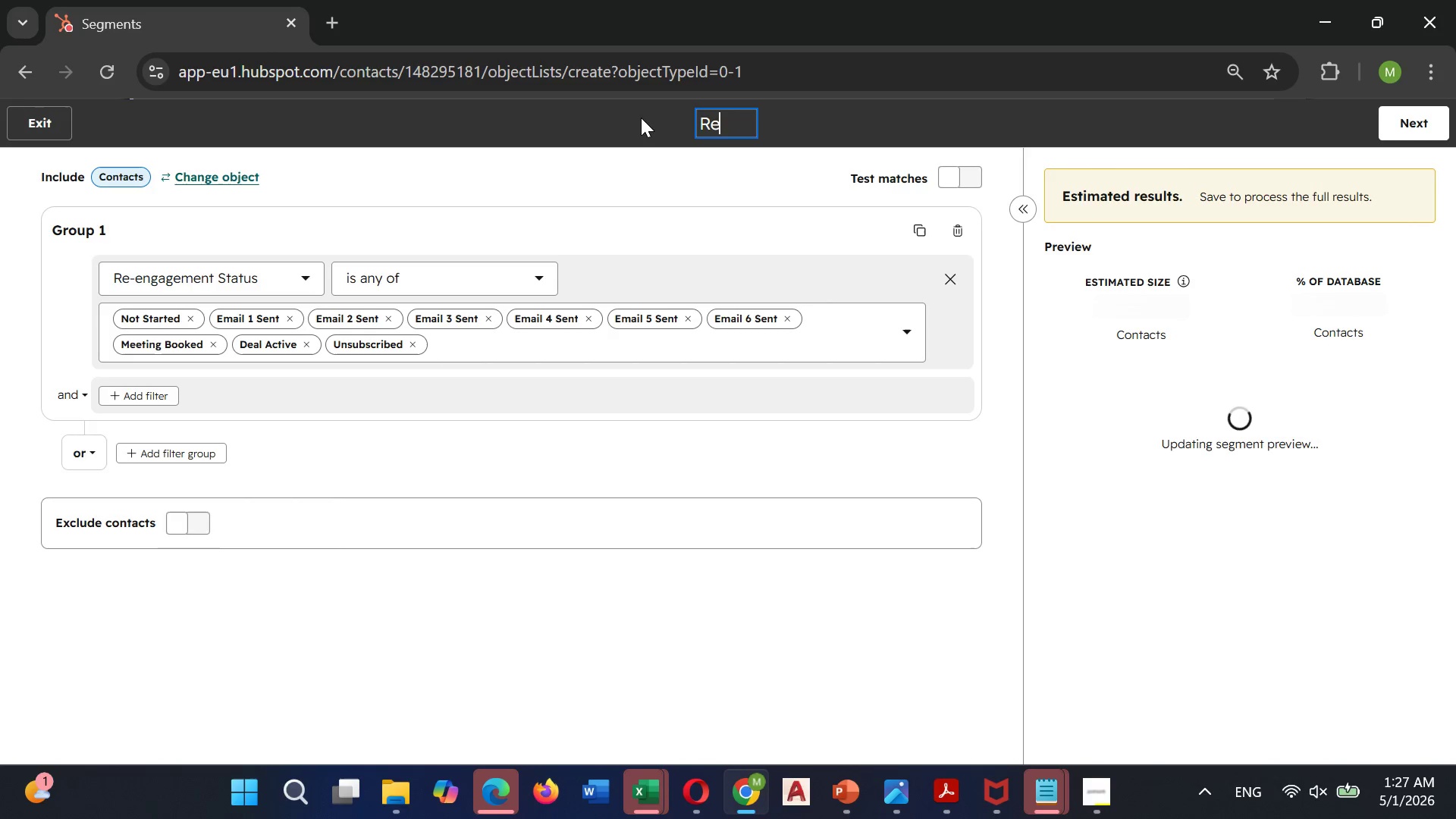 
type(-engagemnt)
key(Backspace)
key(Backspace)
key(Backspace)
type(ment)
 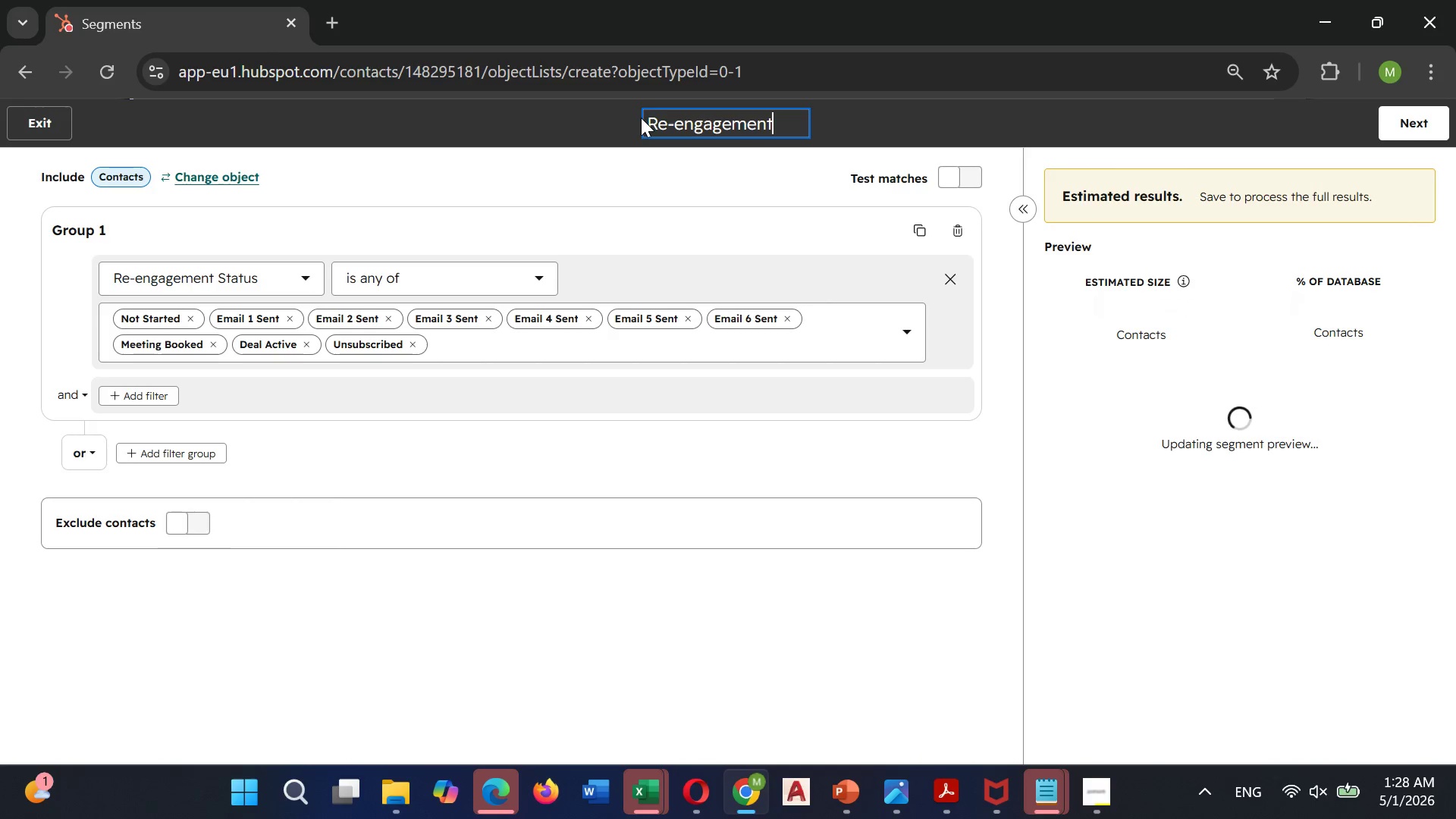 
wait(7.42)
 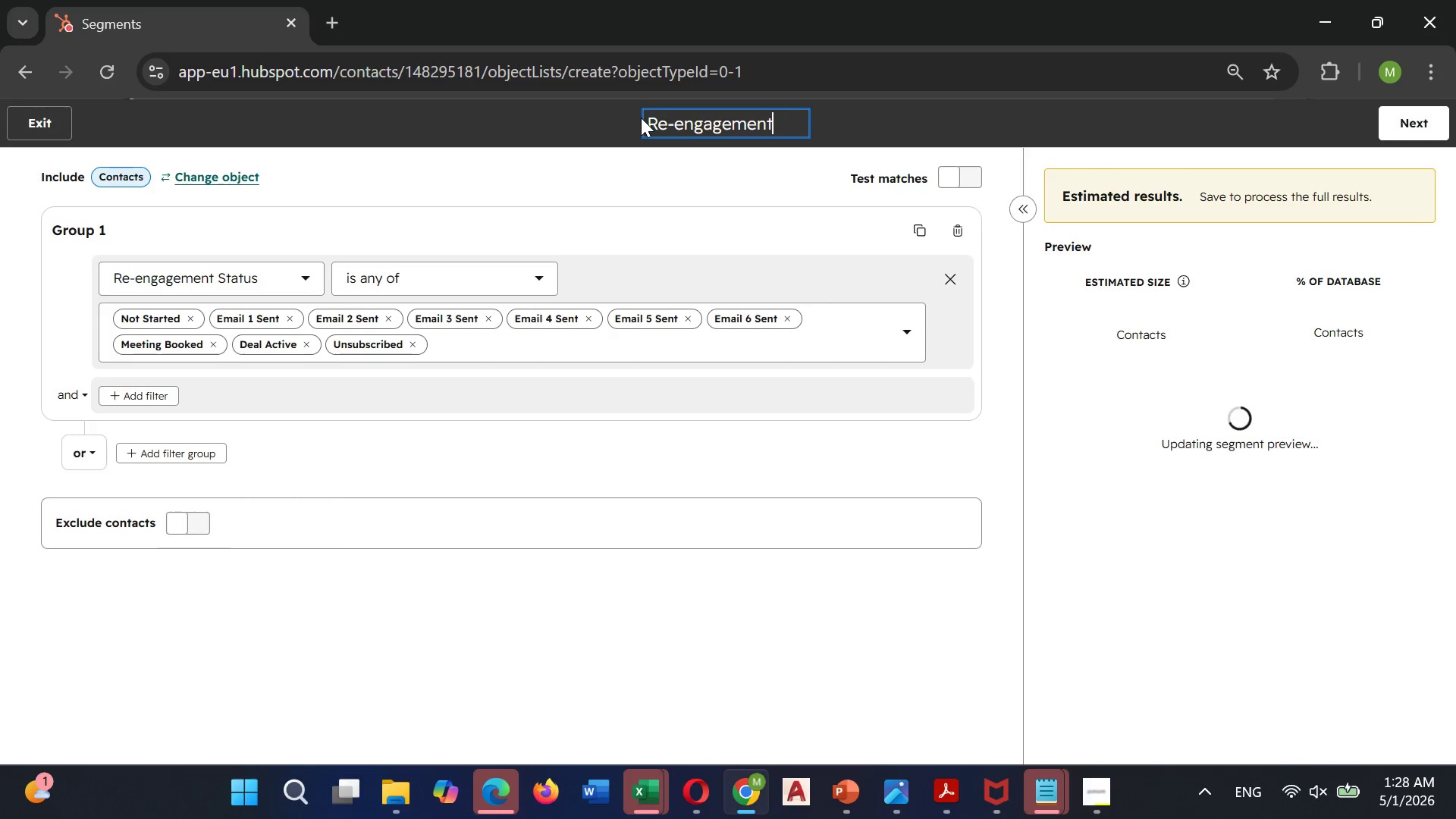 
type( Prospects)
 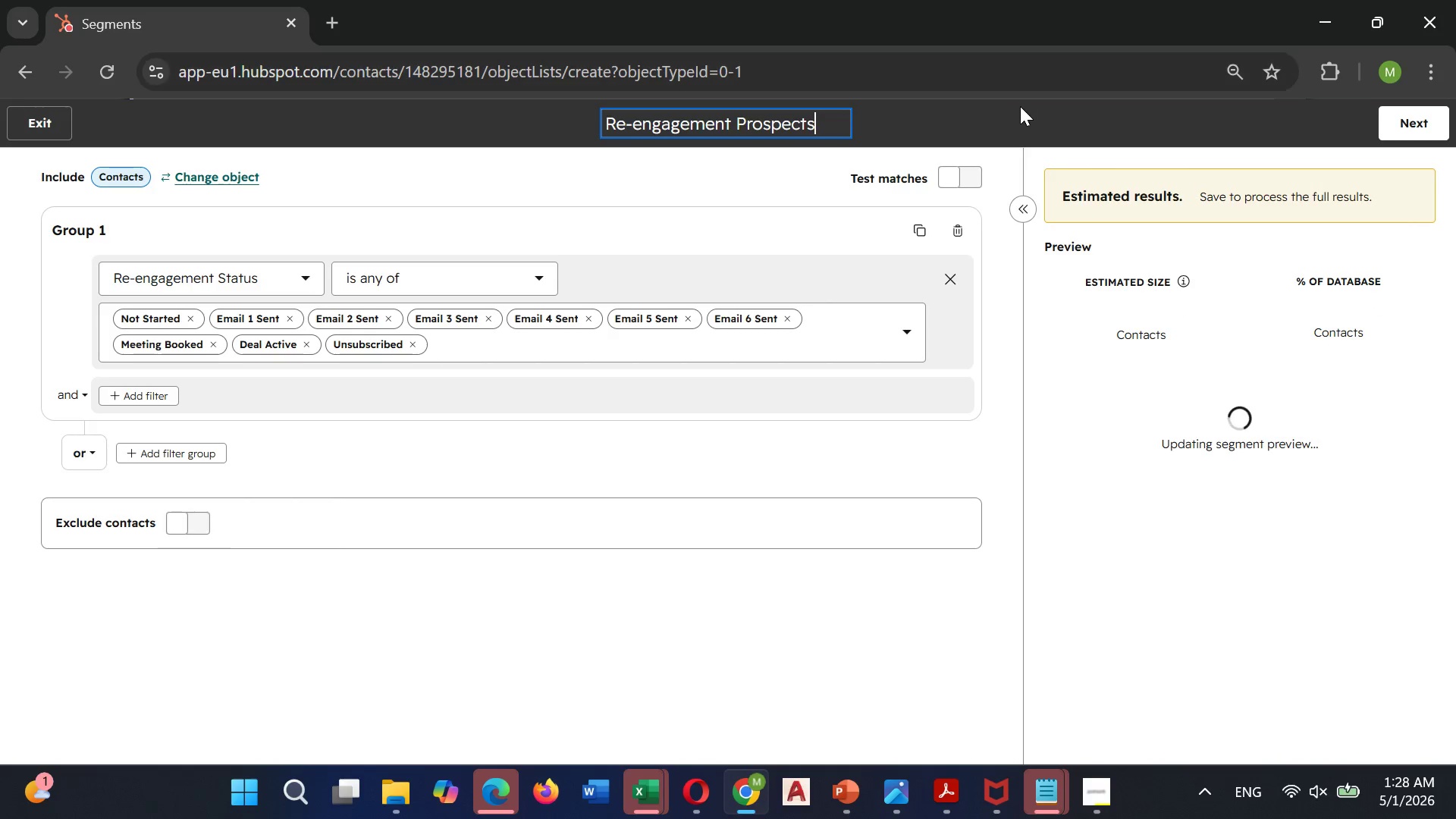 
left_click([1411, 116])
 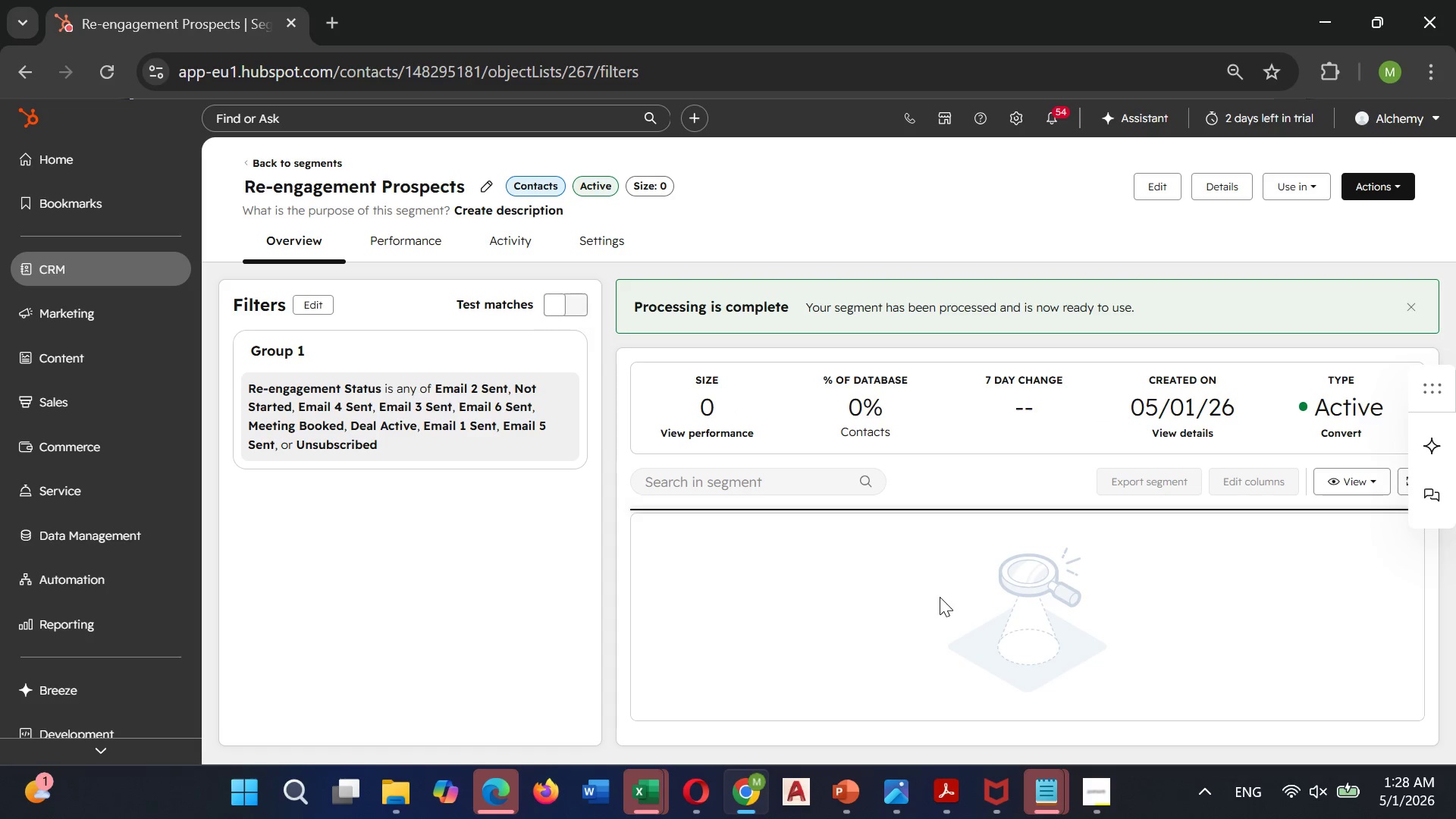 
wait(19.33)
 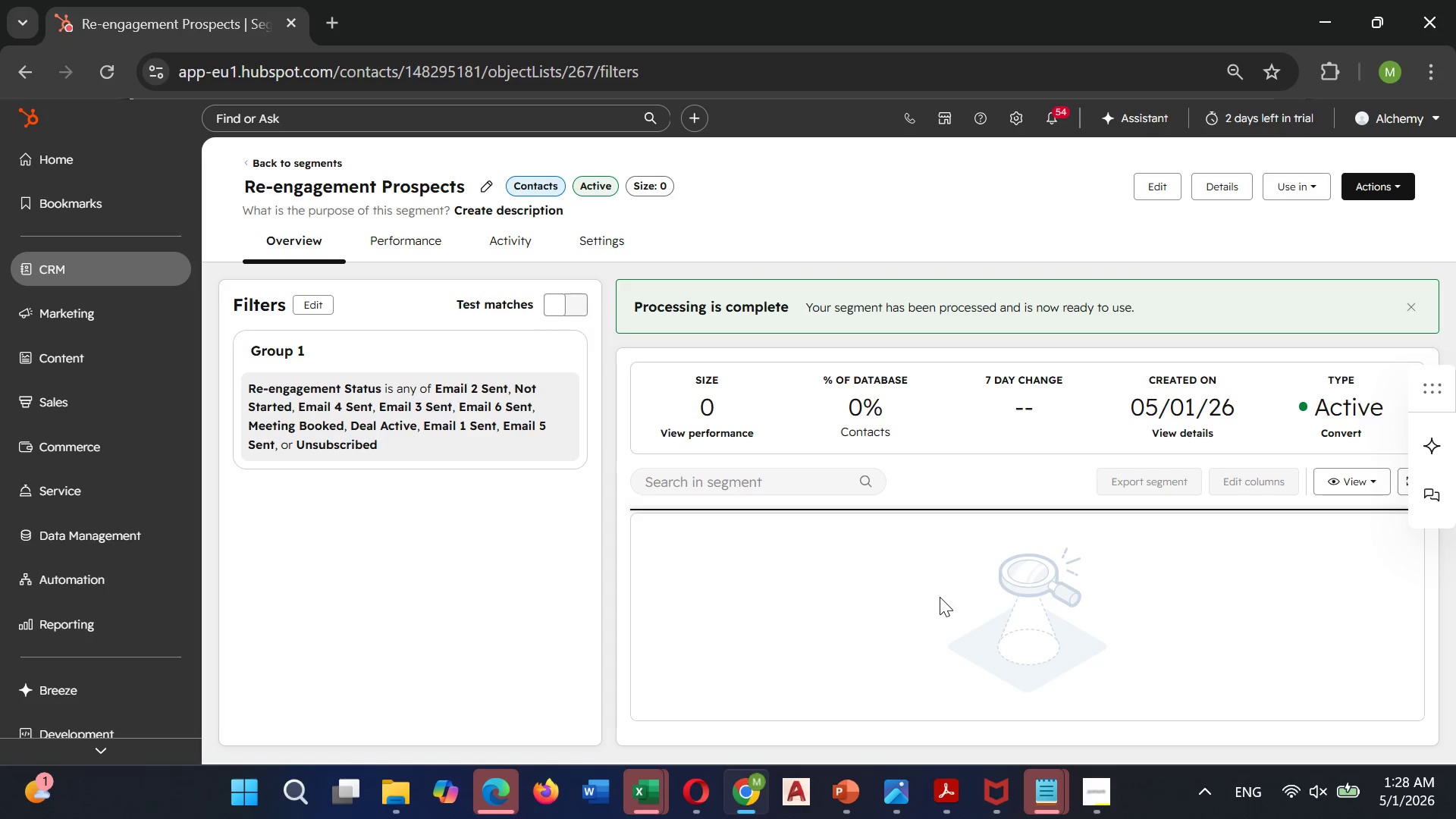 
left_click([95, 270])
 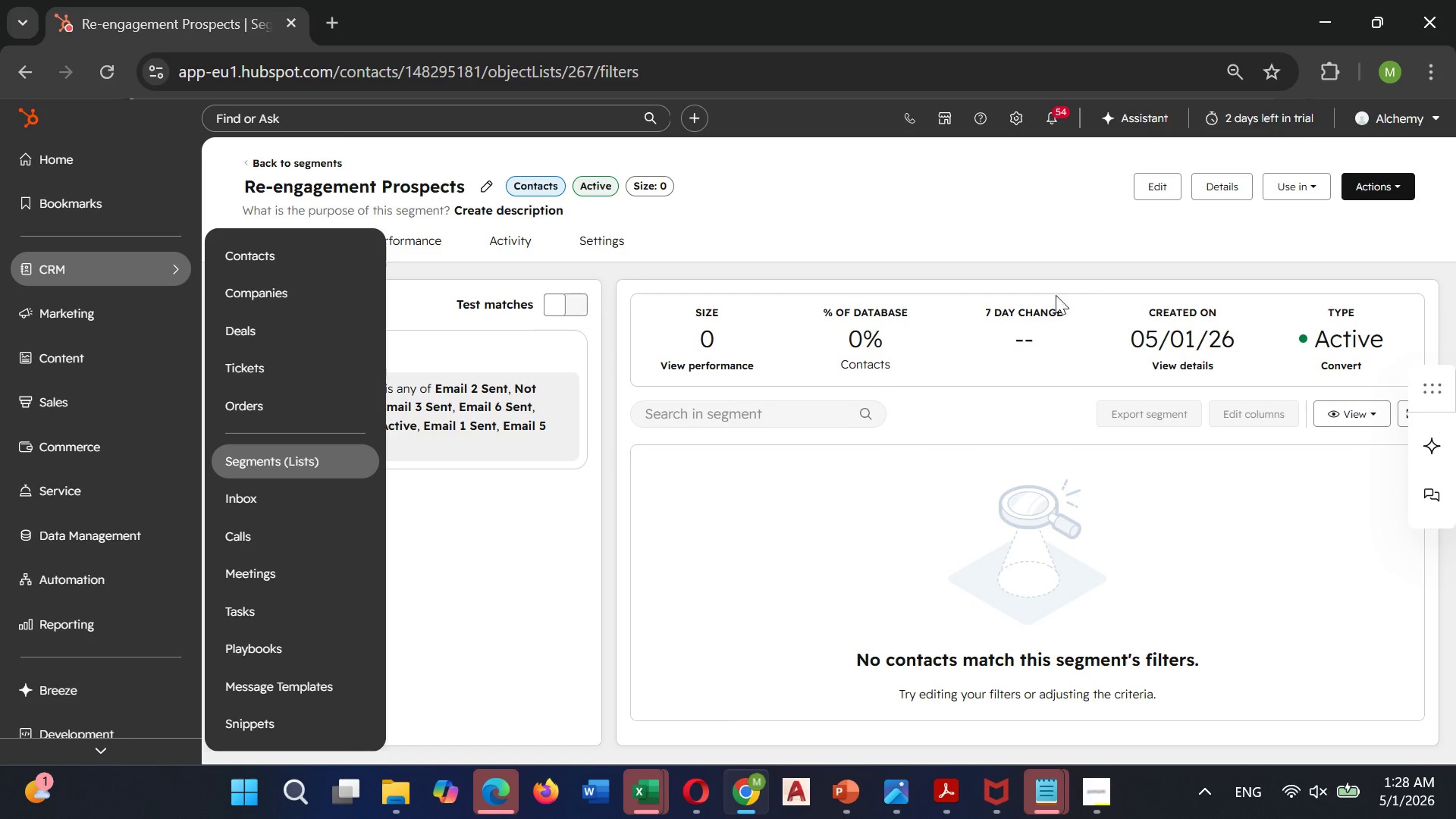 
left_click([318, 458])
 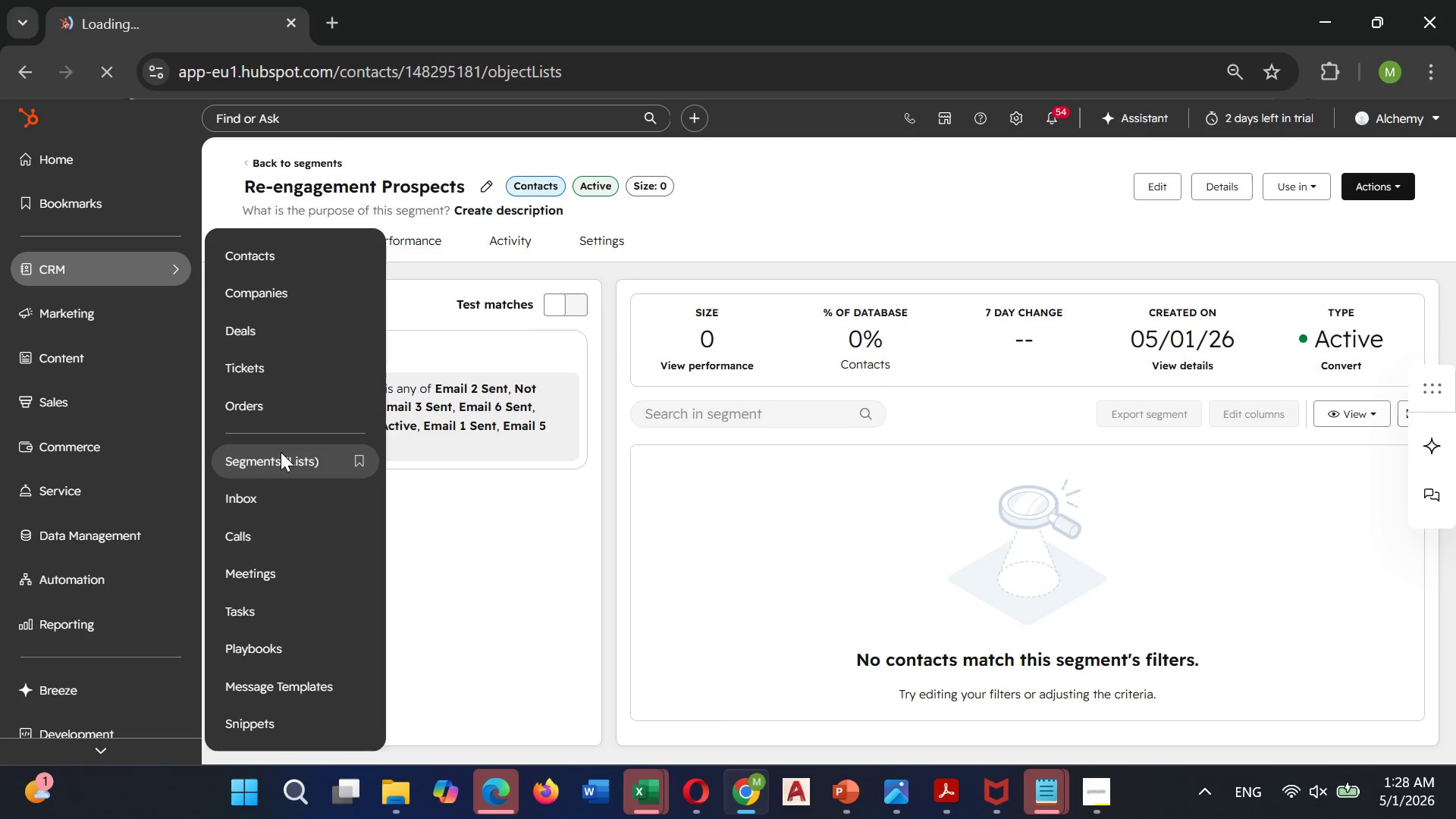 
double_click([281, 452])
 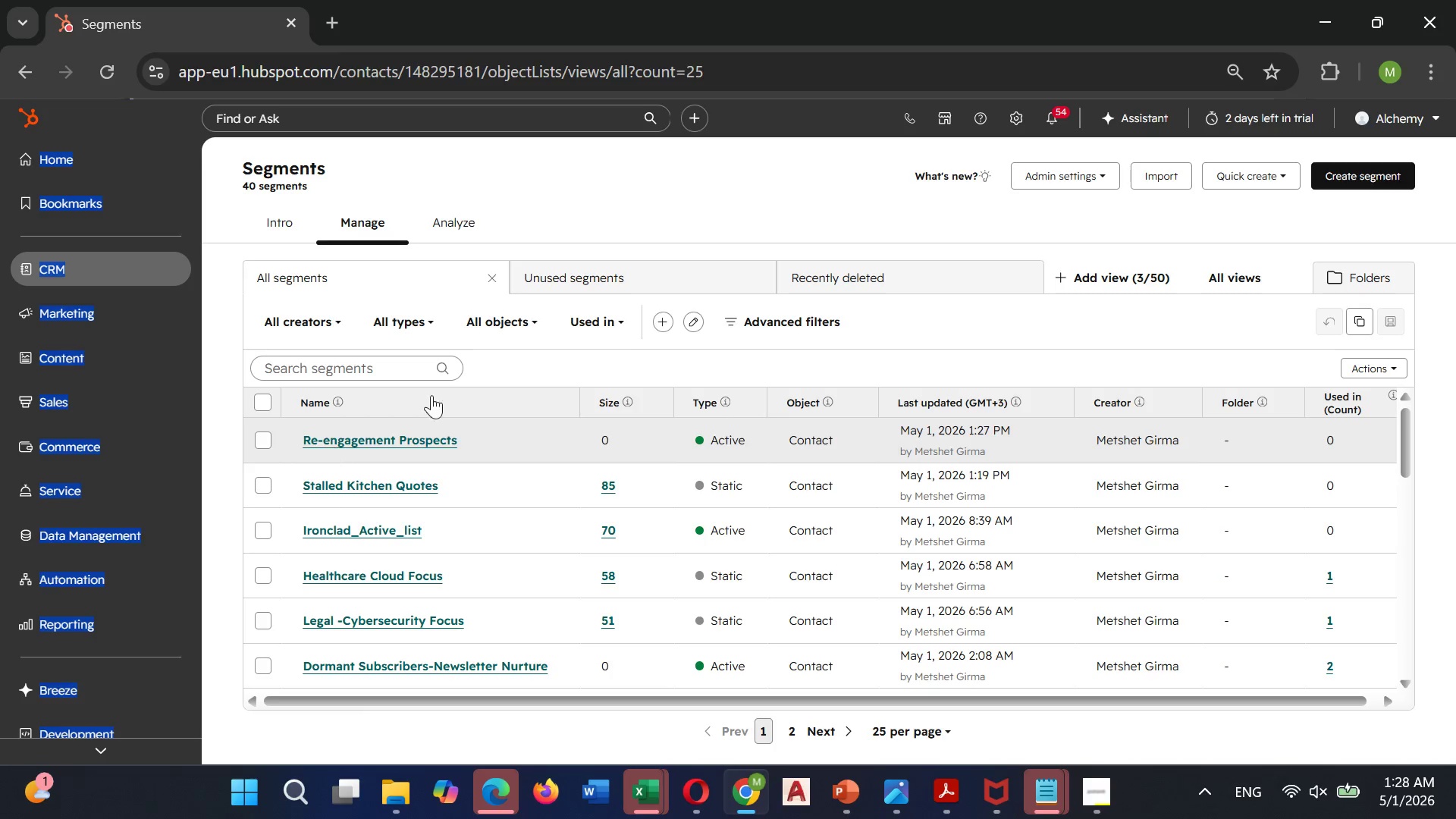 
wait(7.0)
 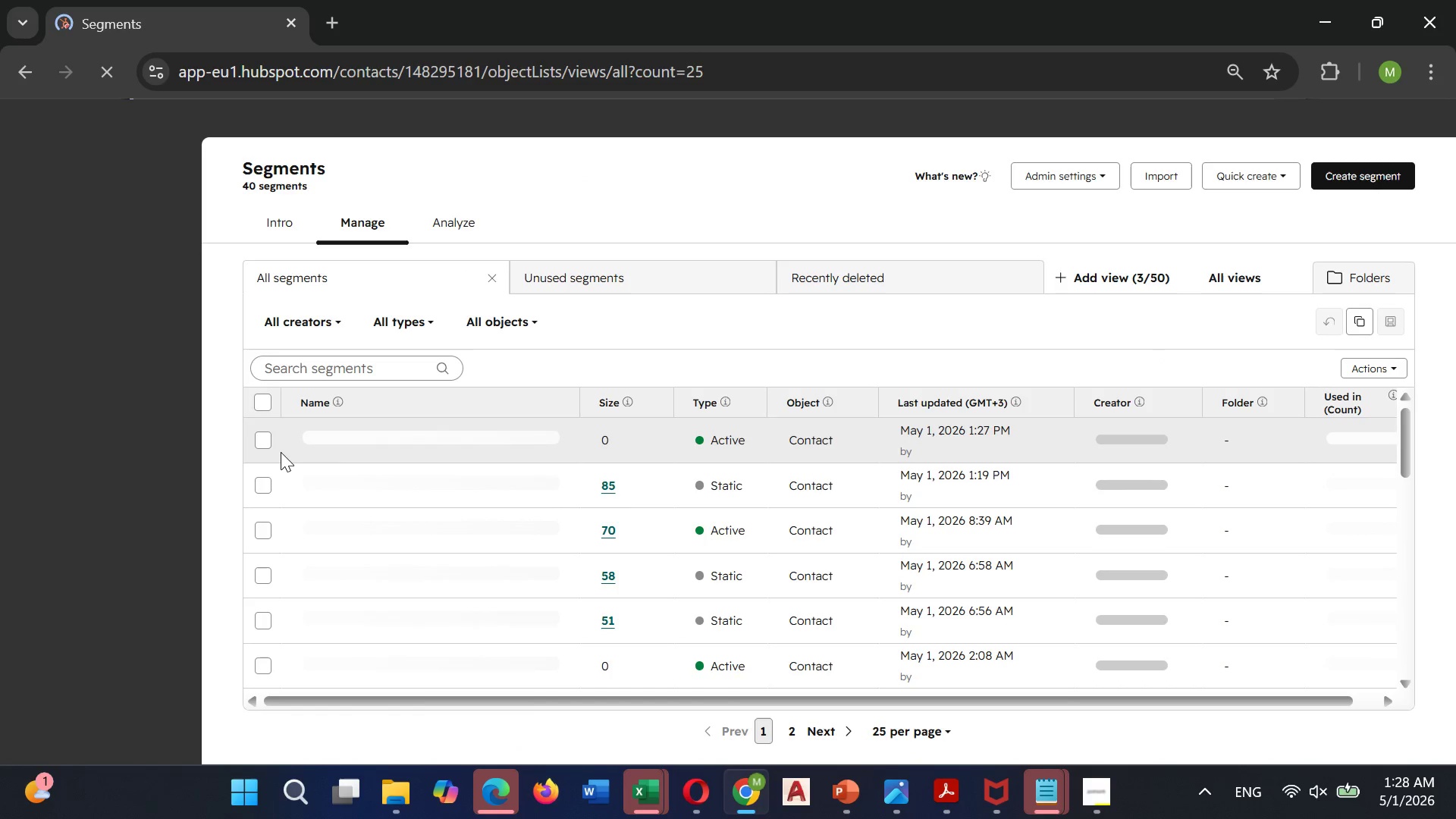 
left_click([1338, 179])
 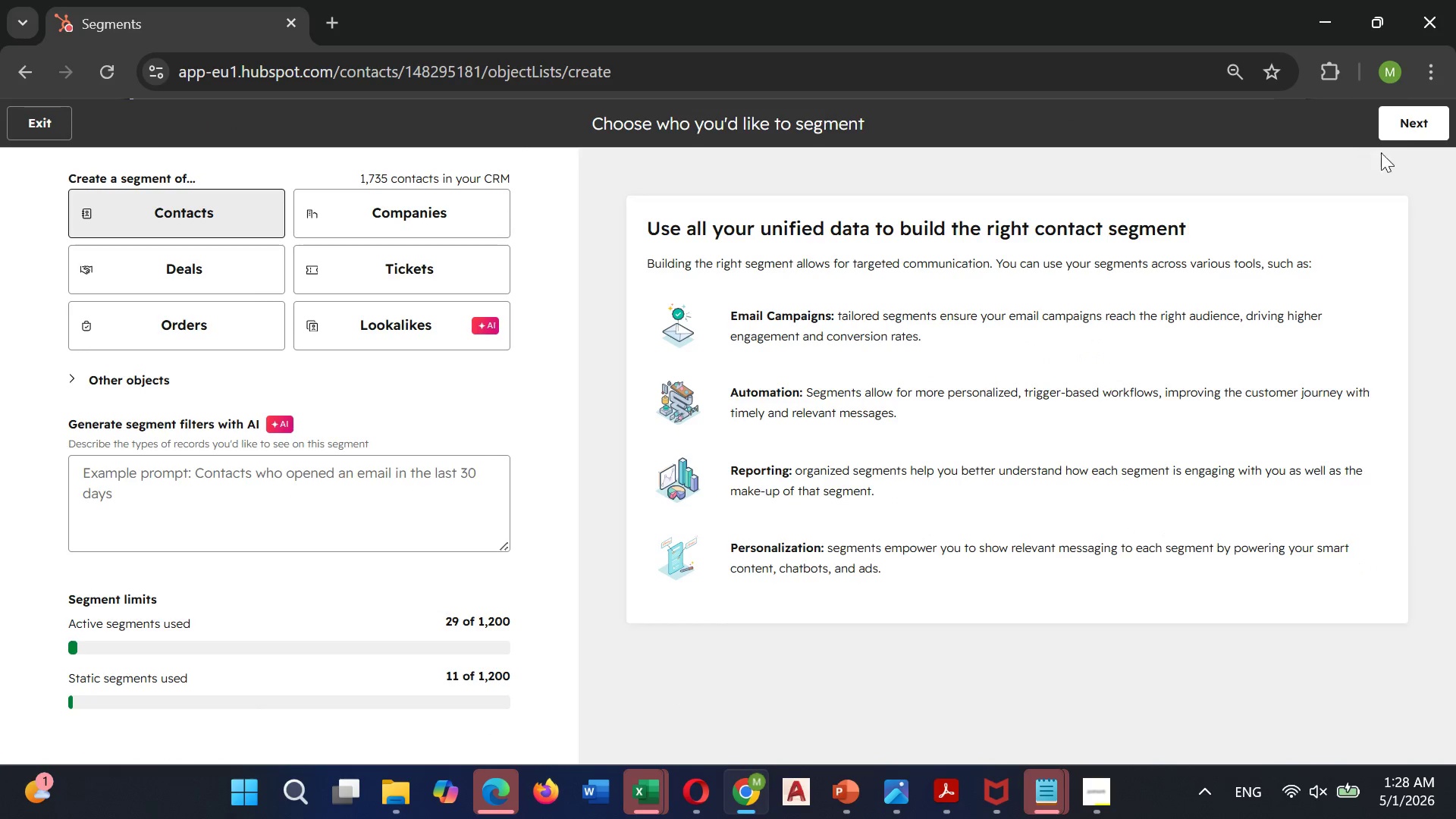 
left_click([1403, 130])
 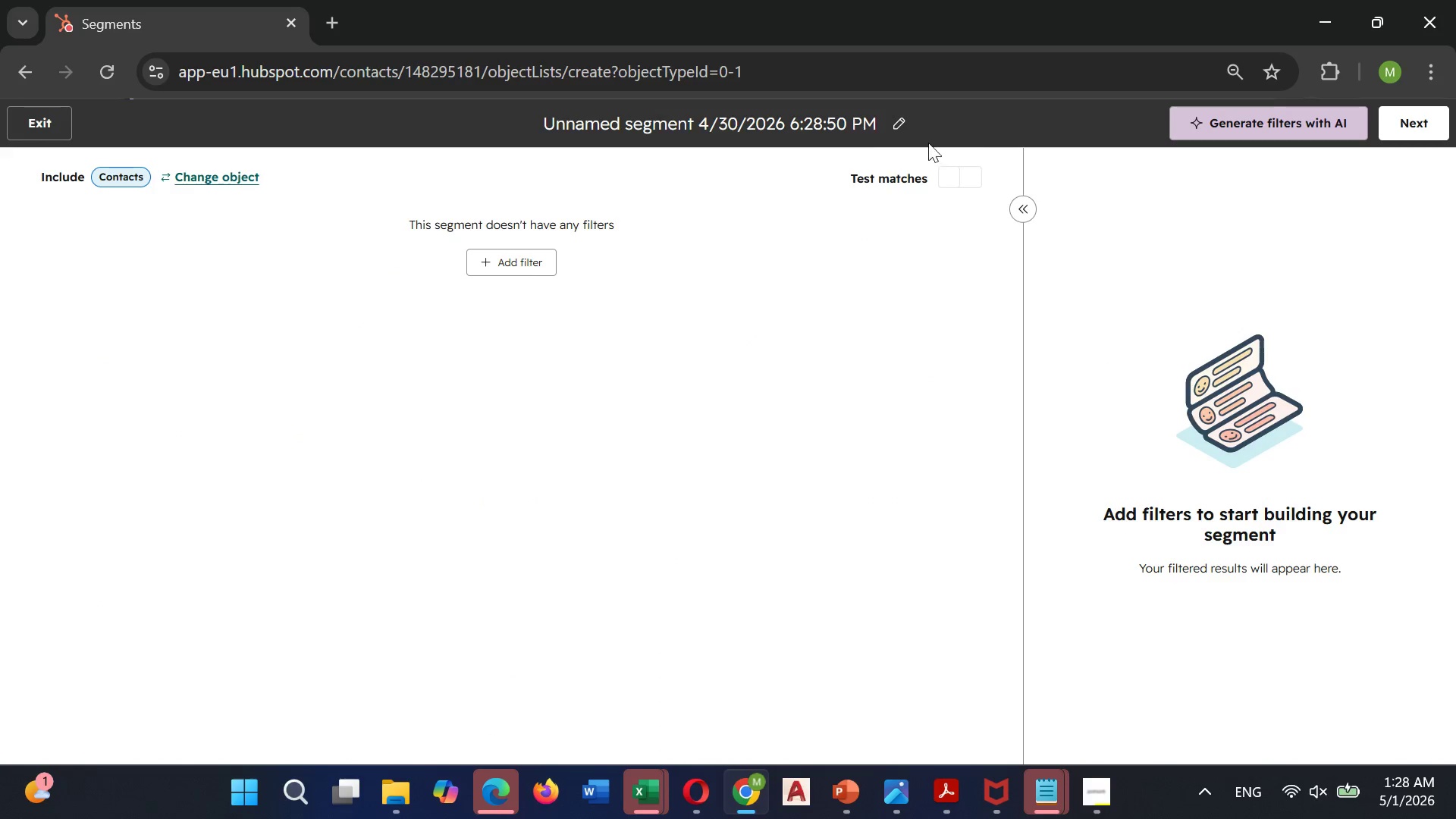 
left_click([901, 128])
 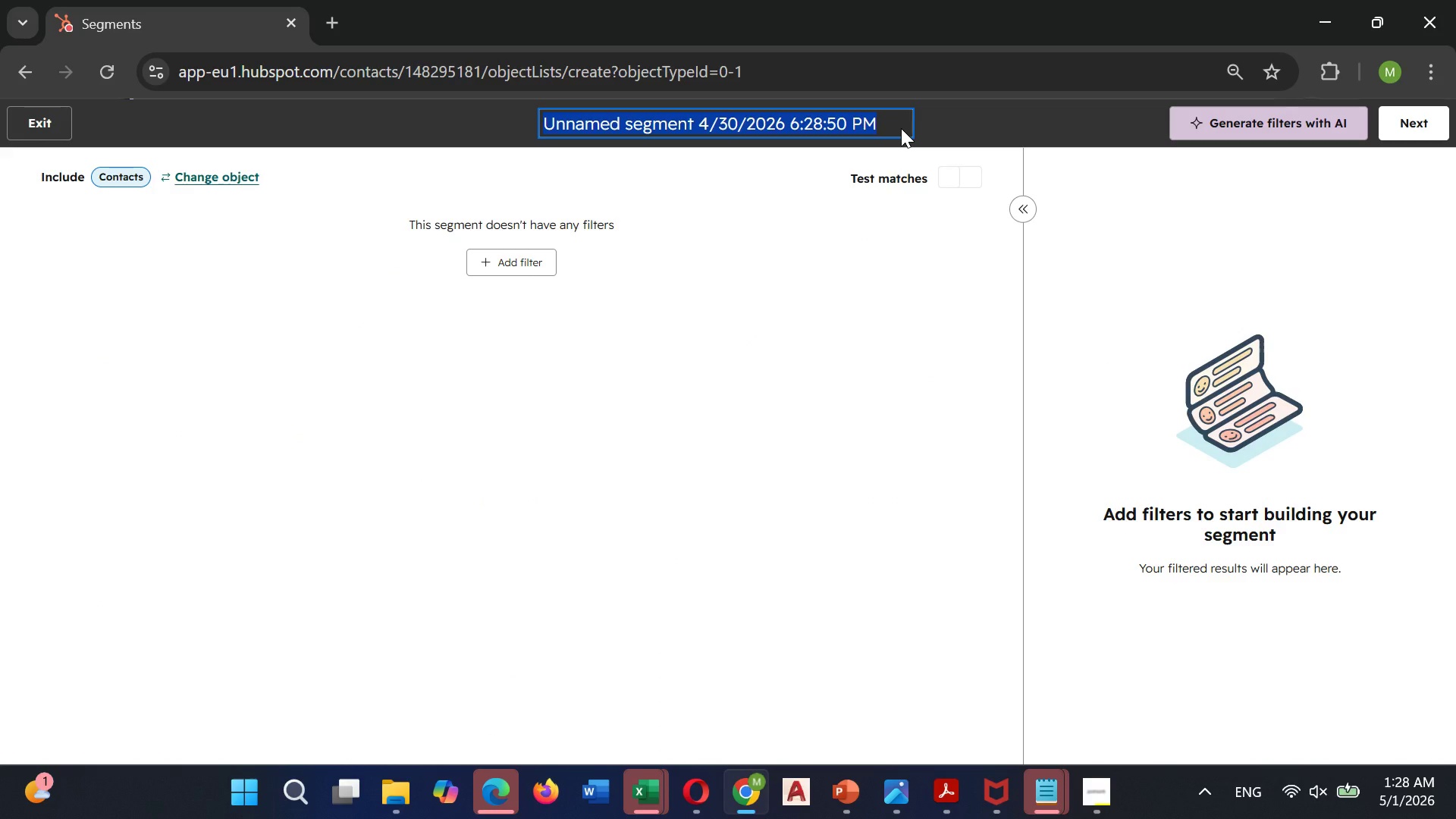 
key(Backspace)
 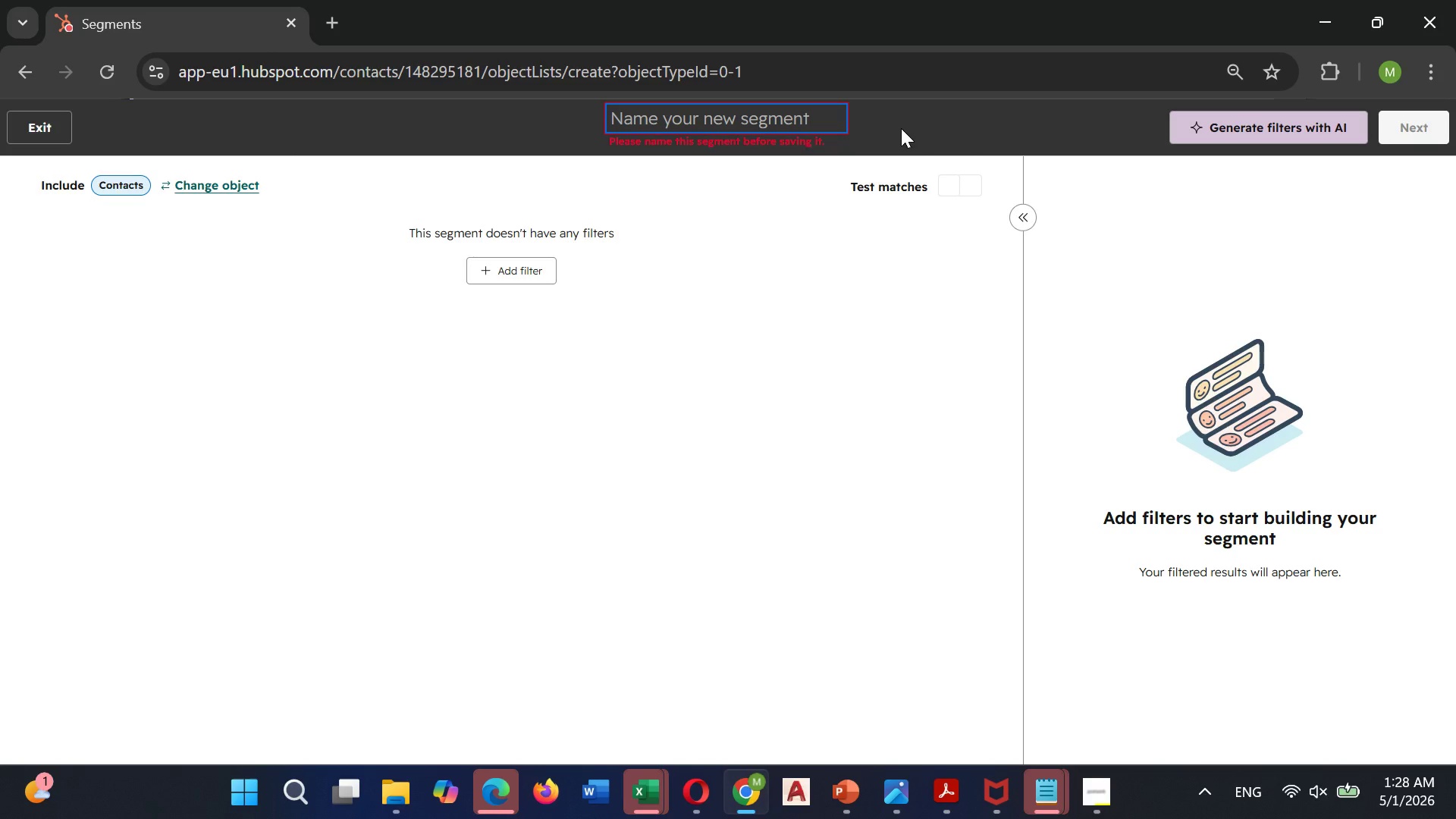 
type(Converted from Re-enge)
key(Backspace)
type(a)
 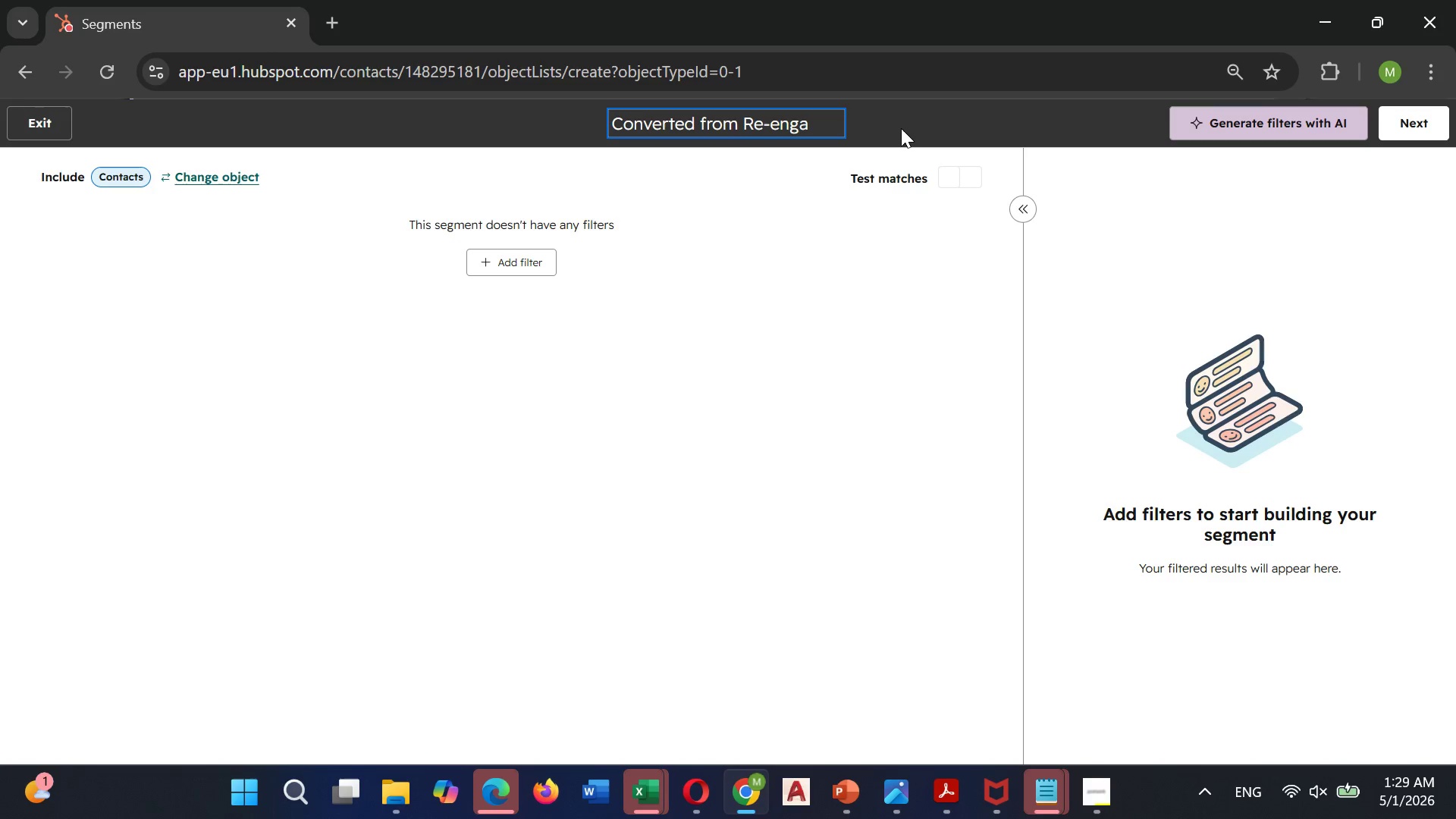 
type(gement)
 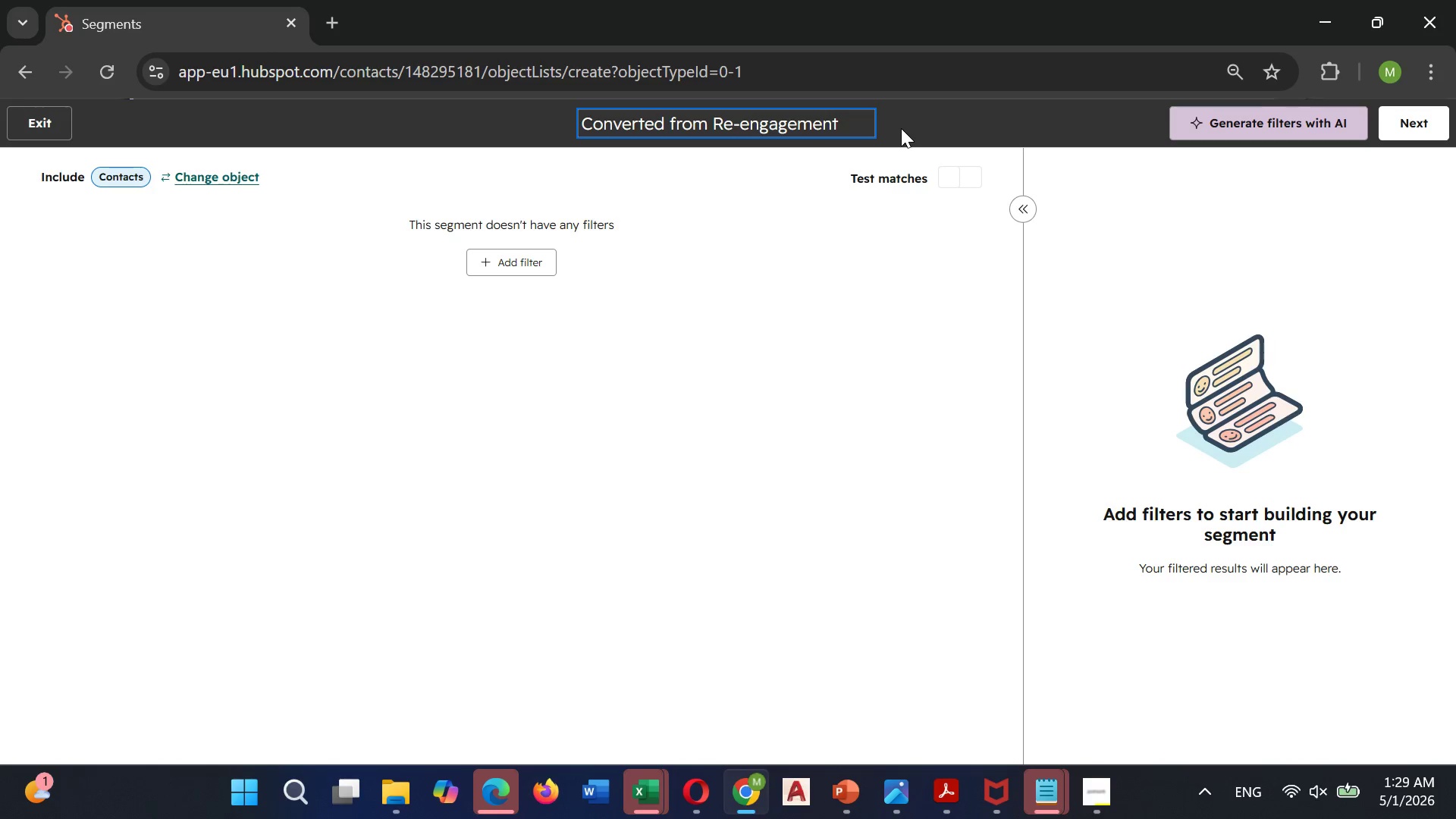 
left_click([792, 273])
 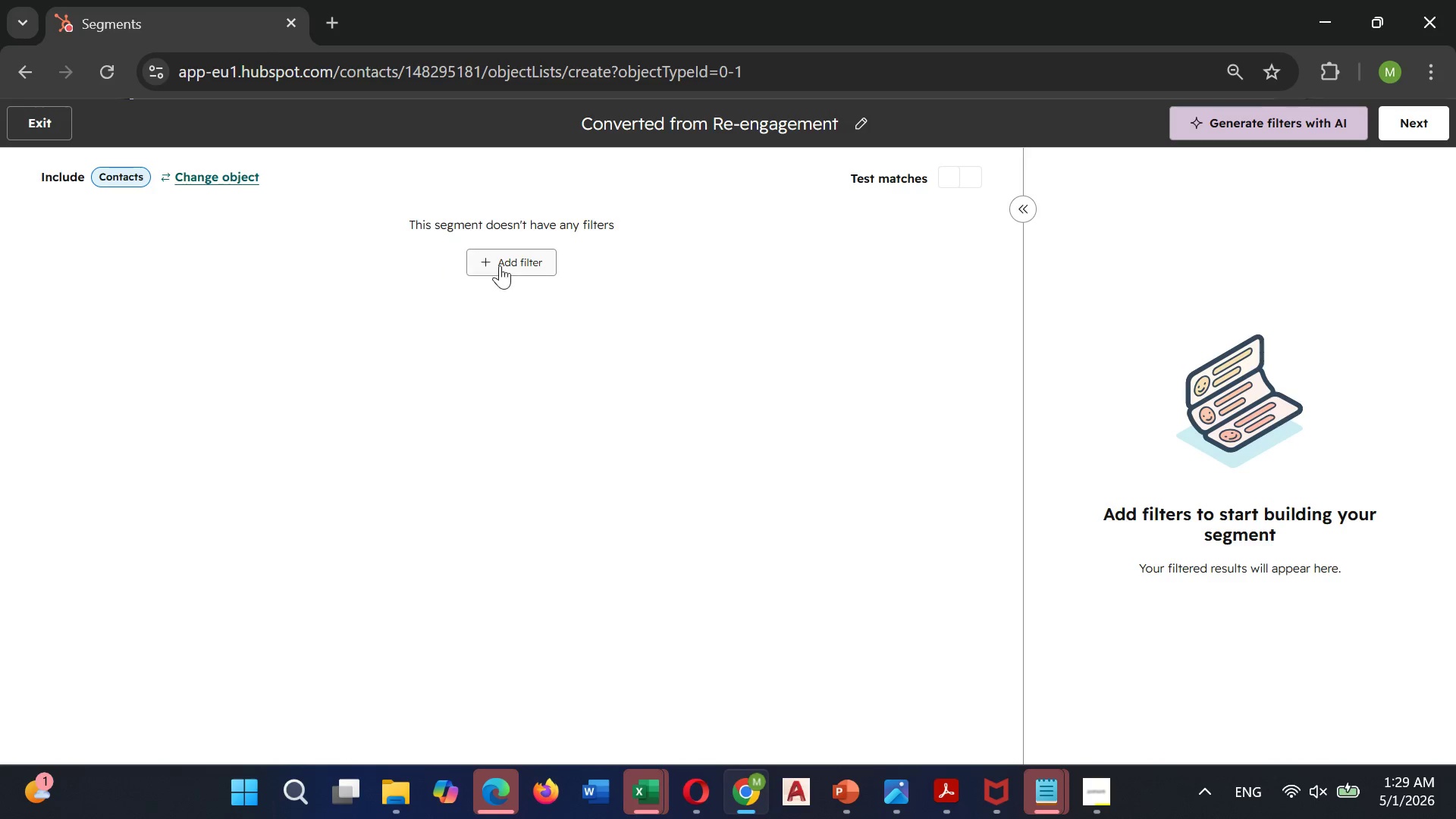 
left_click([511, 268])
 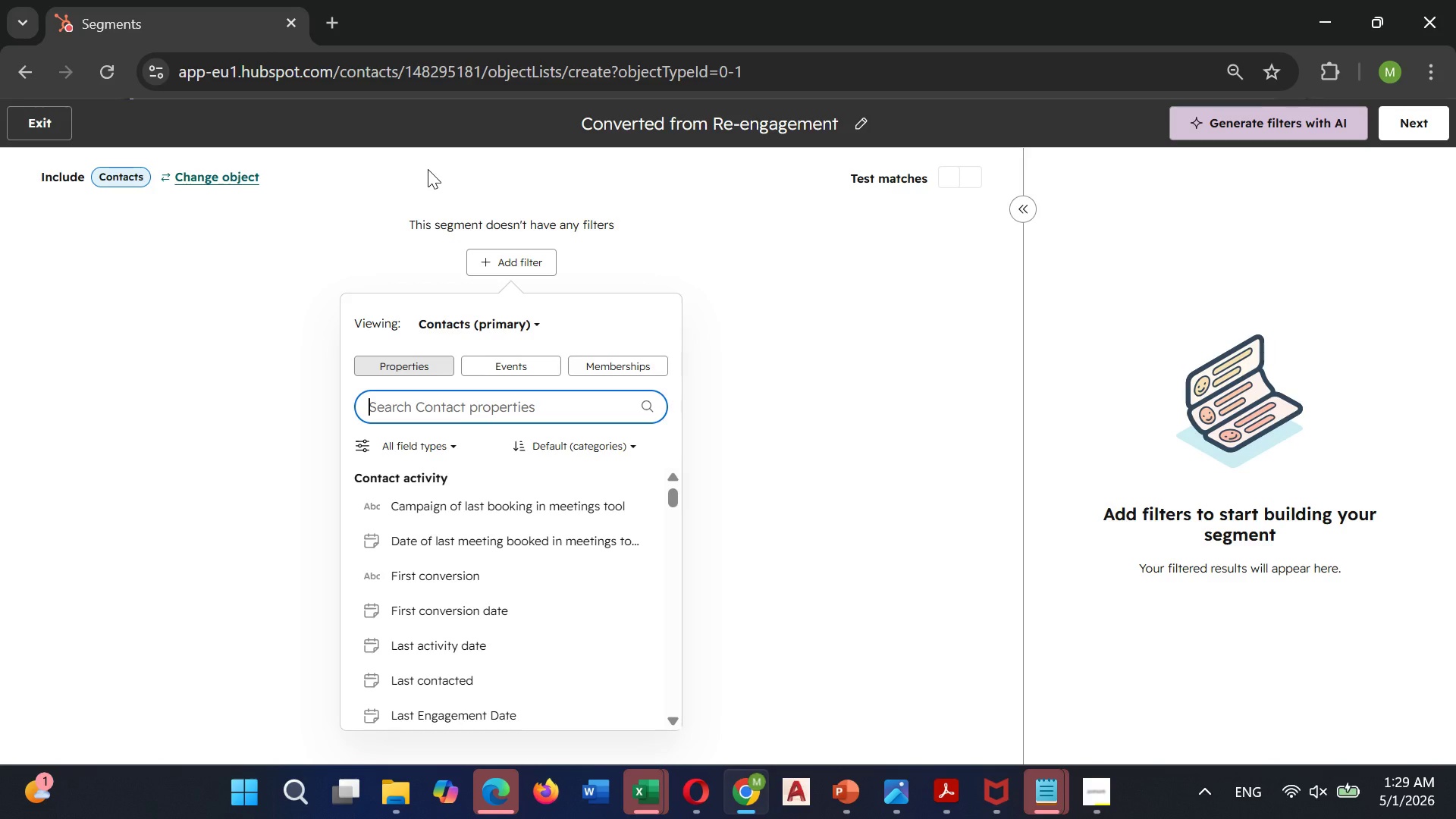 
wait(13.08)
 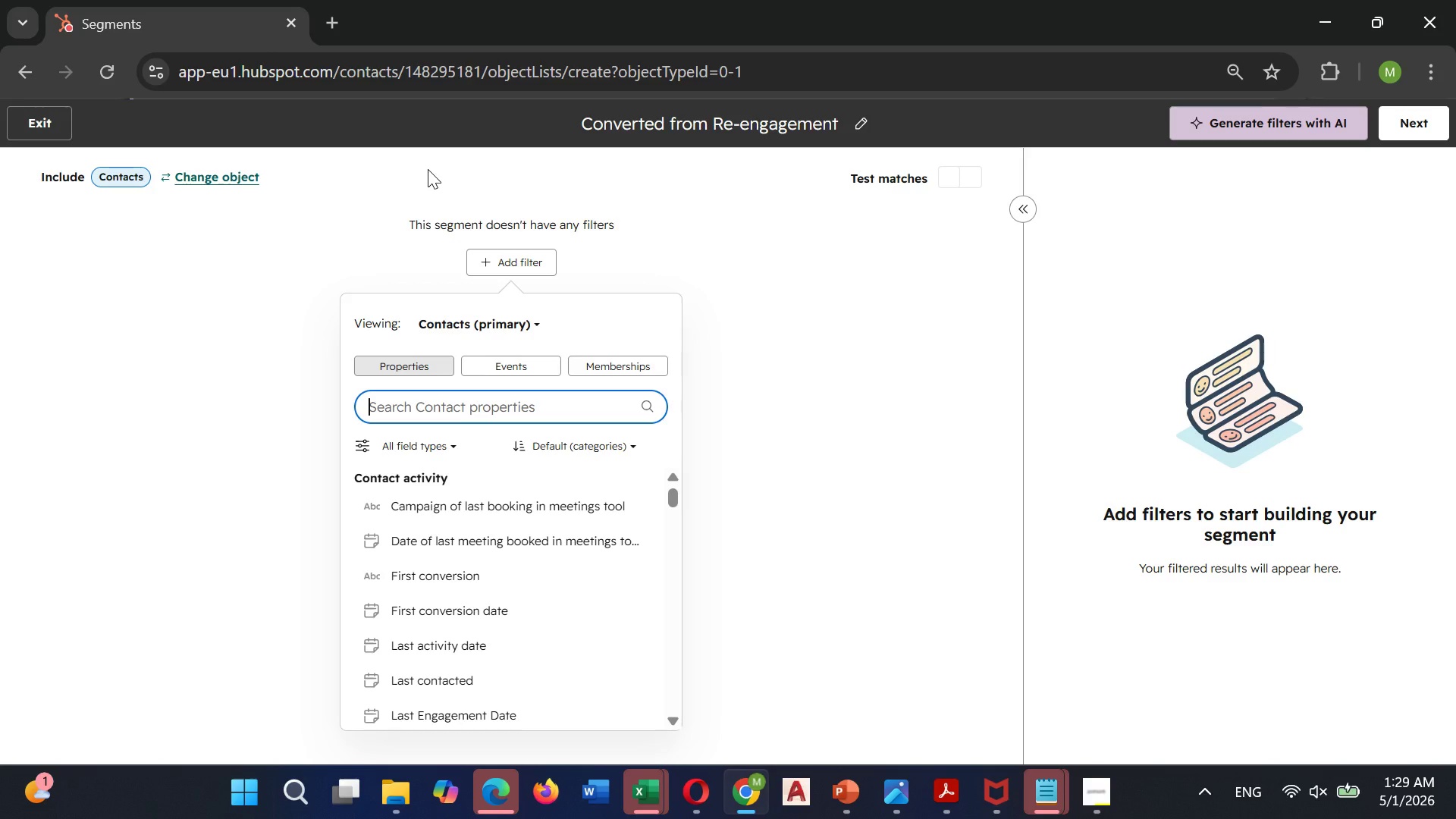 
type(Re)
 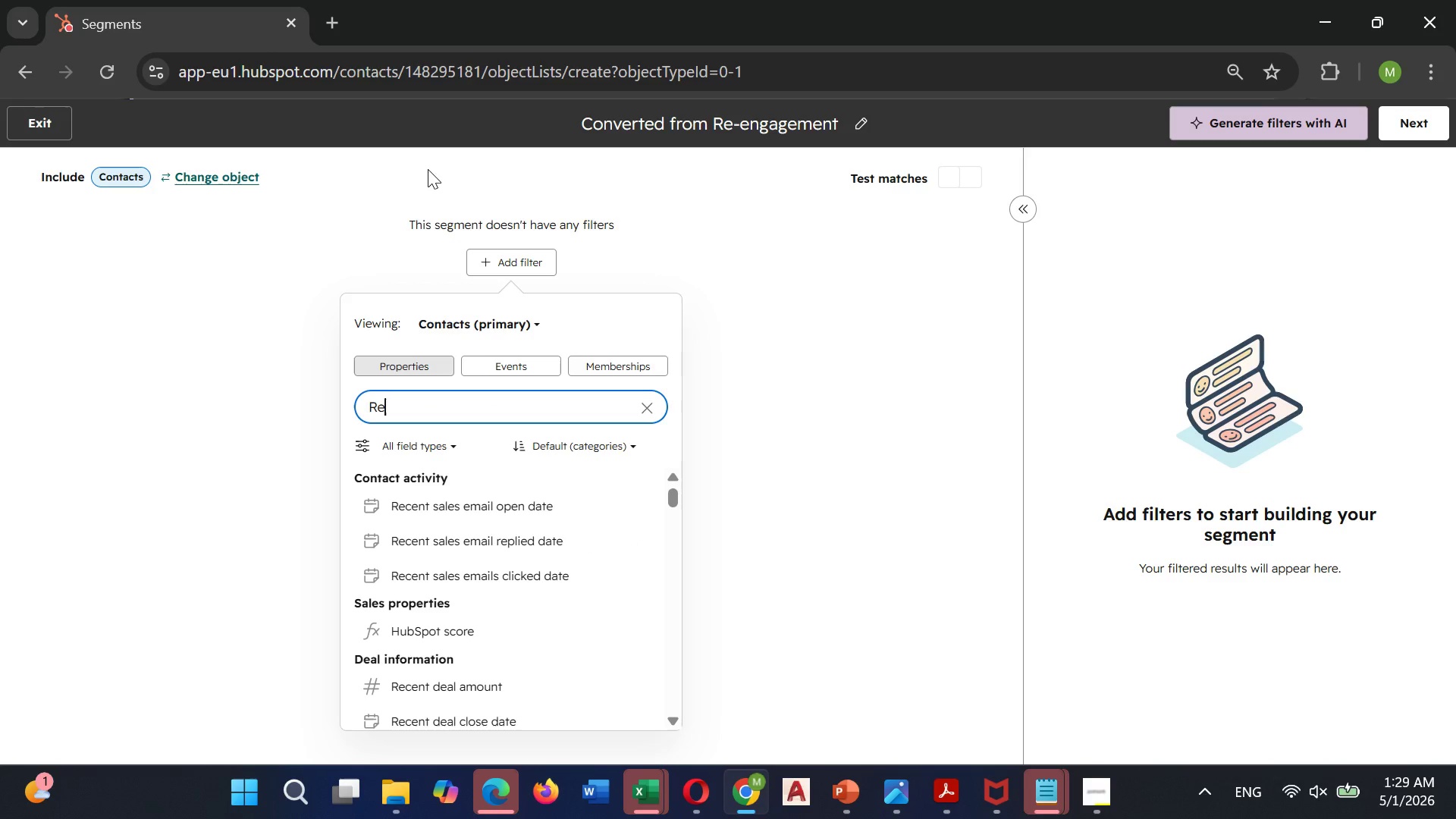 
wait(5.52)
 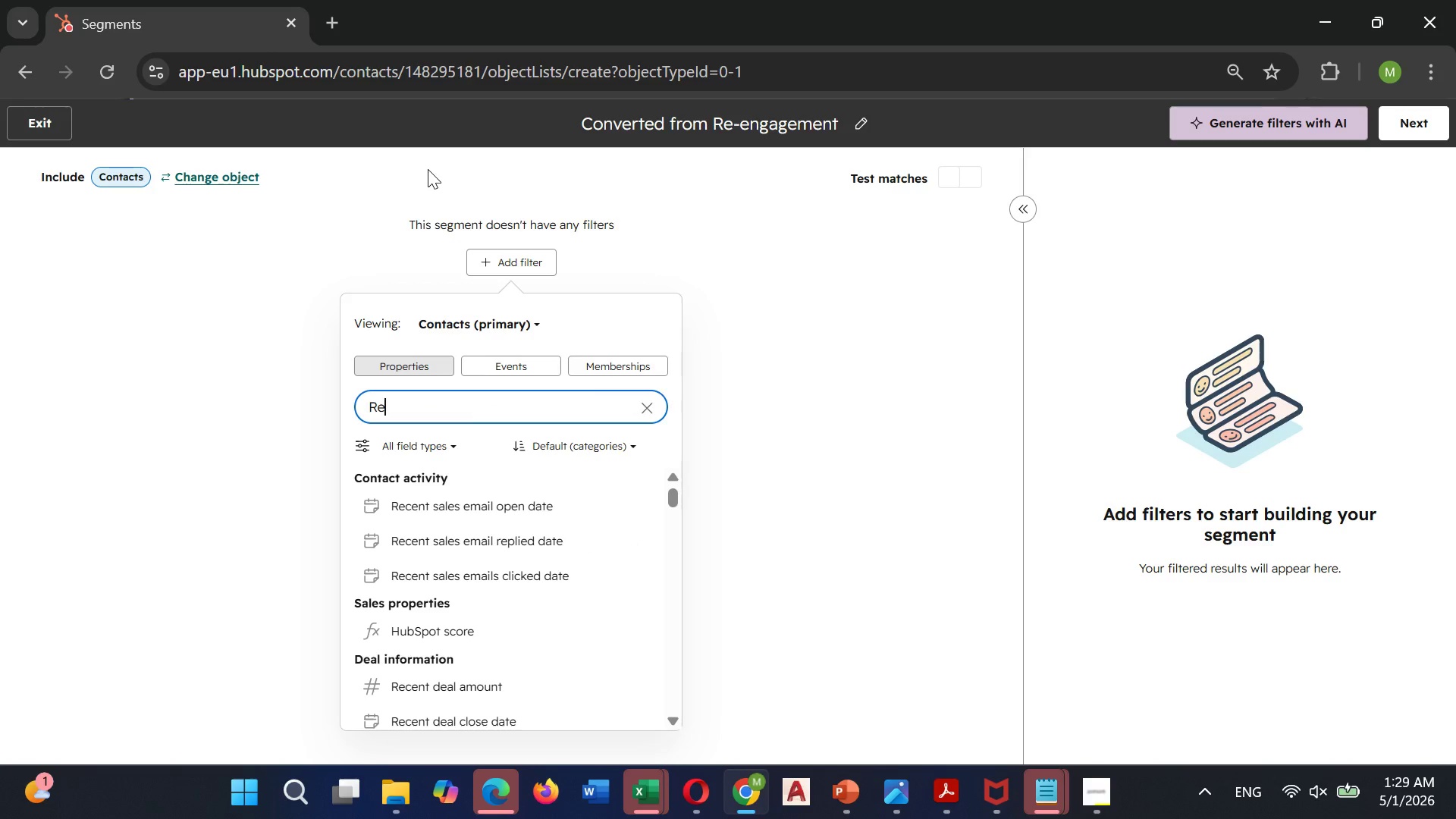 
key(0)
 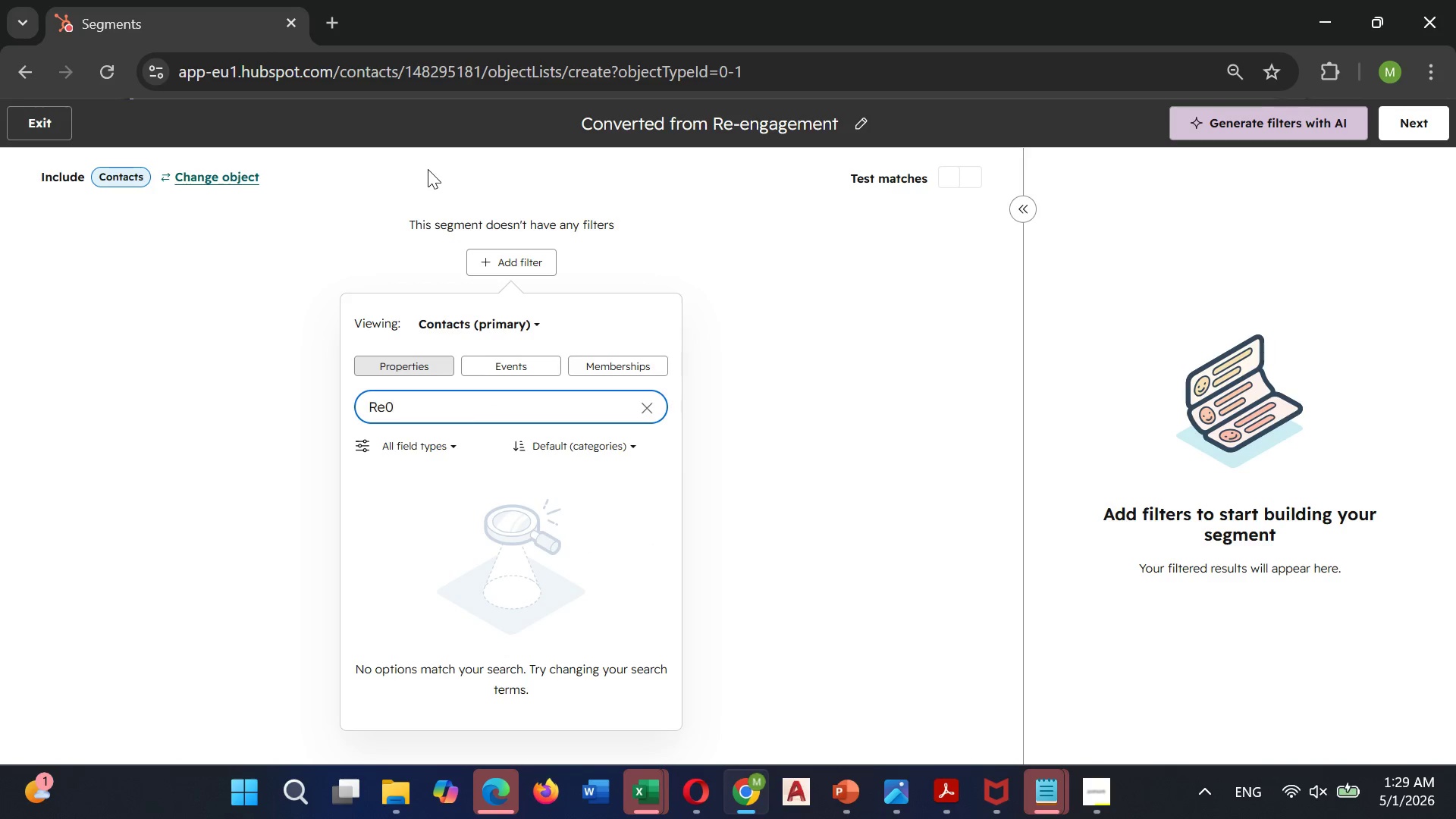 
key(Backspace)
 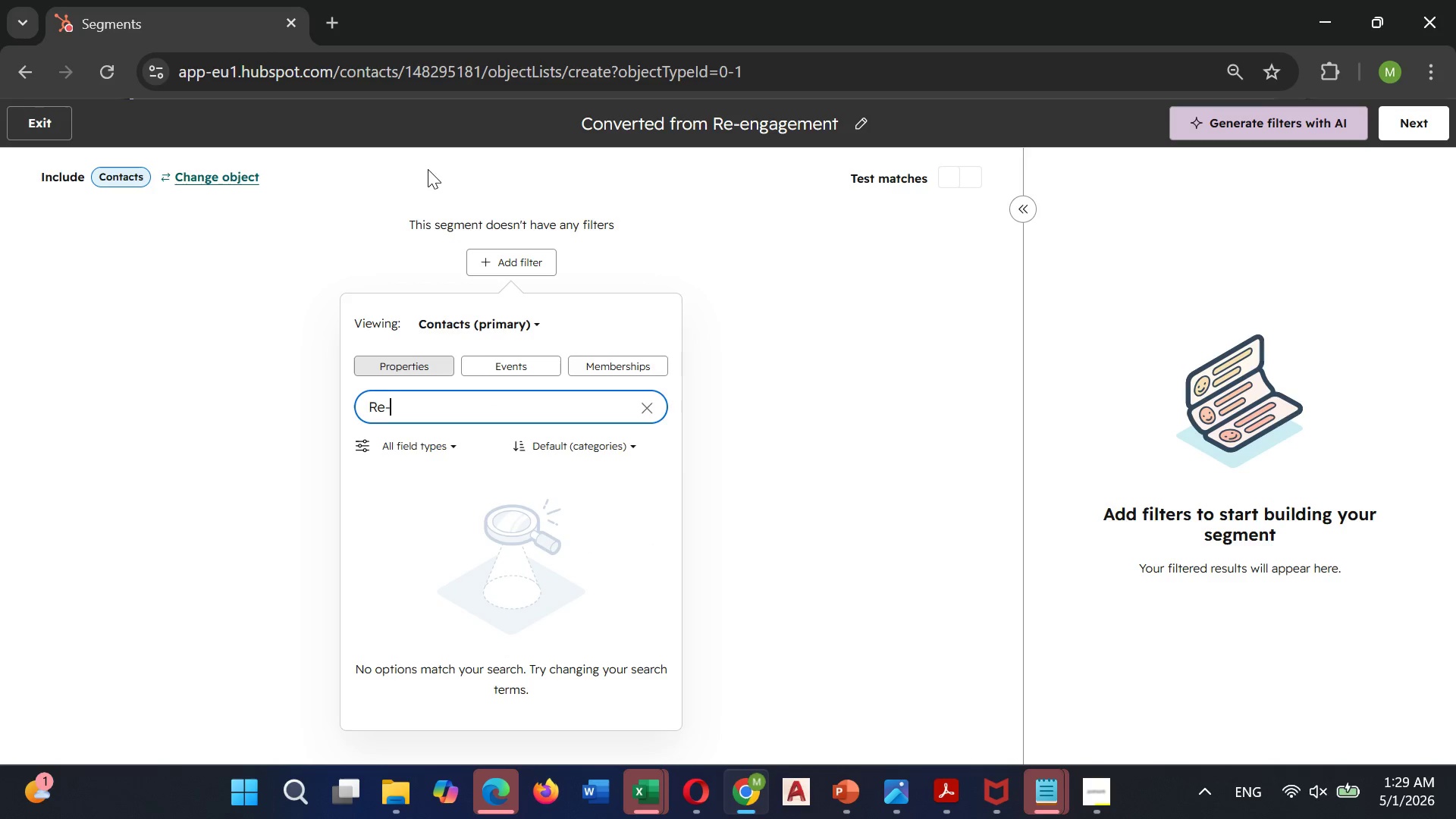 
key(Minus)
 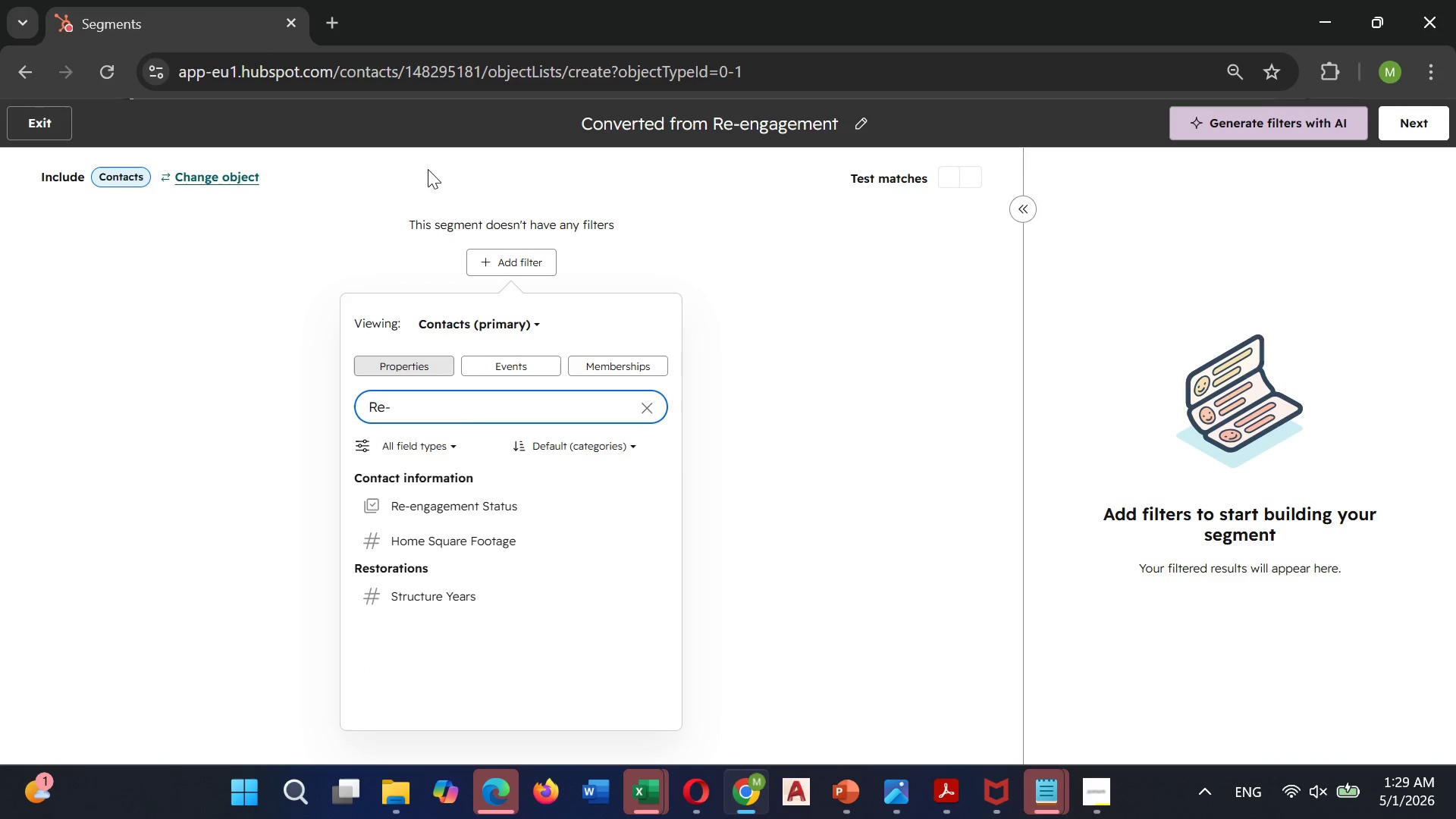 
key(Shift+ShiftLeft)
 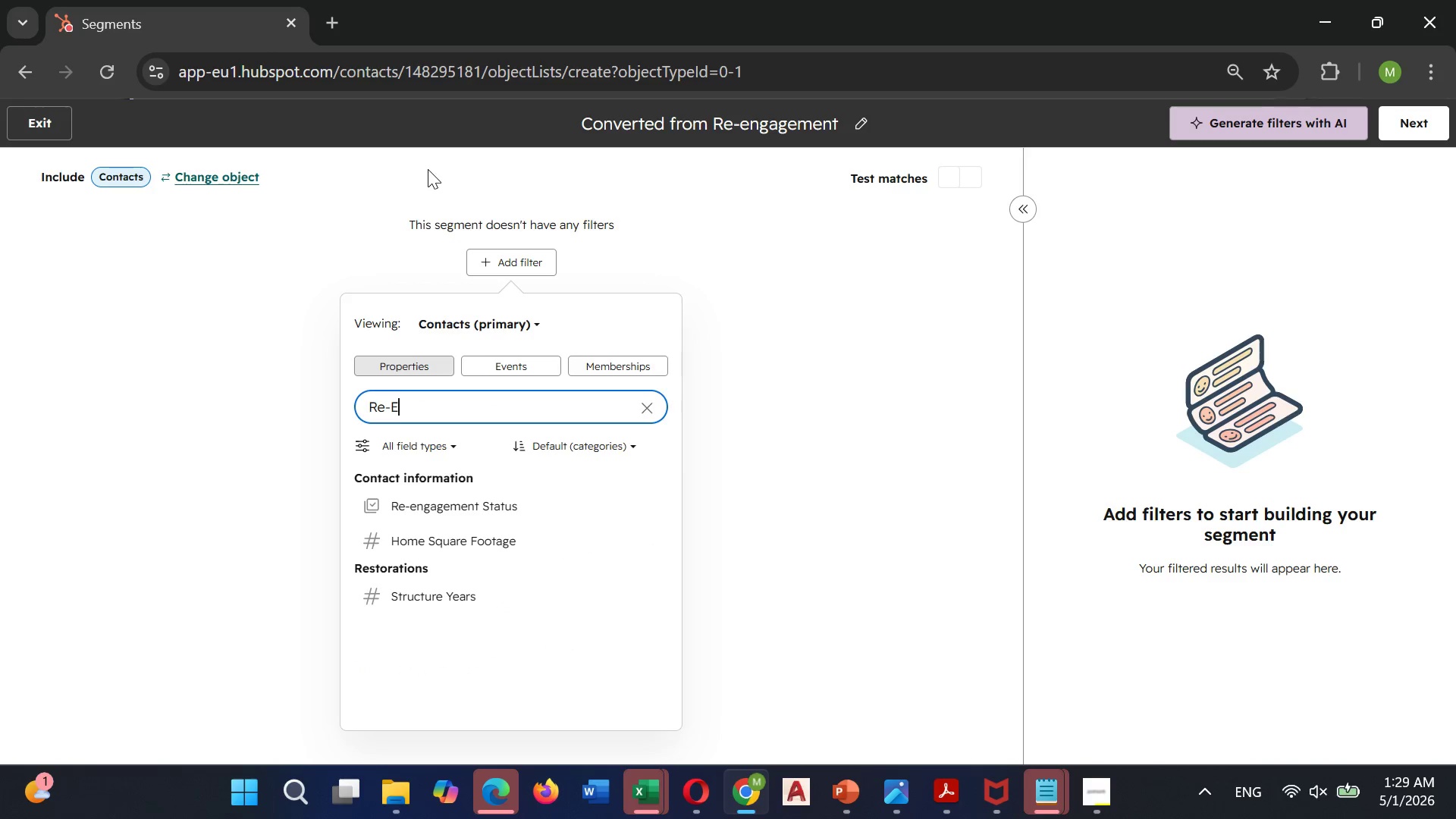 
key(Shift+E)
 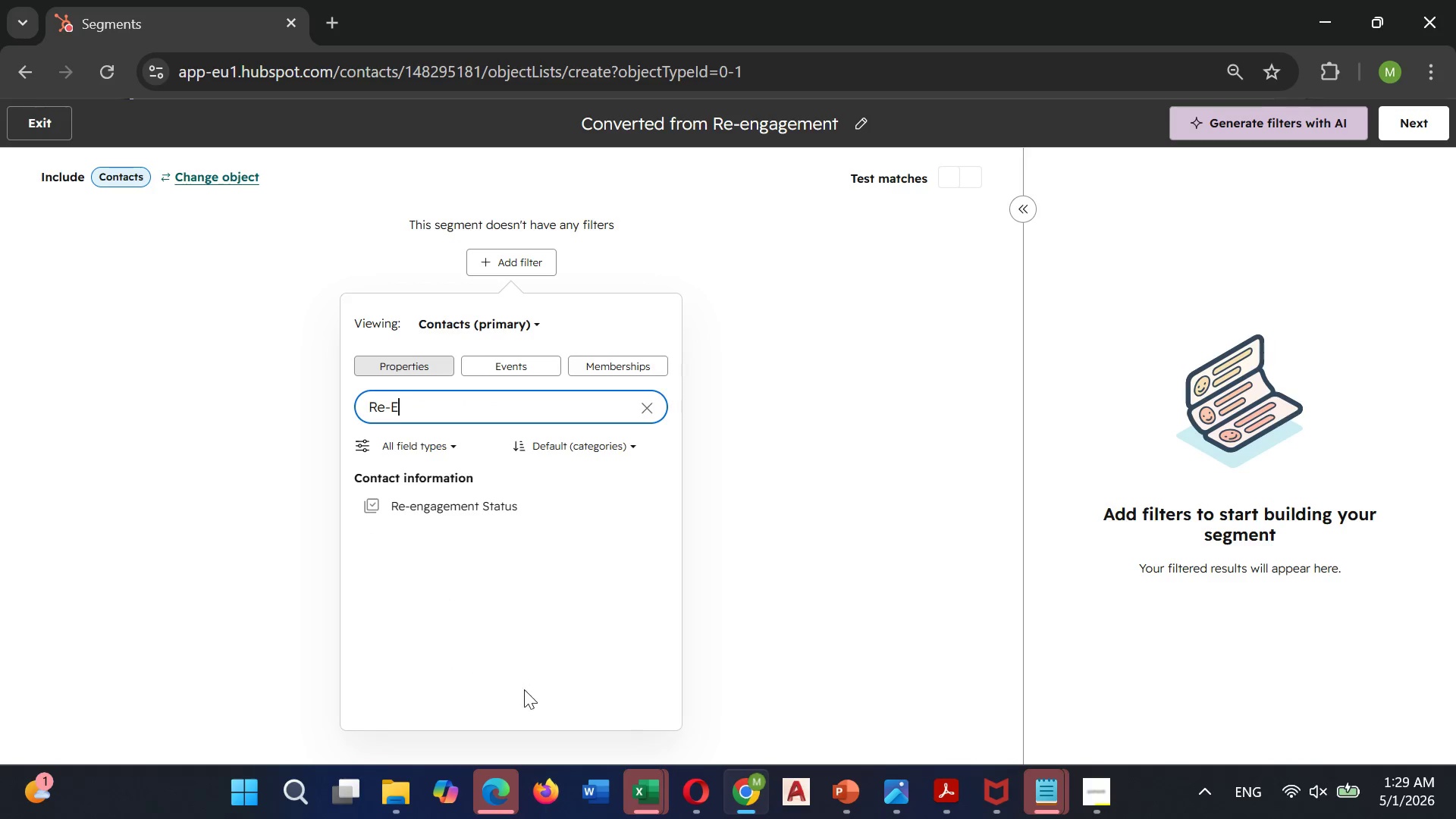 
left_click([472, 500])
 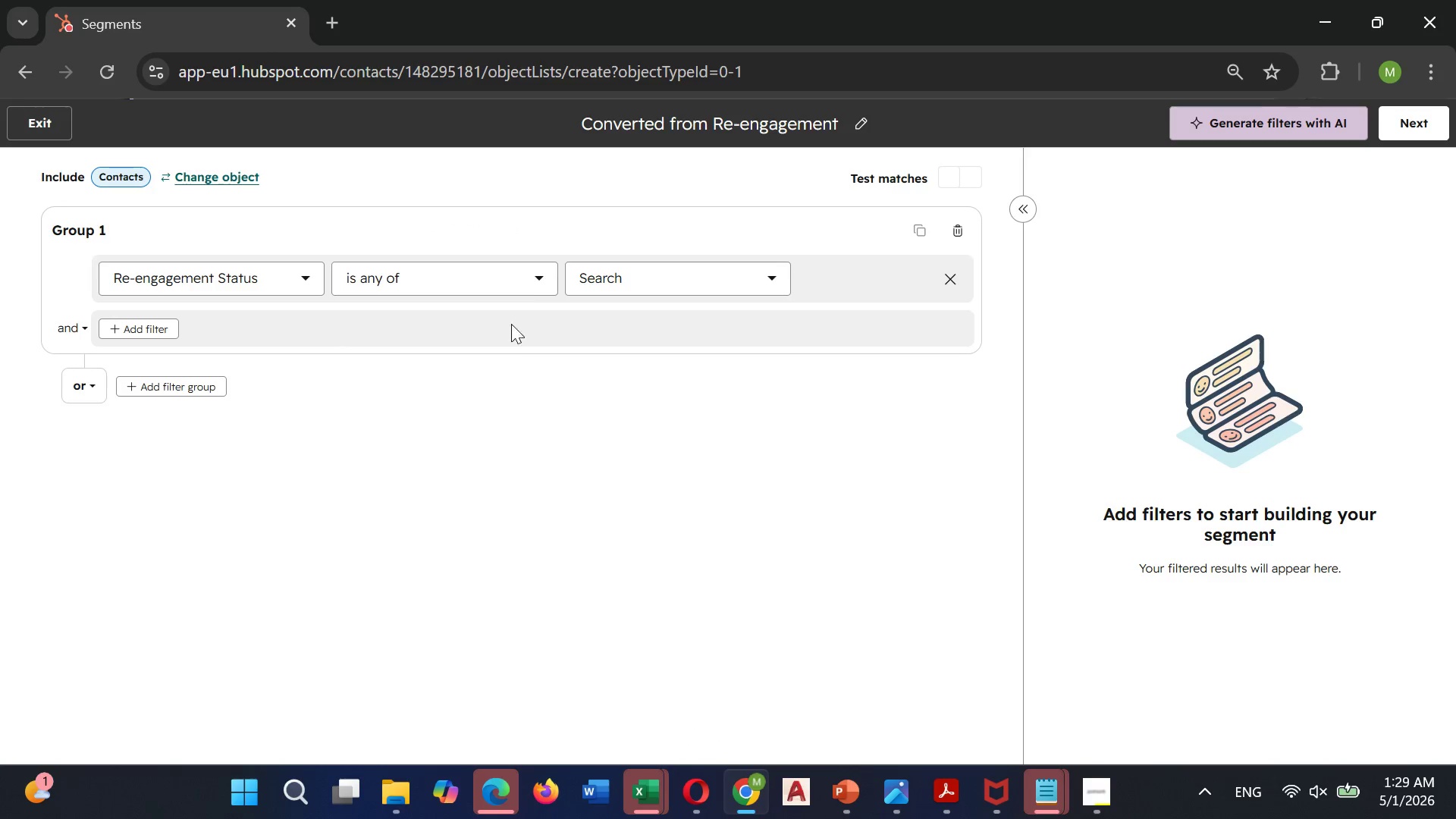 
left_click([524, 292])
 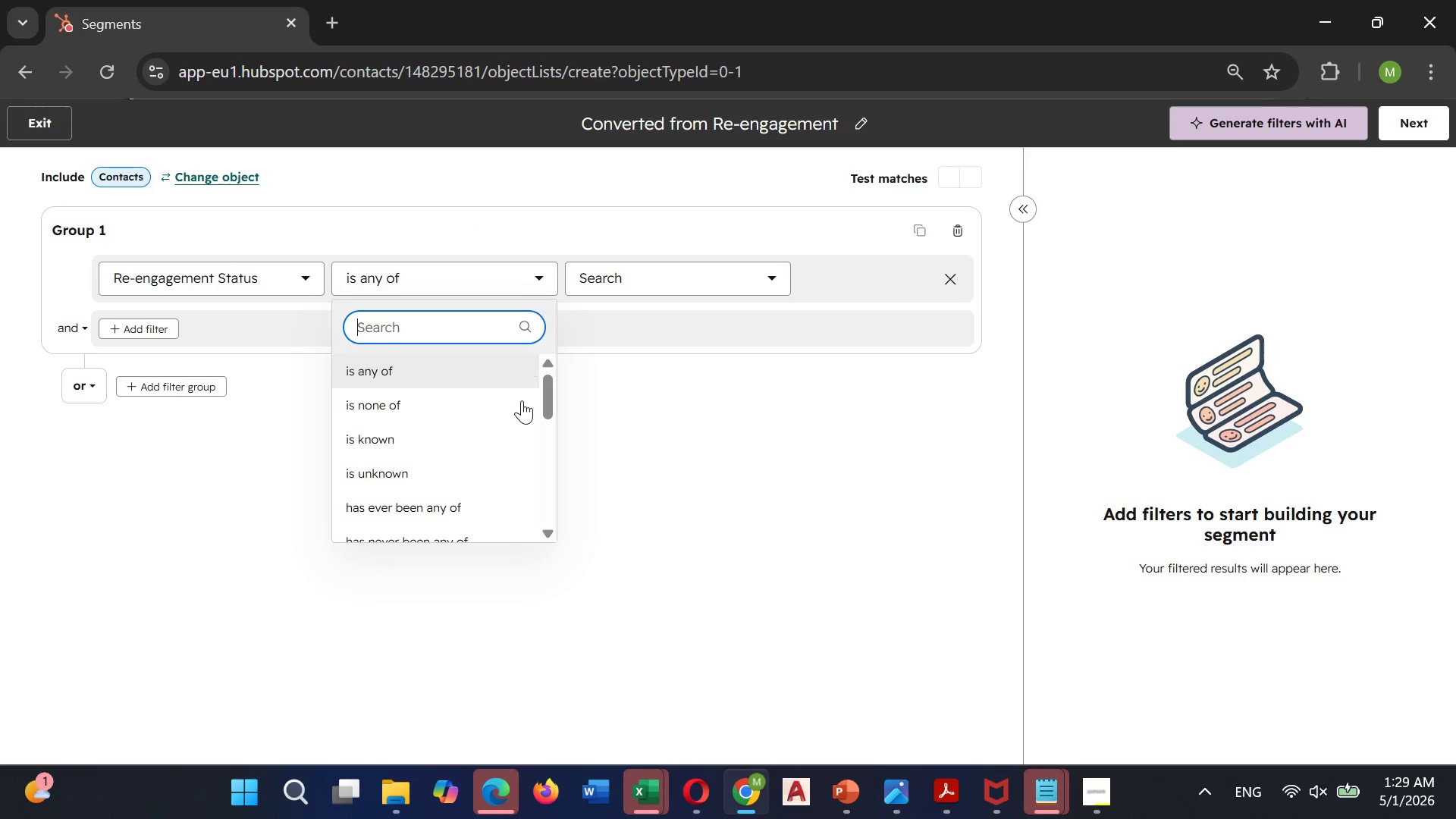 
scroll: coordinate [426, 481], scroll_direction: down, amount: 2.0
 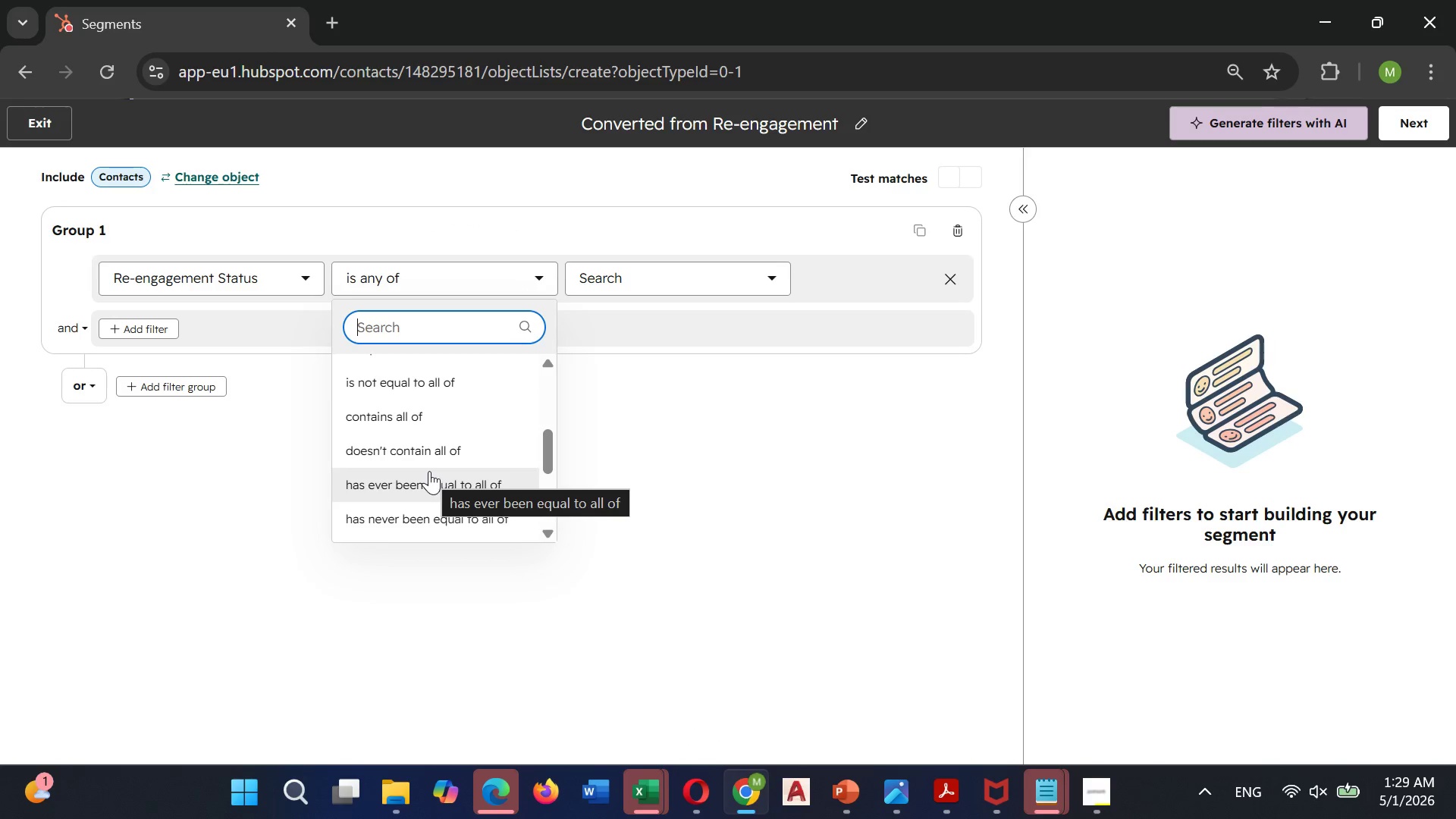 
scroll: coordinate [429, 471], scroll_direction: up, amount: 1.0
 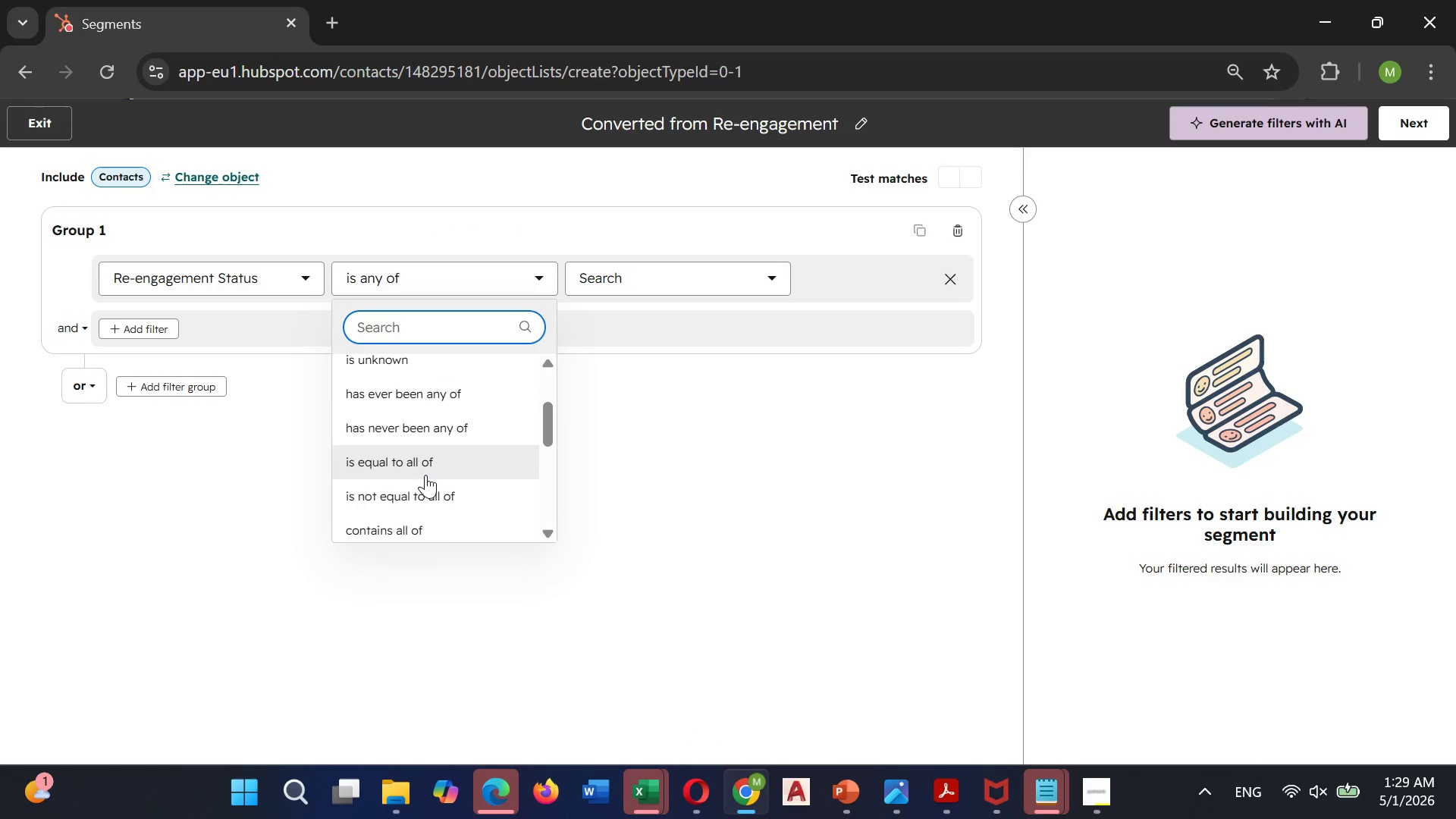 
left_click([426, 470])
 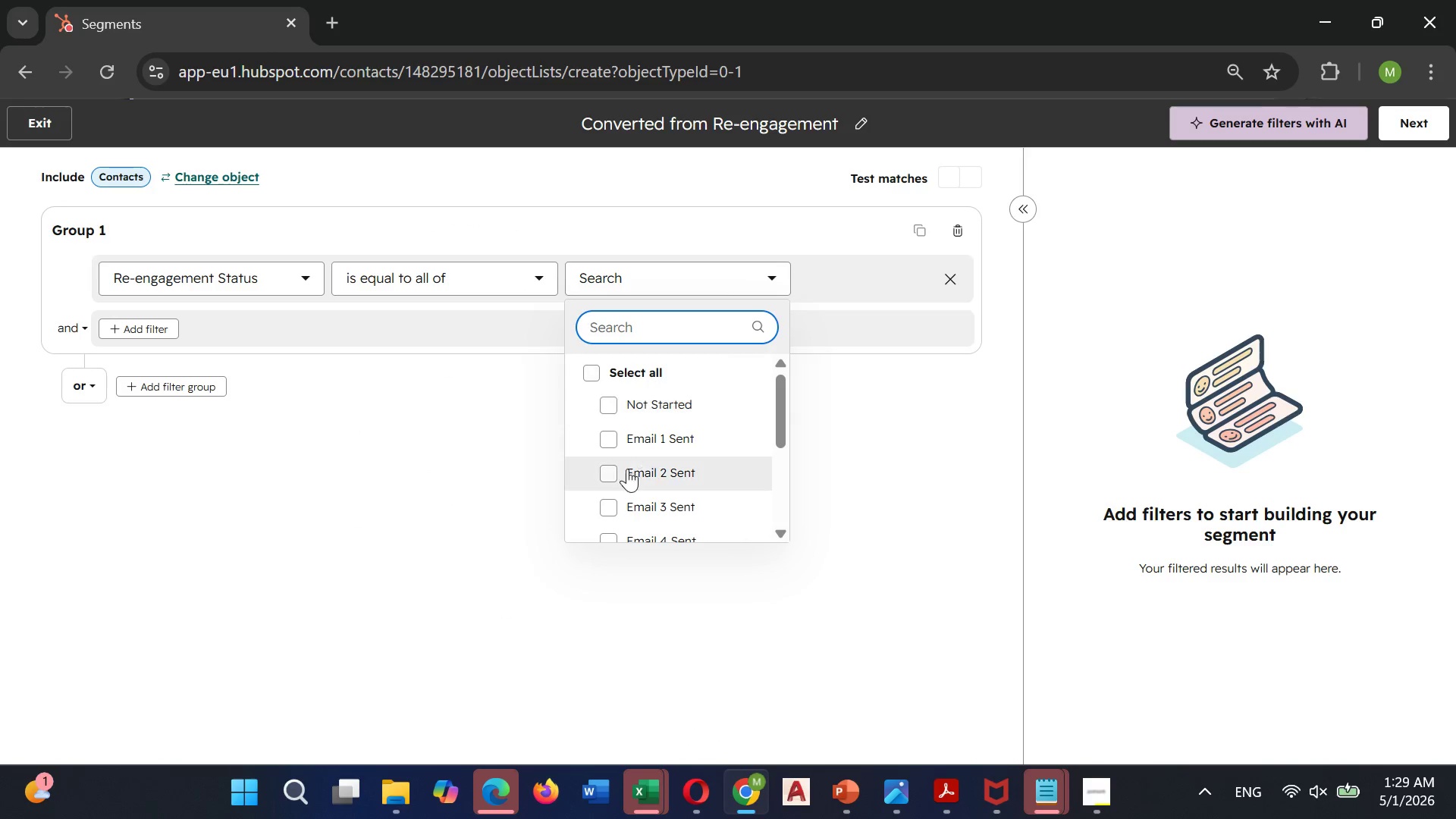 
scroll: coordinate [628, 470], scroll_direction: down, amount: 2.0
 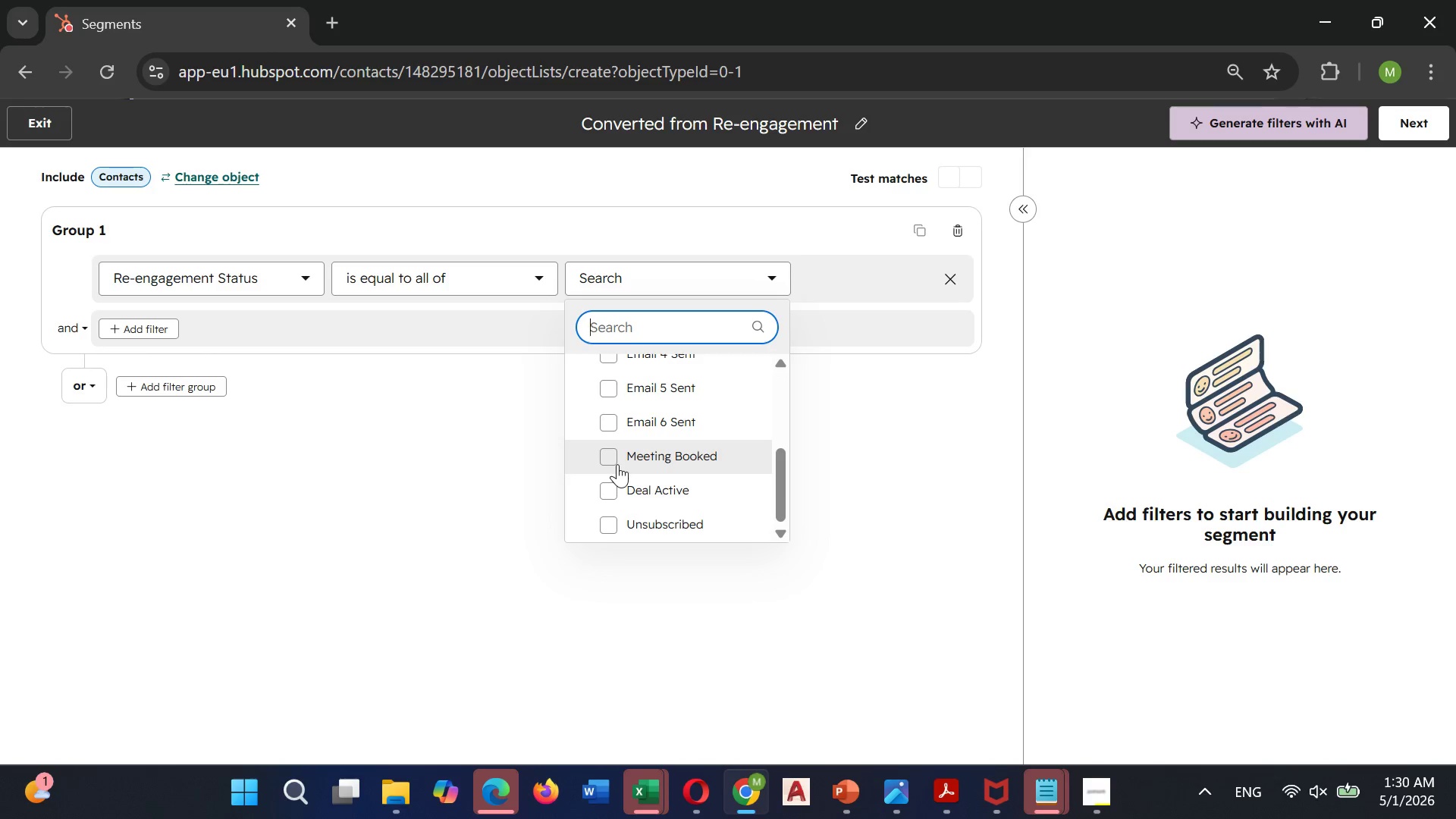 
left_click([617, 460])
 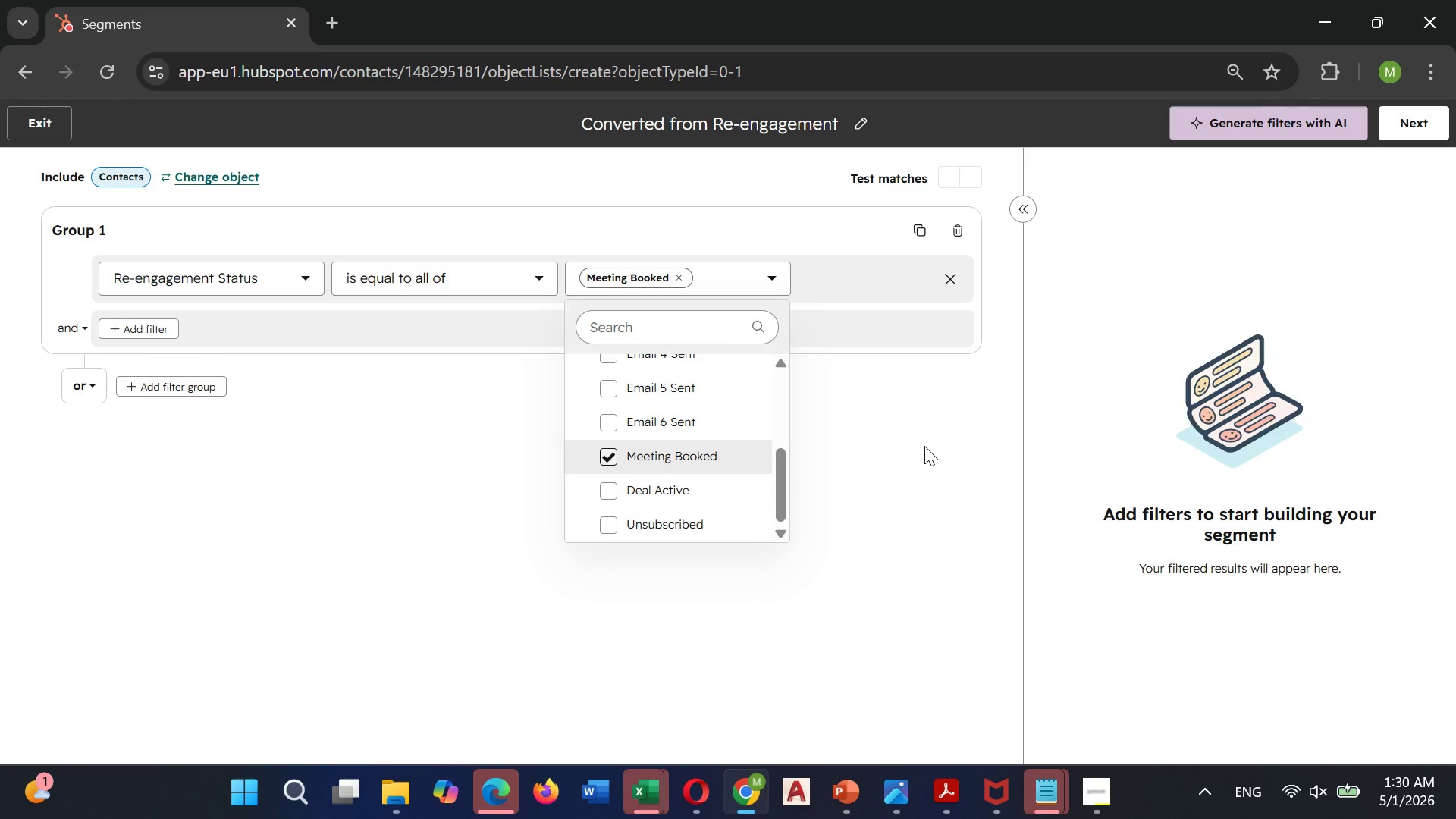 
left_click([924, 446])
 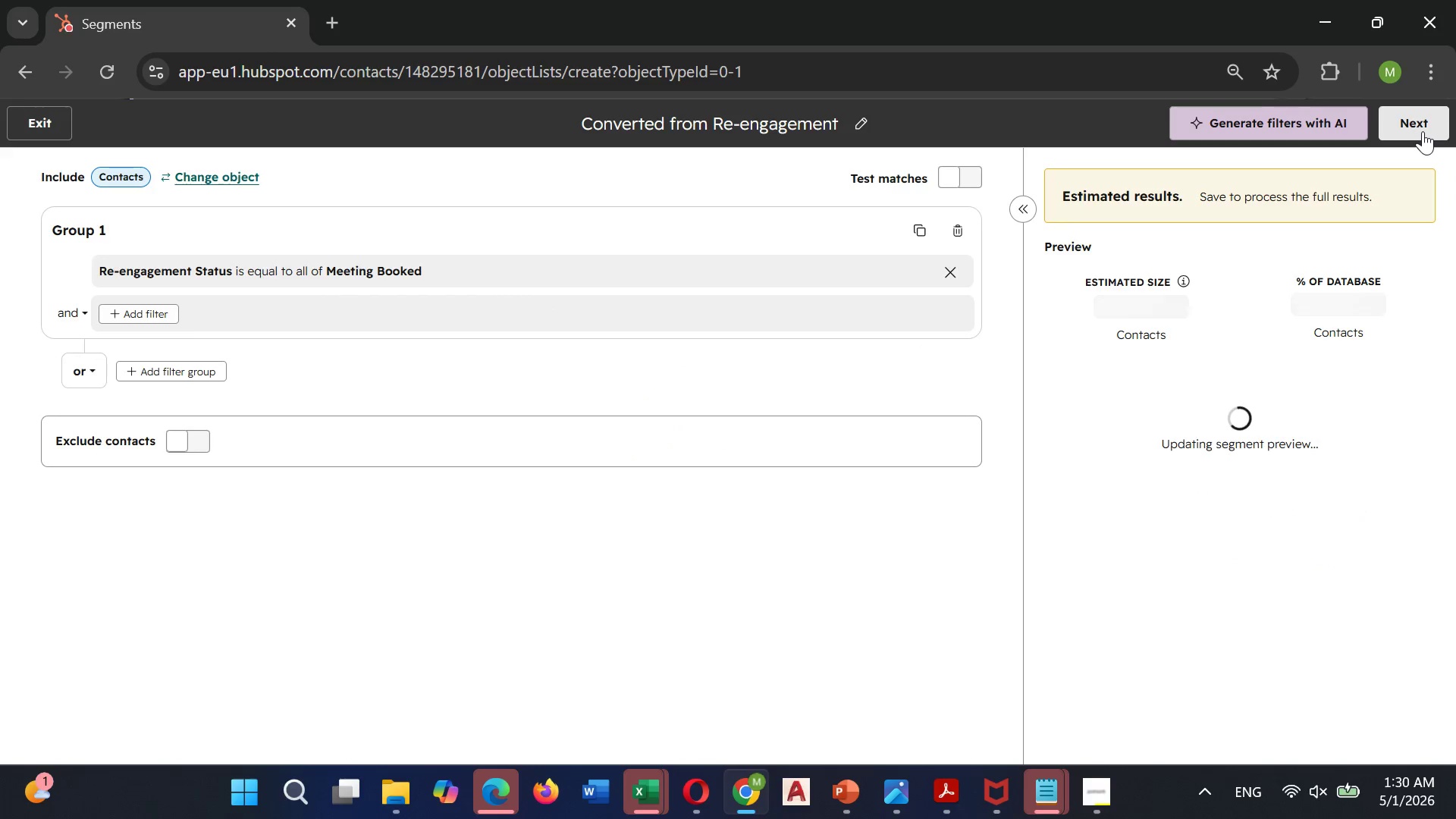 
wait(9.53)
 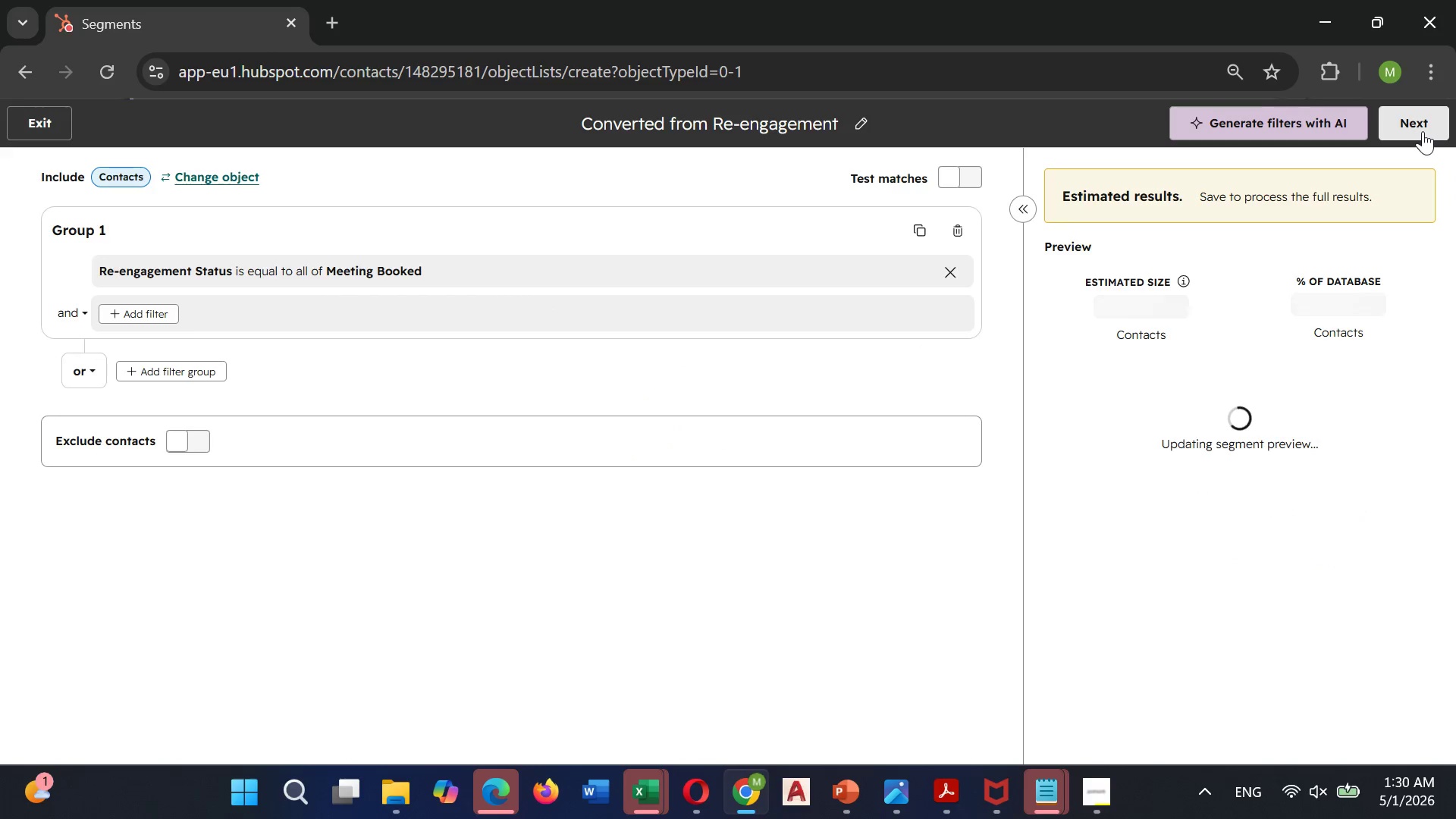 
left_click([166, 372])
 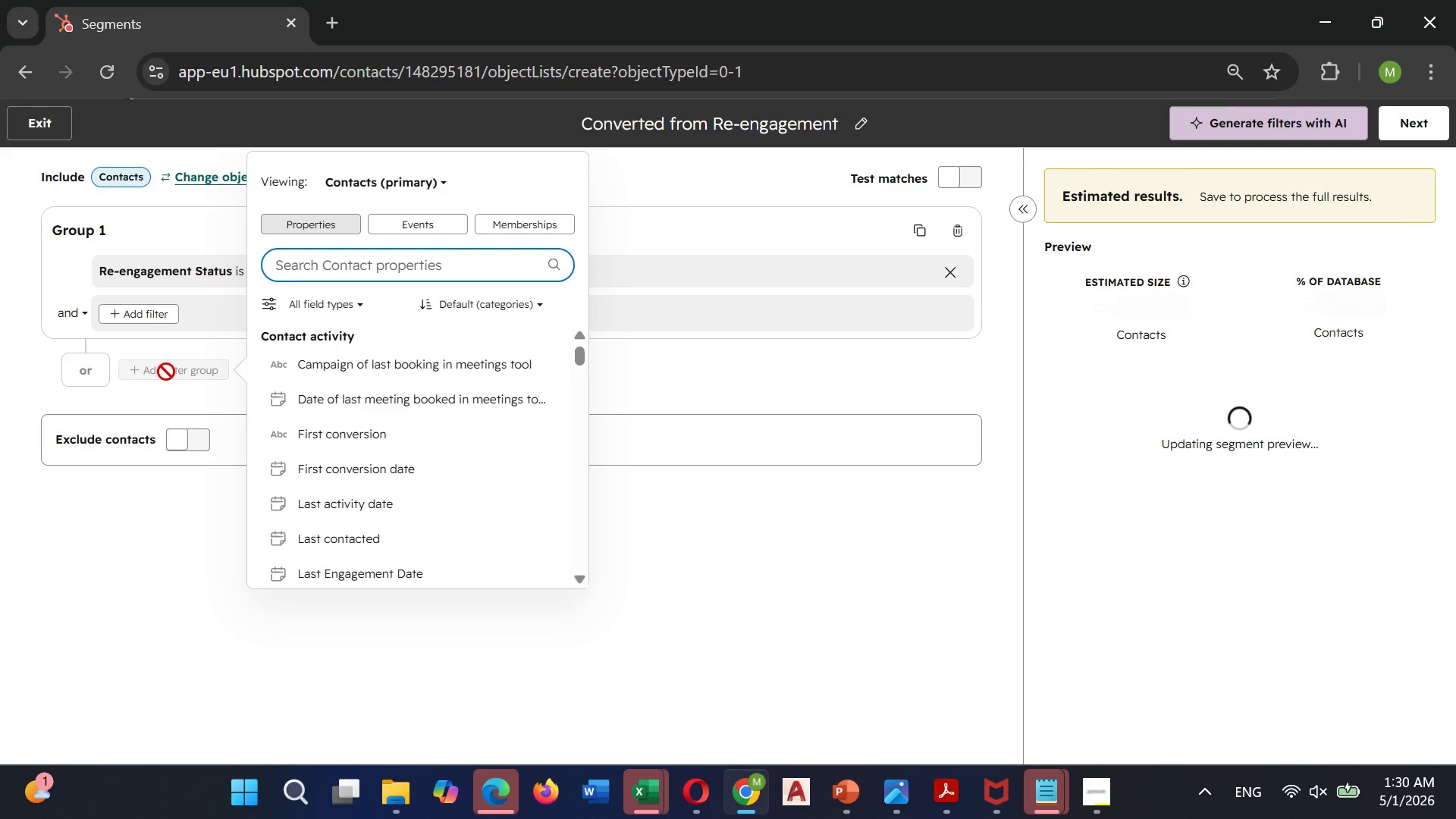 
wait(5.84)
 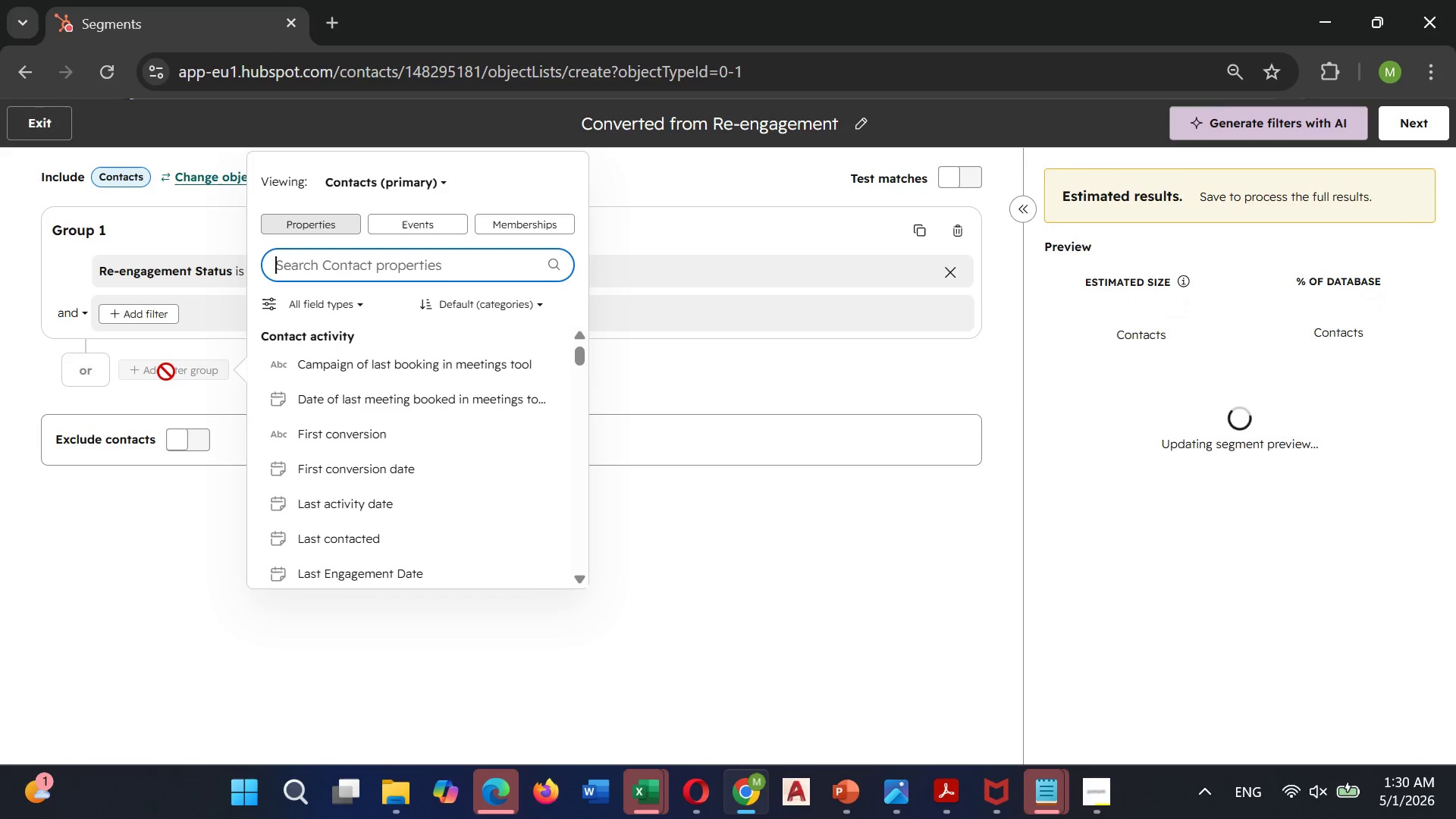 
type(re)
 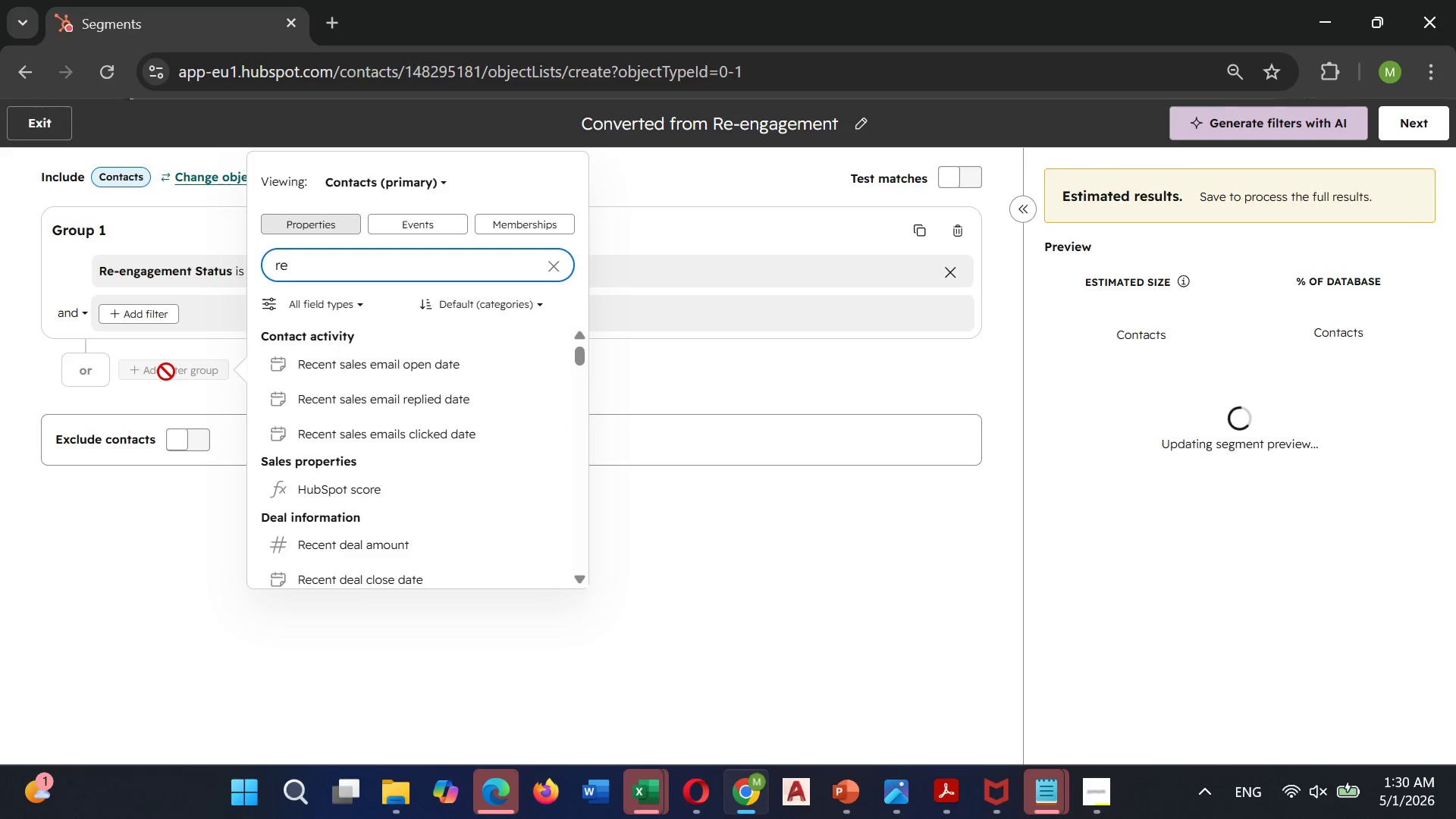 
key(ArrowLeft)
 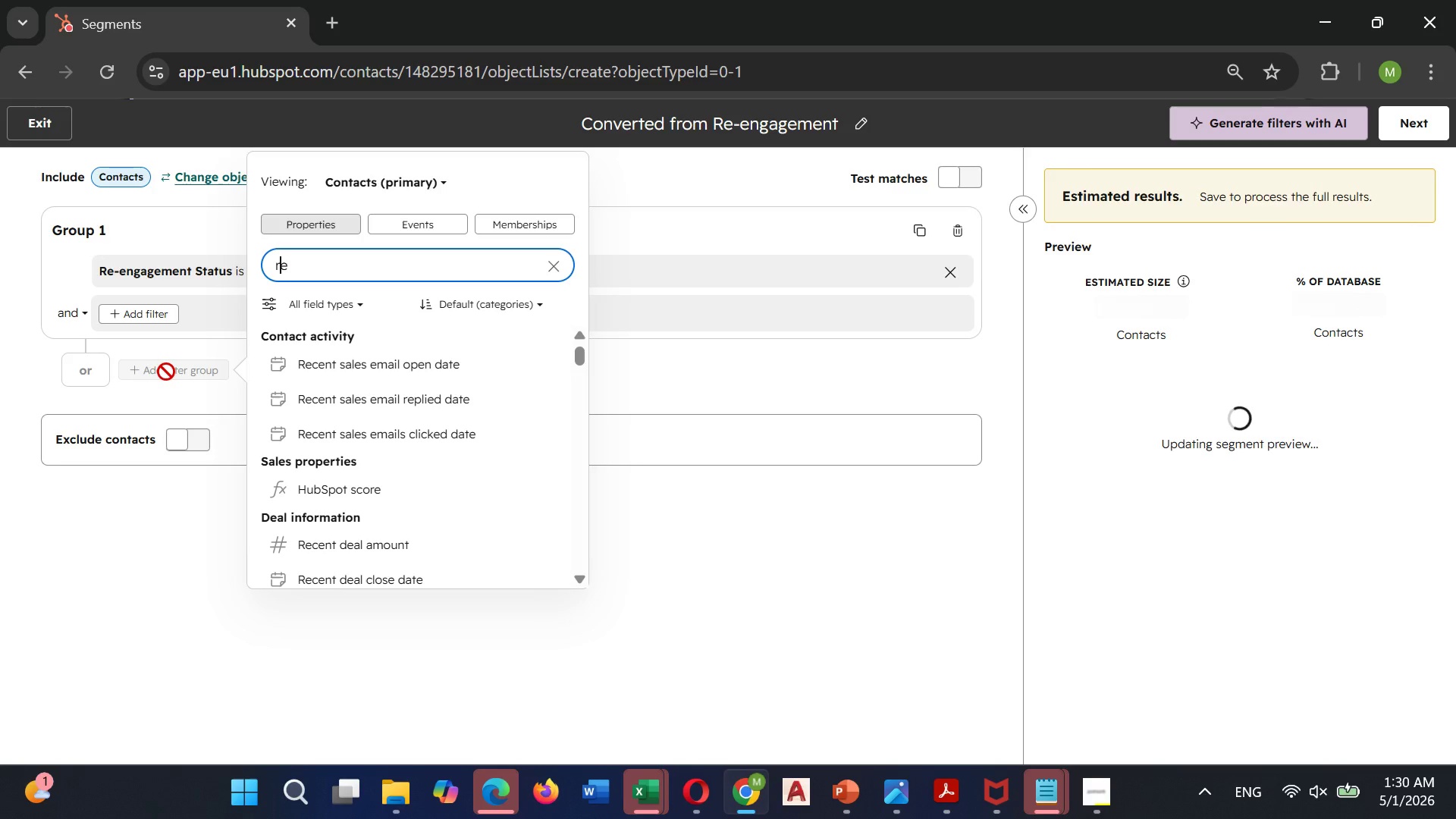 
key(Backspace)
 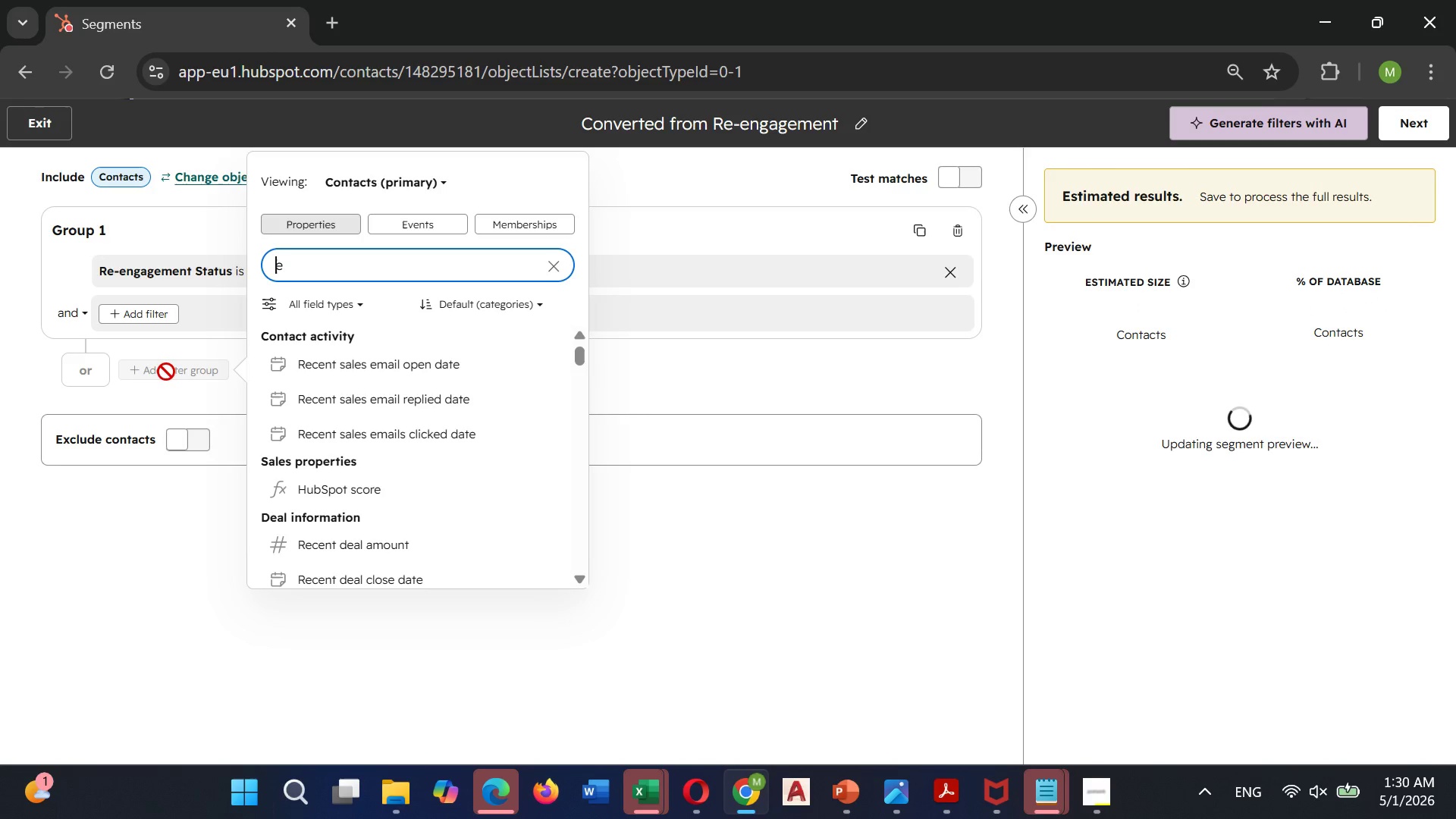 
key(Shift+ShiftLeft)
 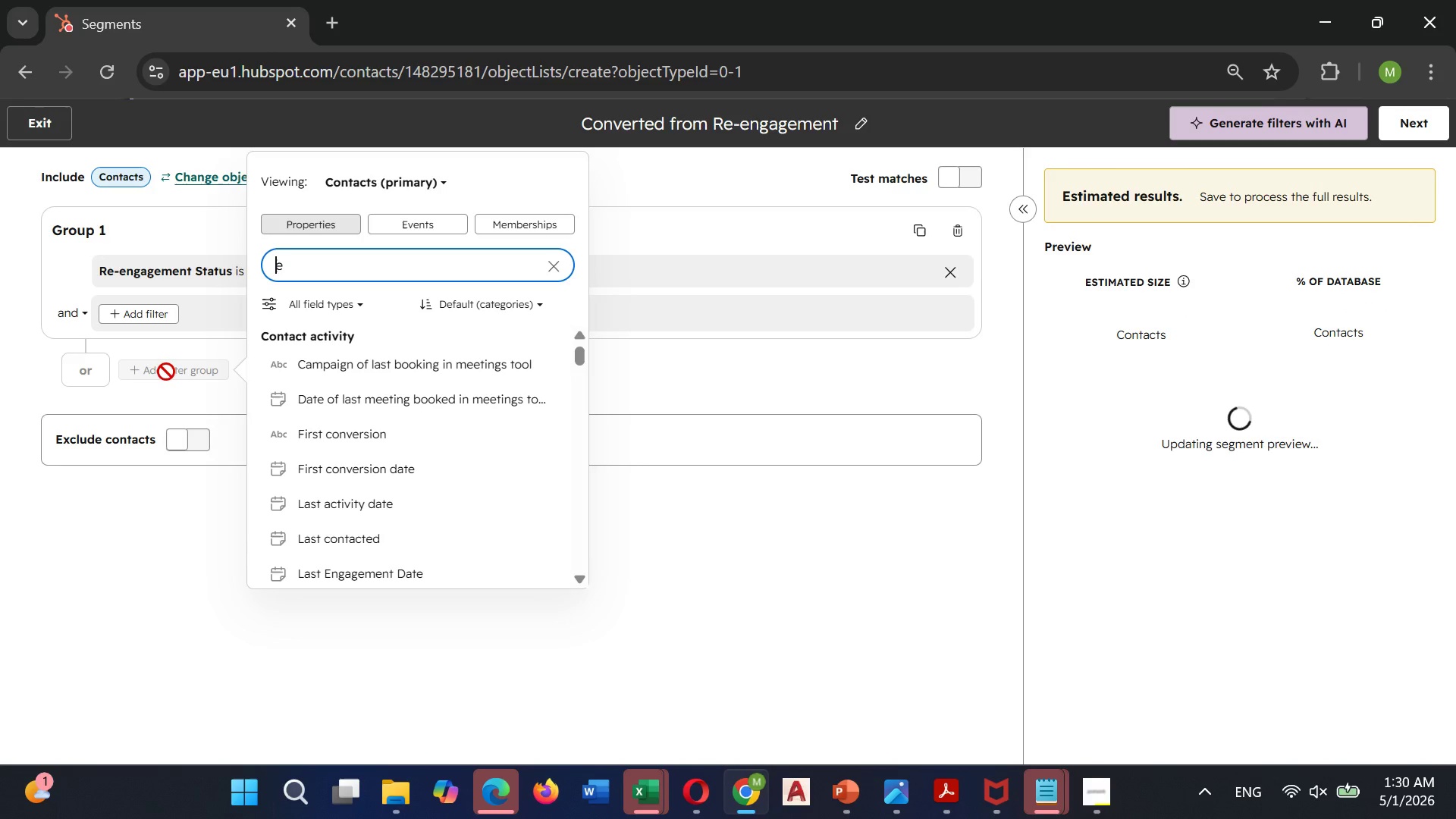 
key(Shift+R)
 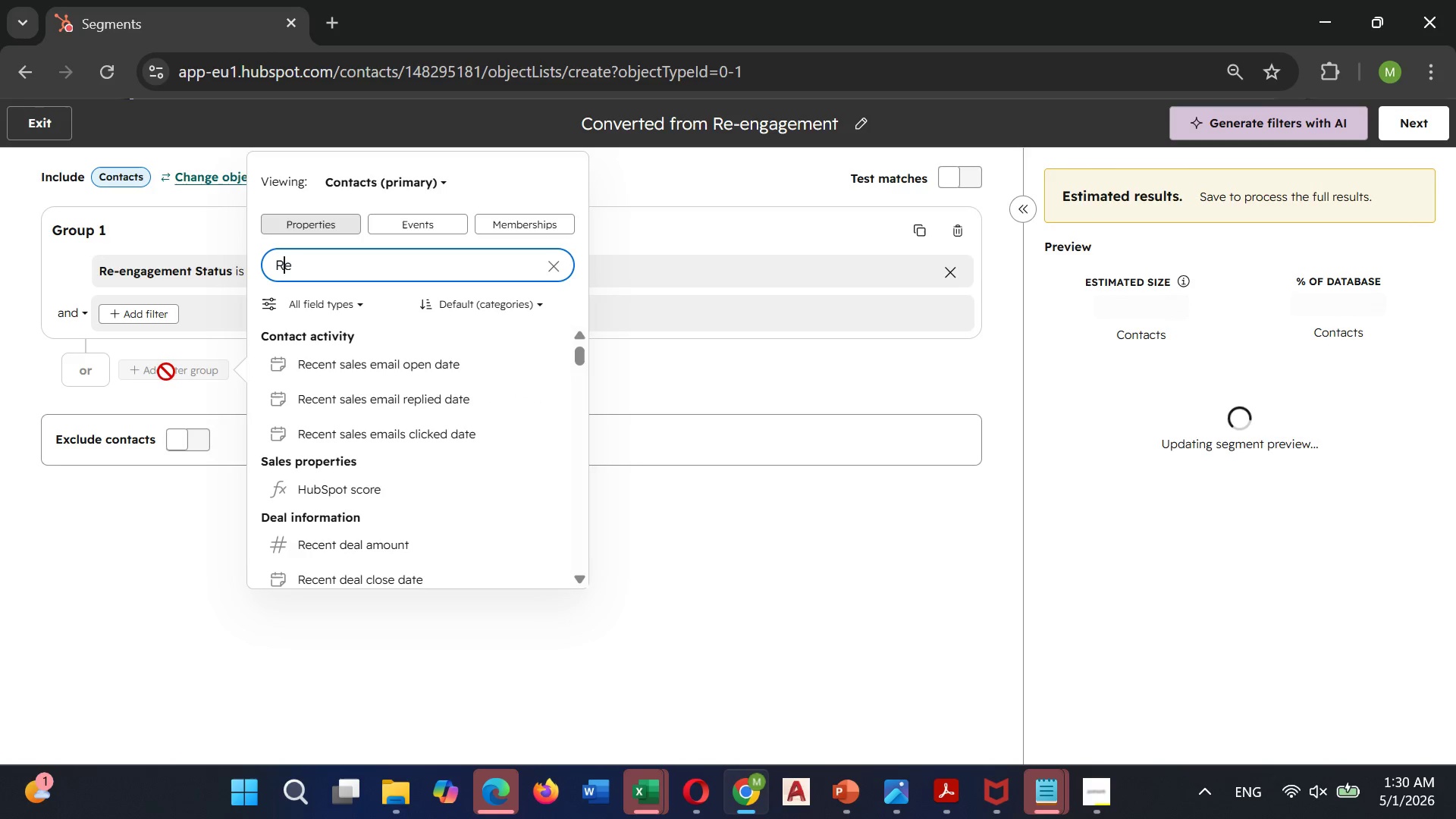 
key(ArrowRight)
 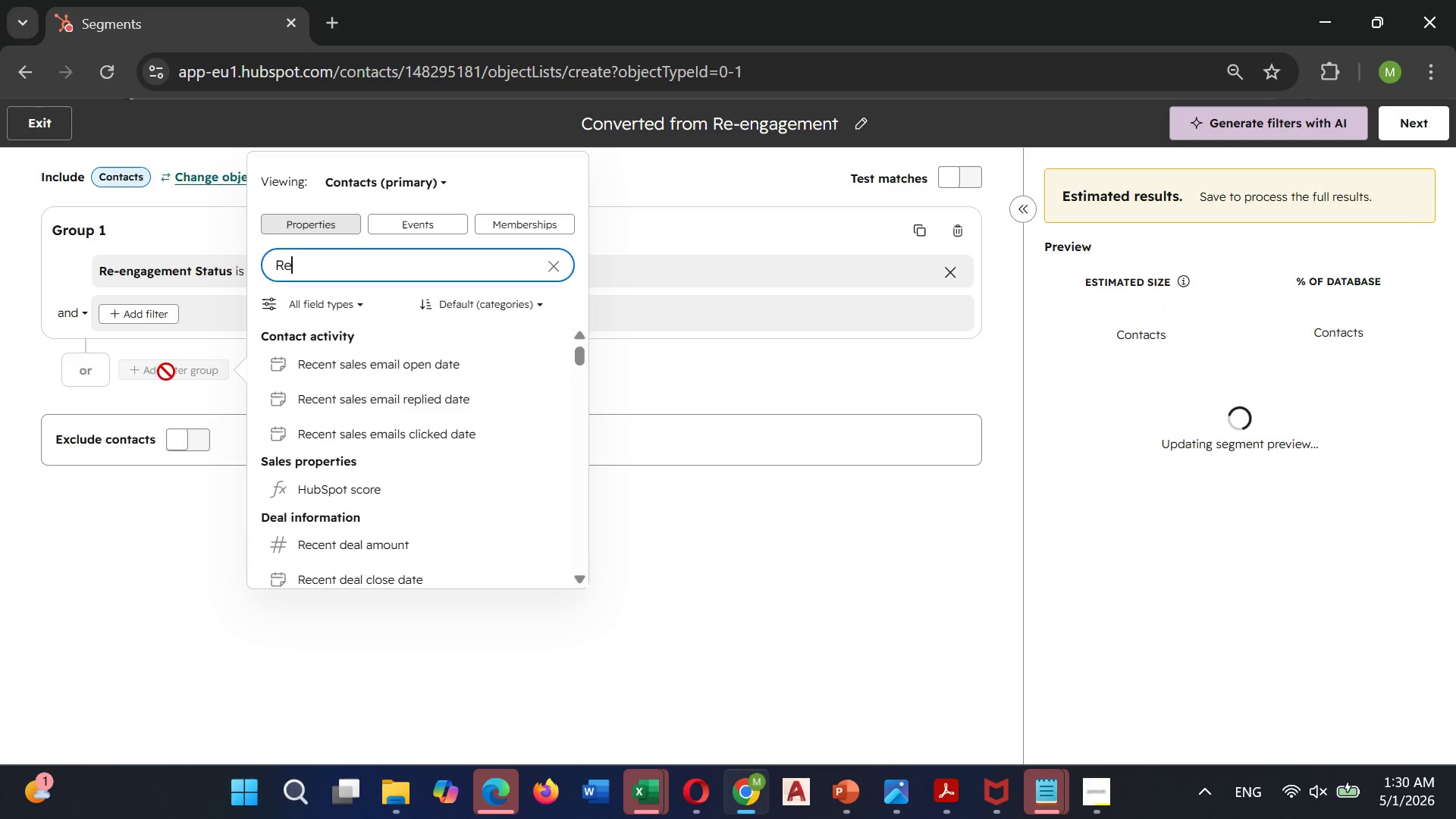 
key(ArrowRight)
 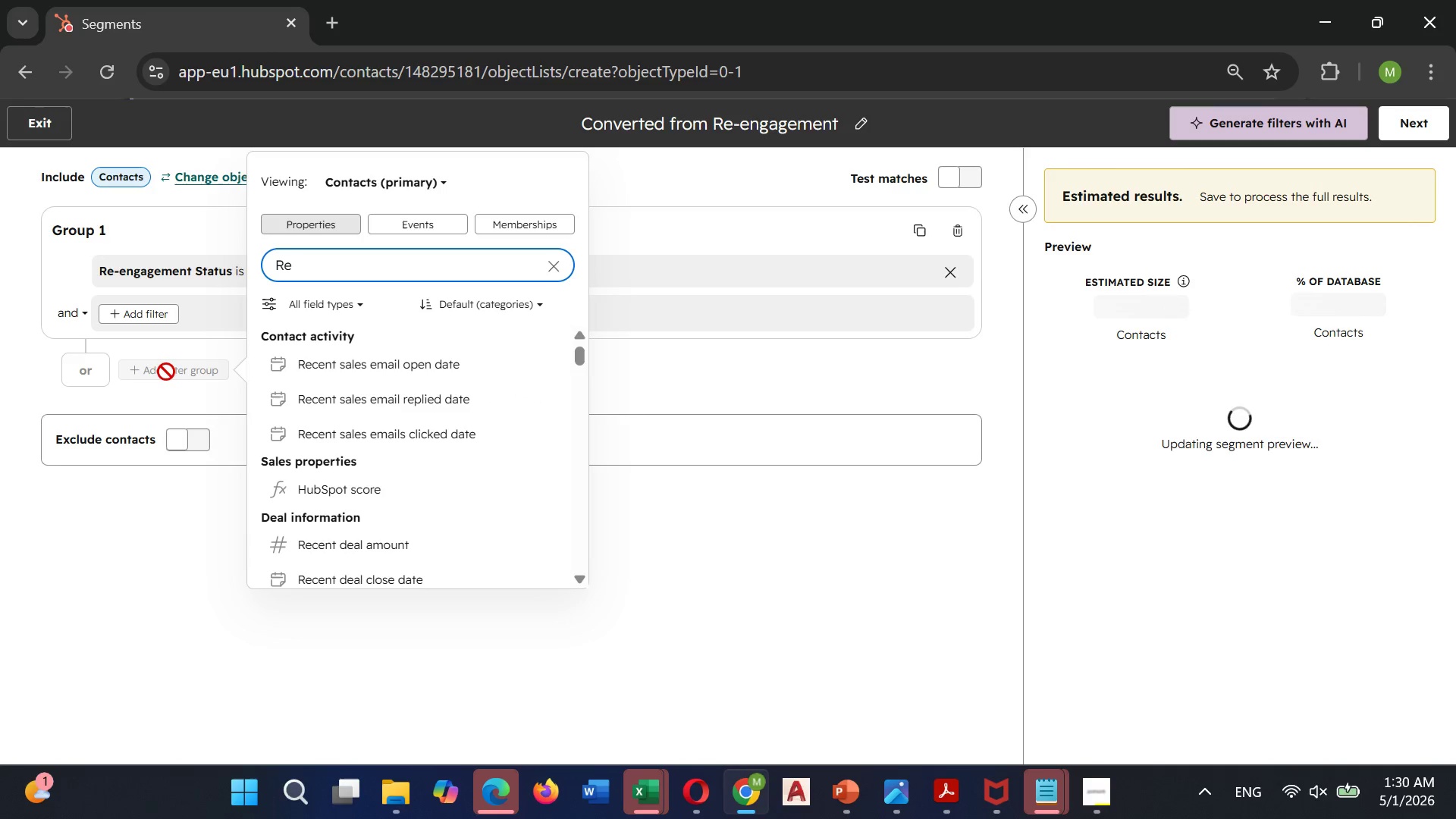 
key(Space)
 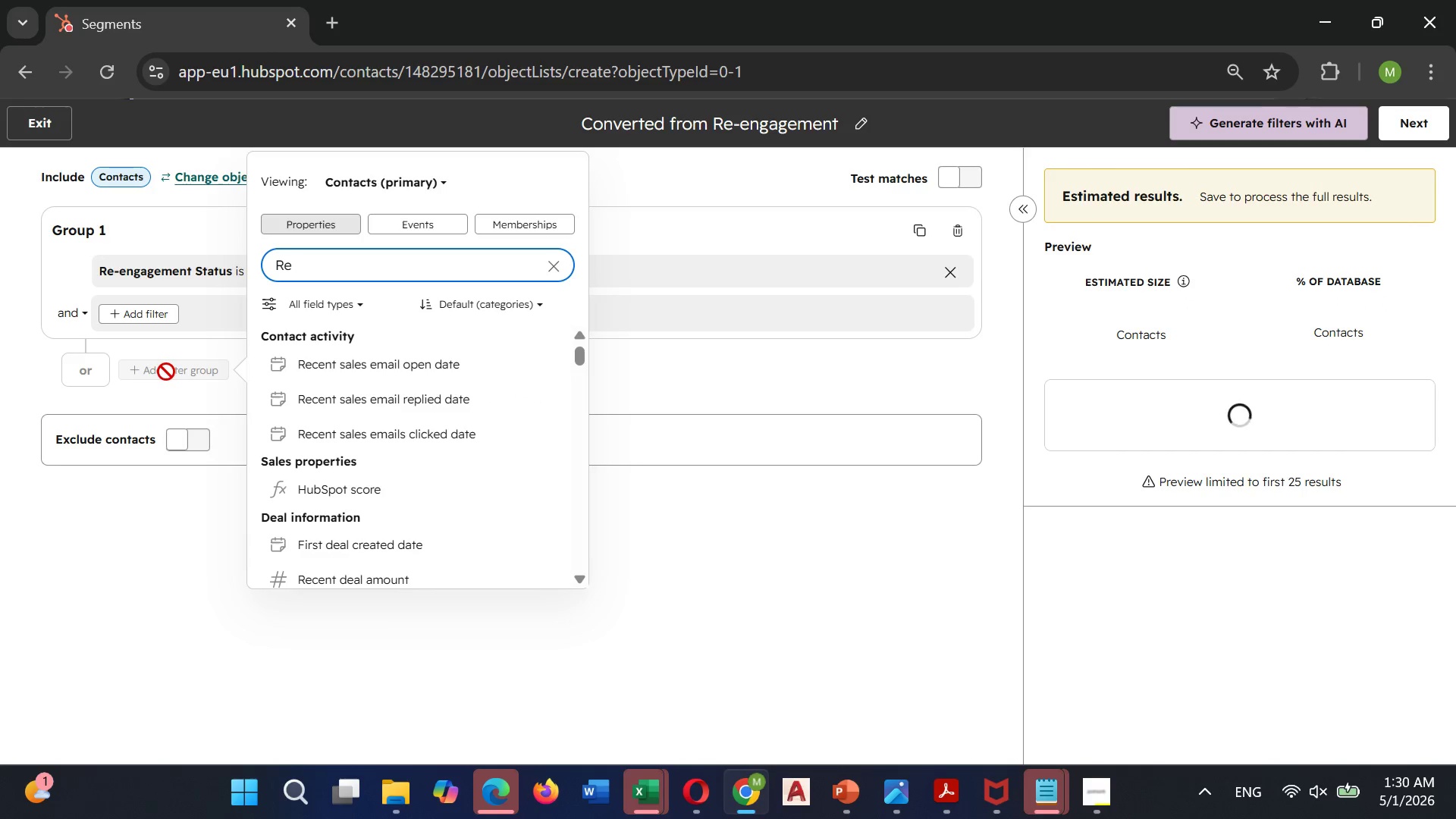 
key(Backspace)
 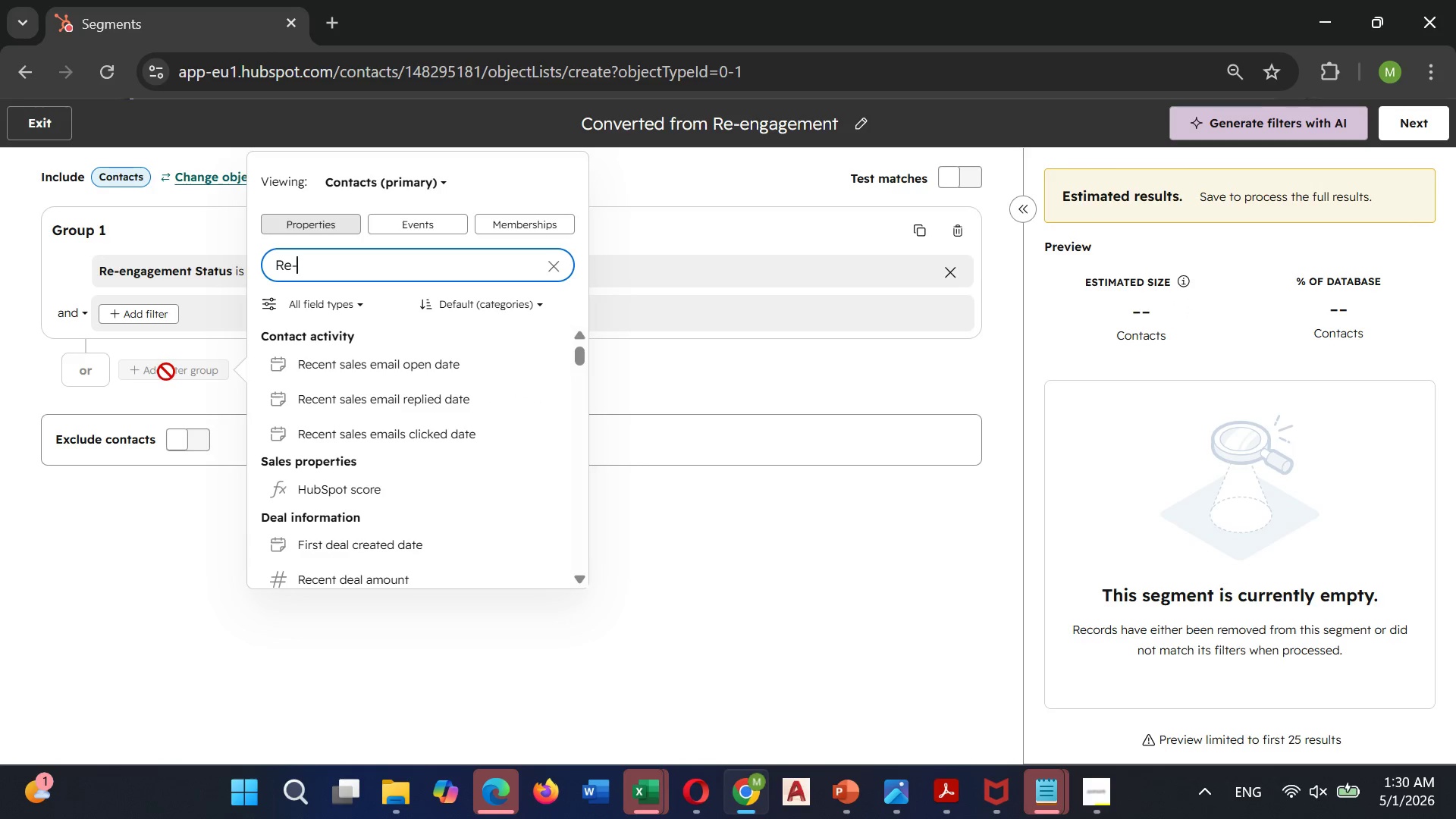 
key(Minus)
 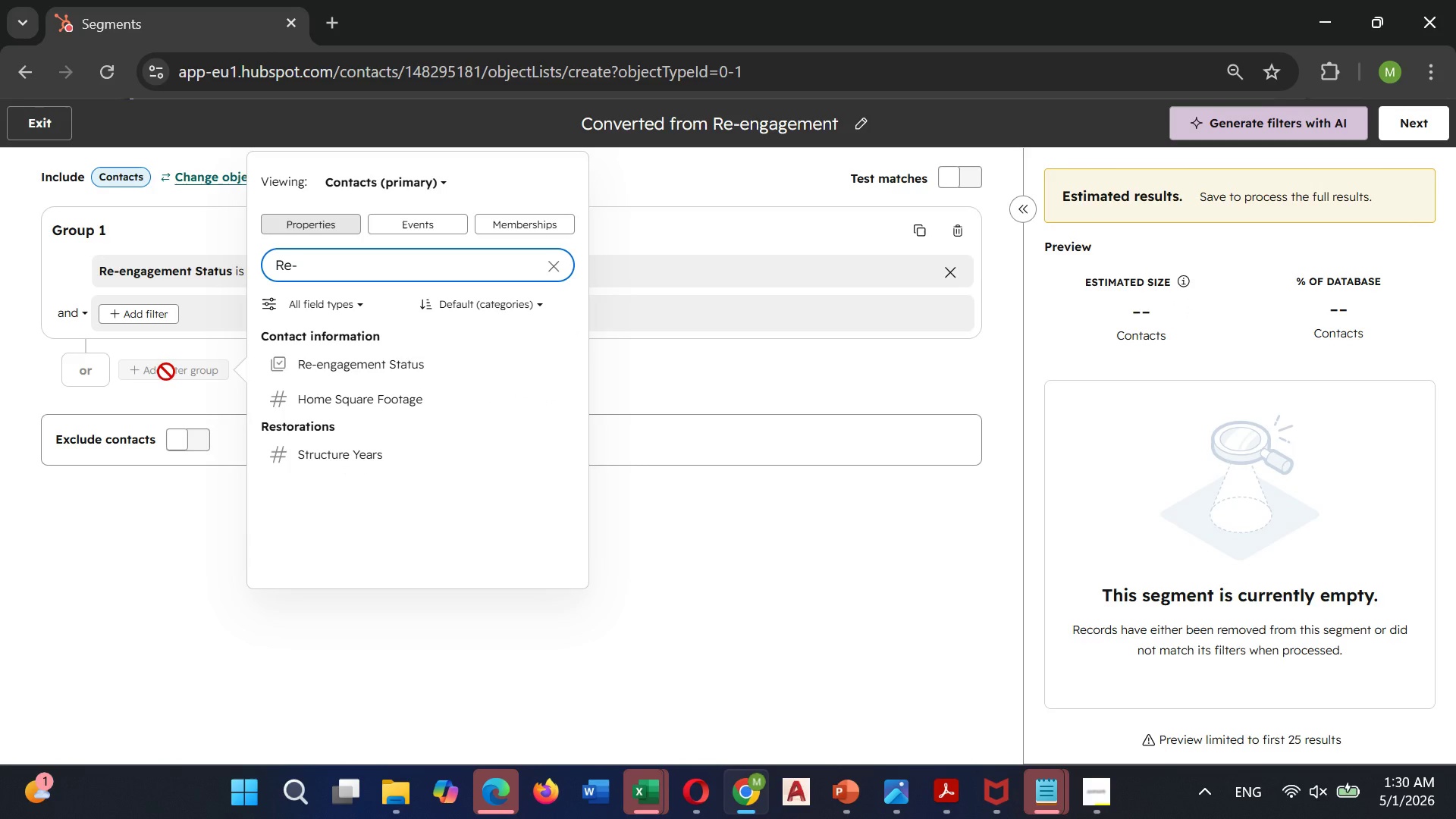 
key(E)
 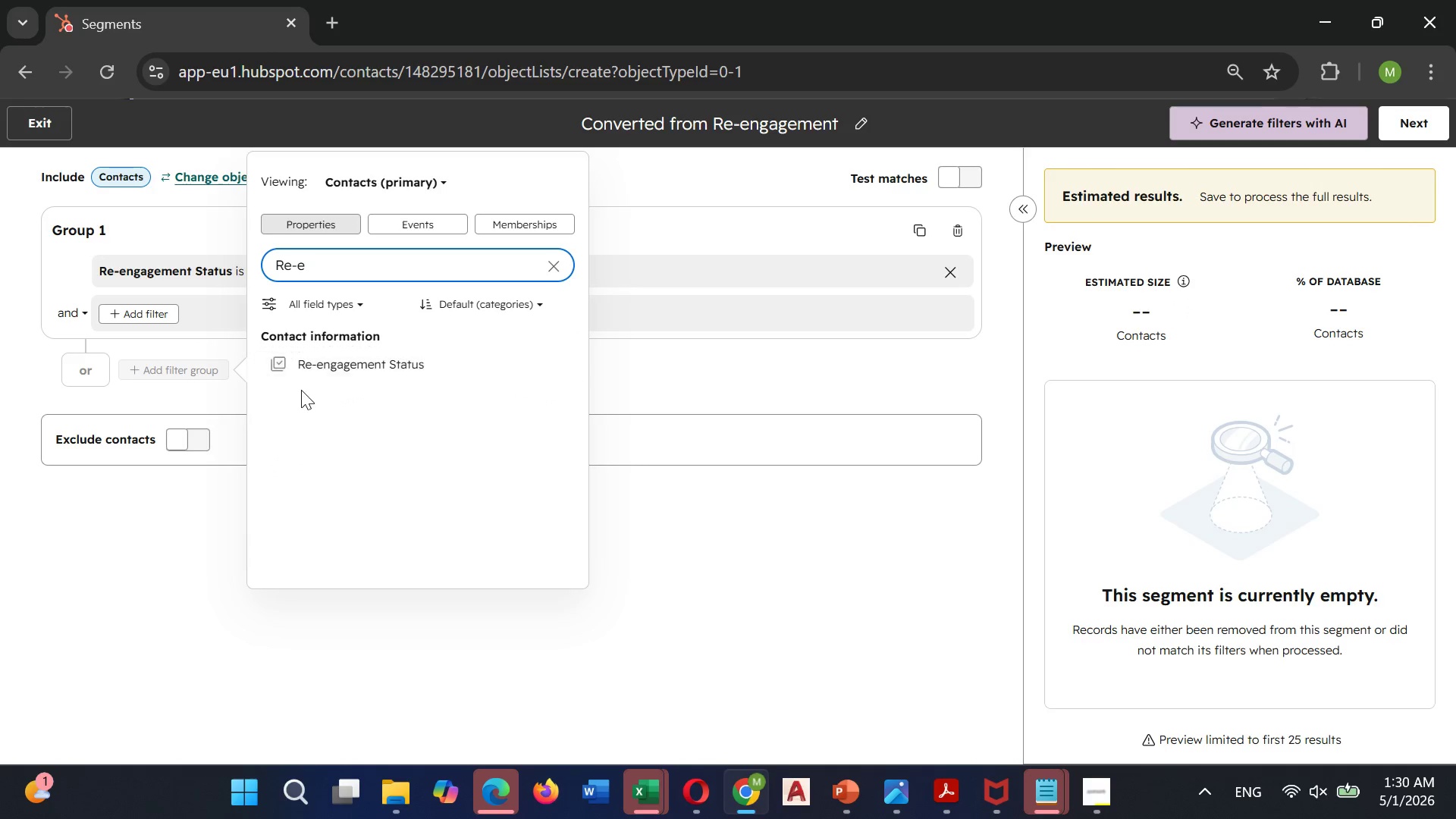 
left_click([314, 372])
 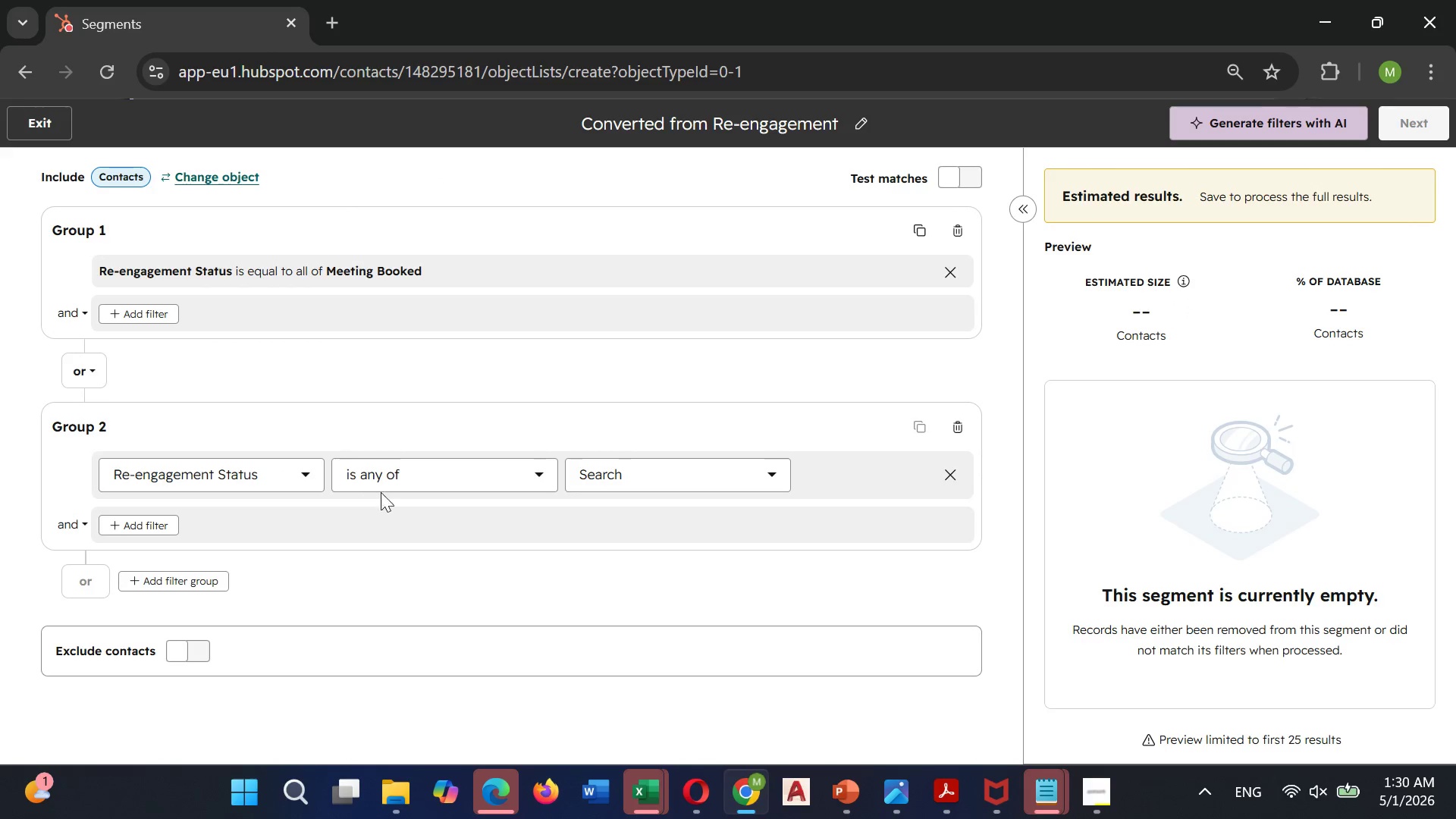 
left_click([390, 481])
 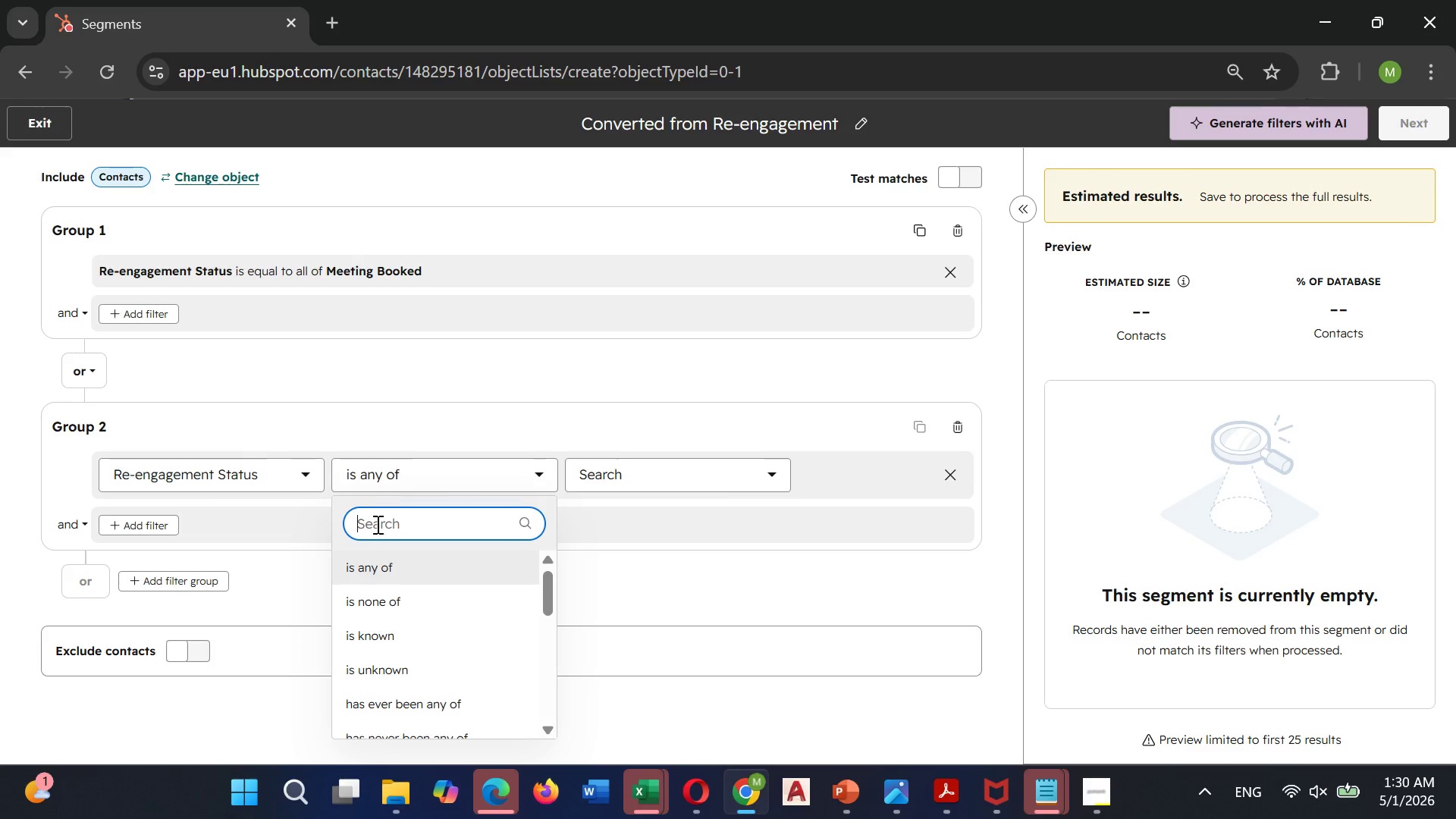 
scroll: coordinate [405, 646], scroll_direction: down, amount: 2.0
 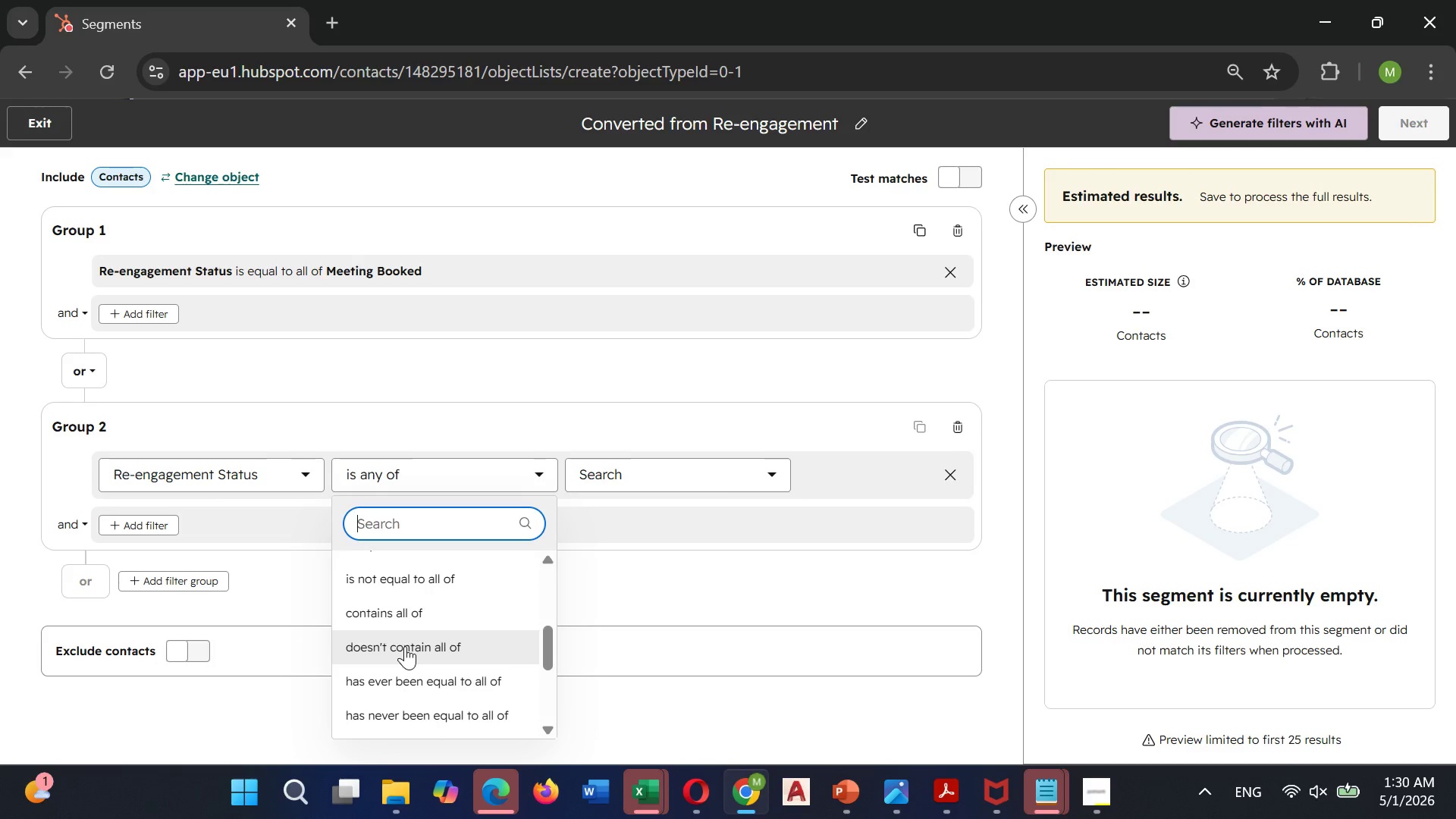 
scroll: coordinate [405, 646], scroll_direction: up, amount: 1.0
 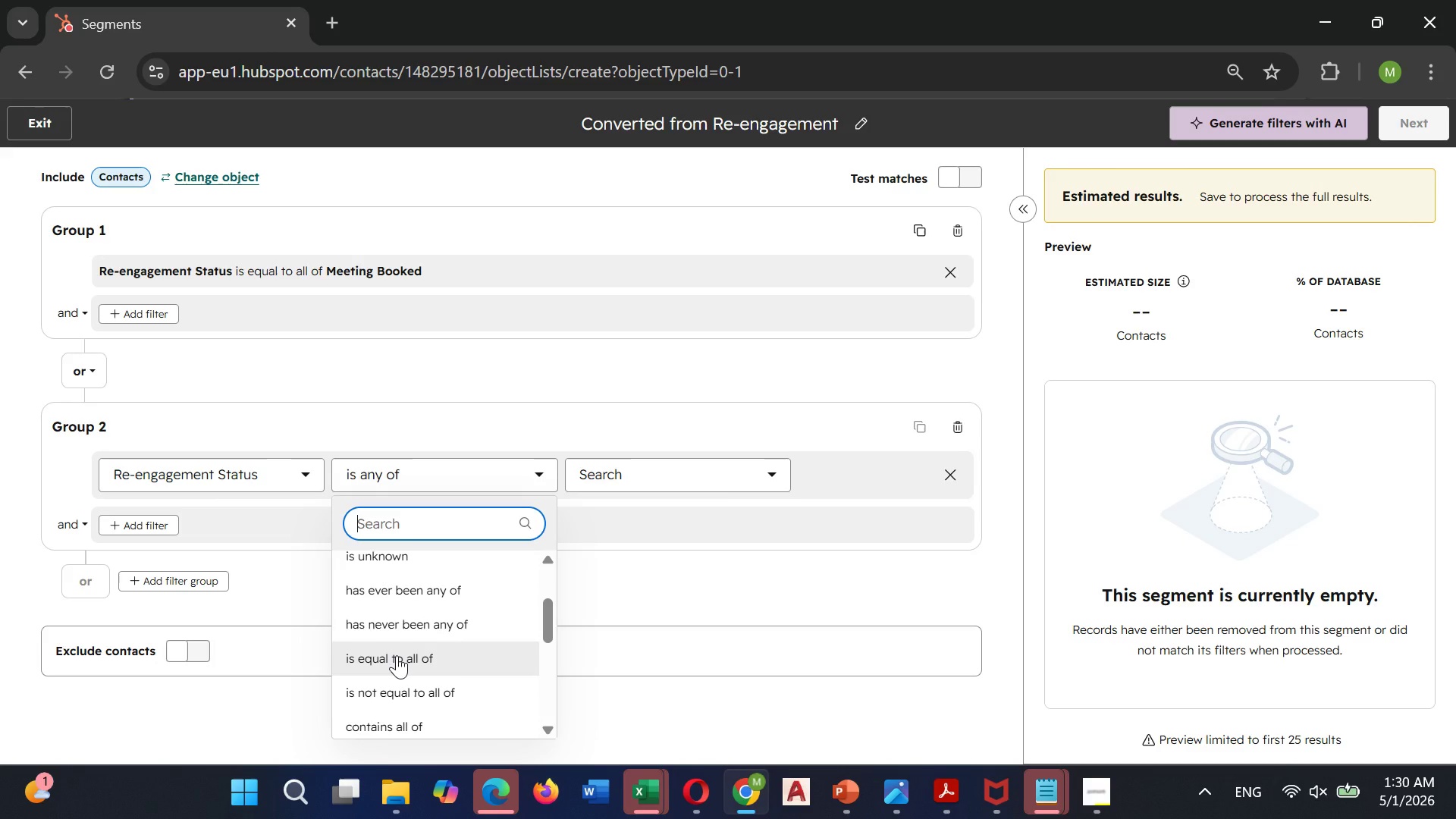 
left_click([397, 655])
 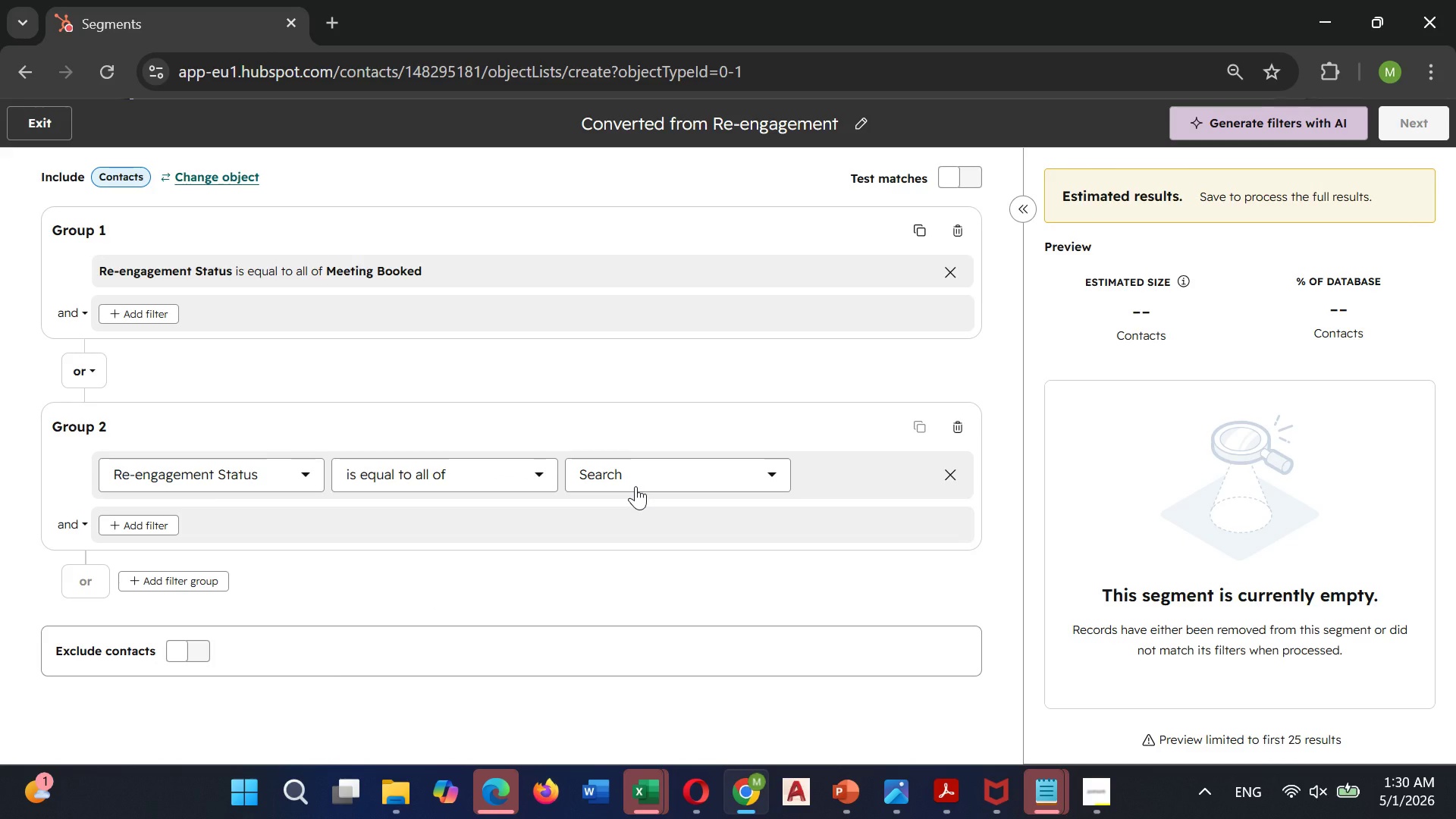 
left_click([635, 486])
 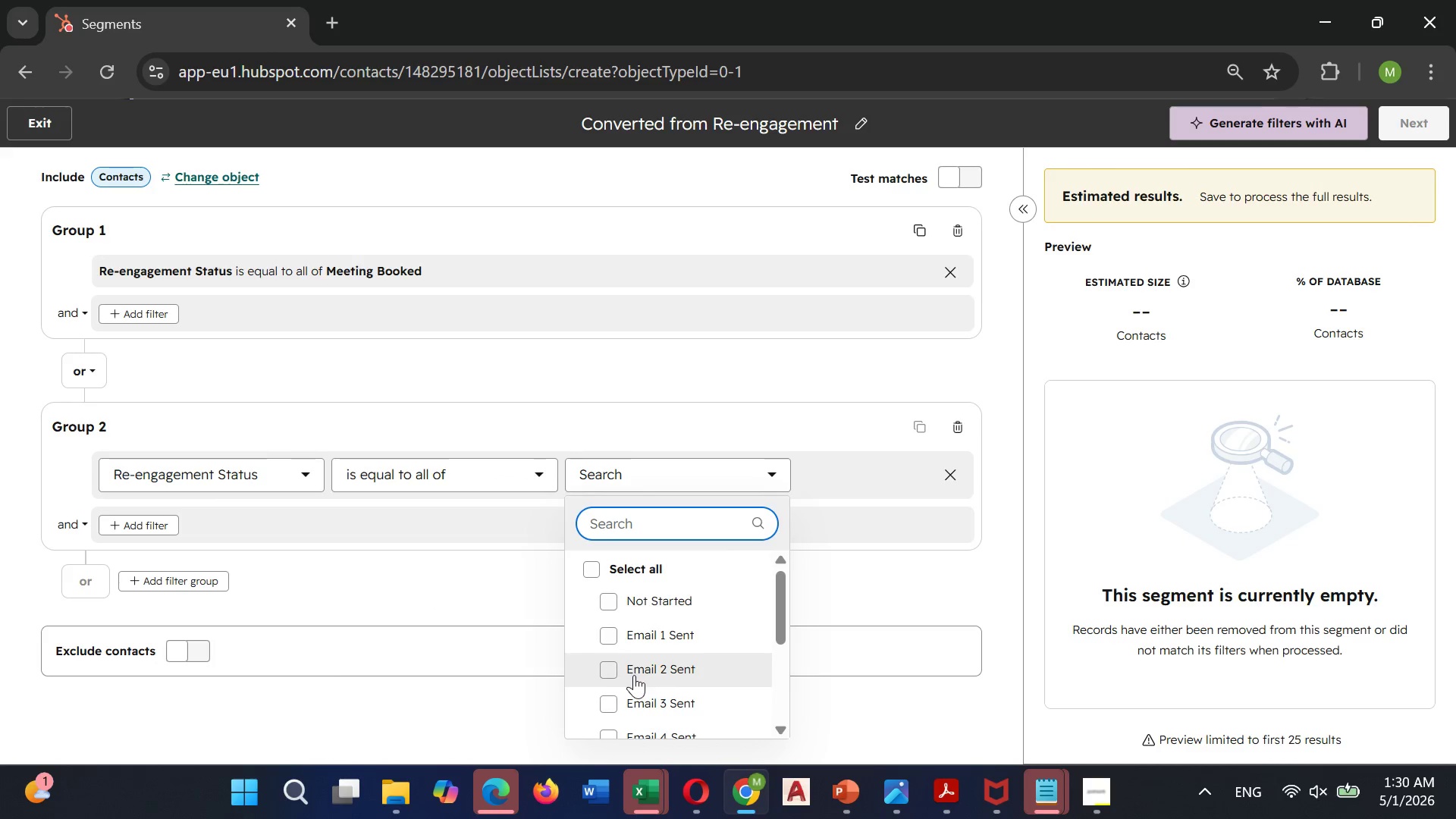 
scroll: coordinate [627, 689], scroll_direction: down, amount: 3.0
 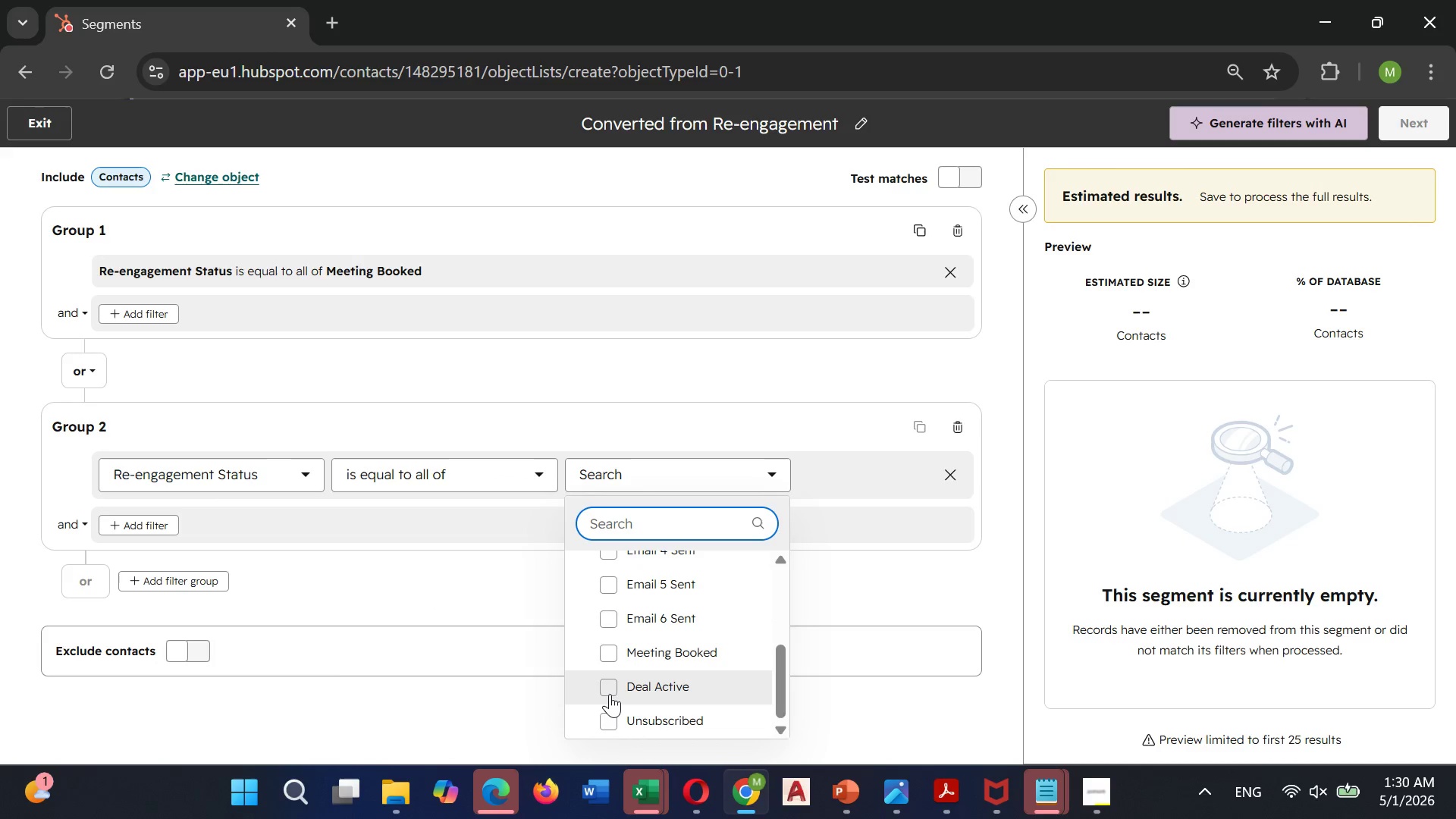 
left_click([610, 694])
 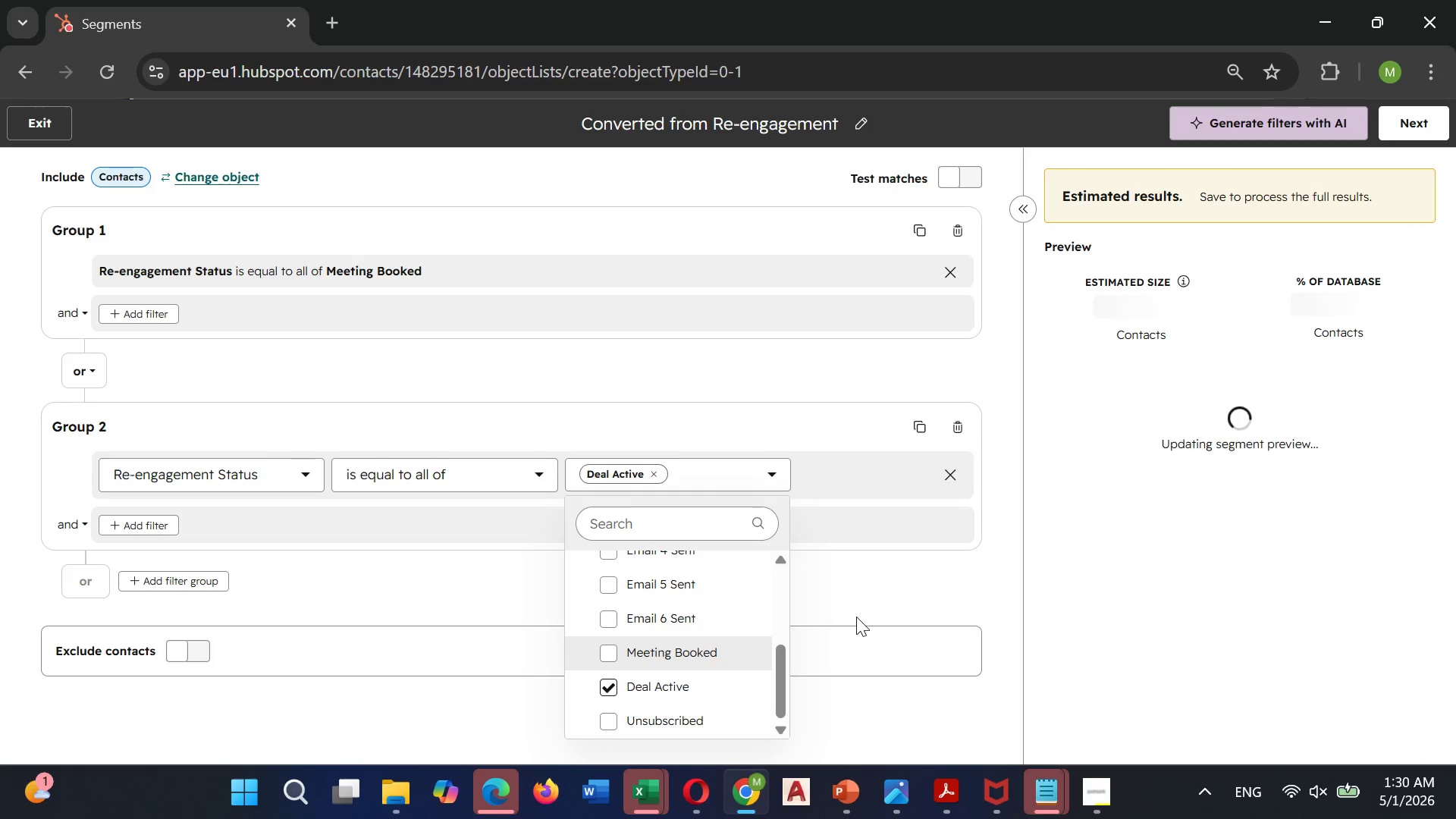 
left_click([856, 617])
 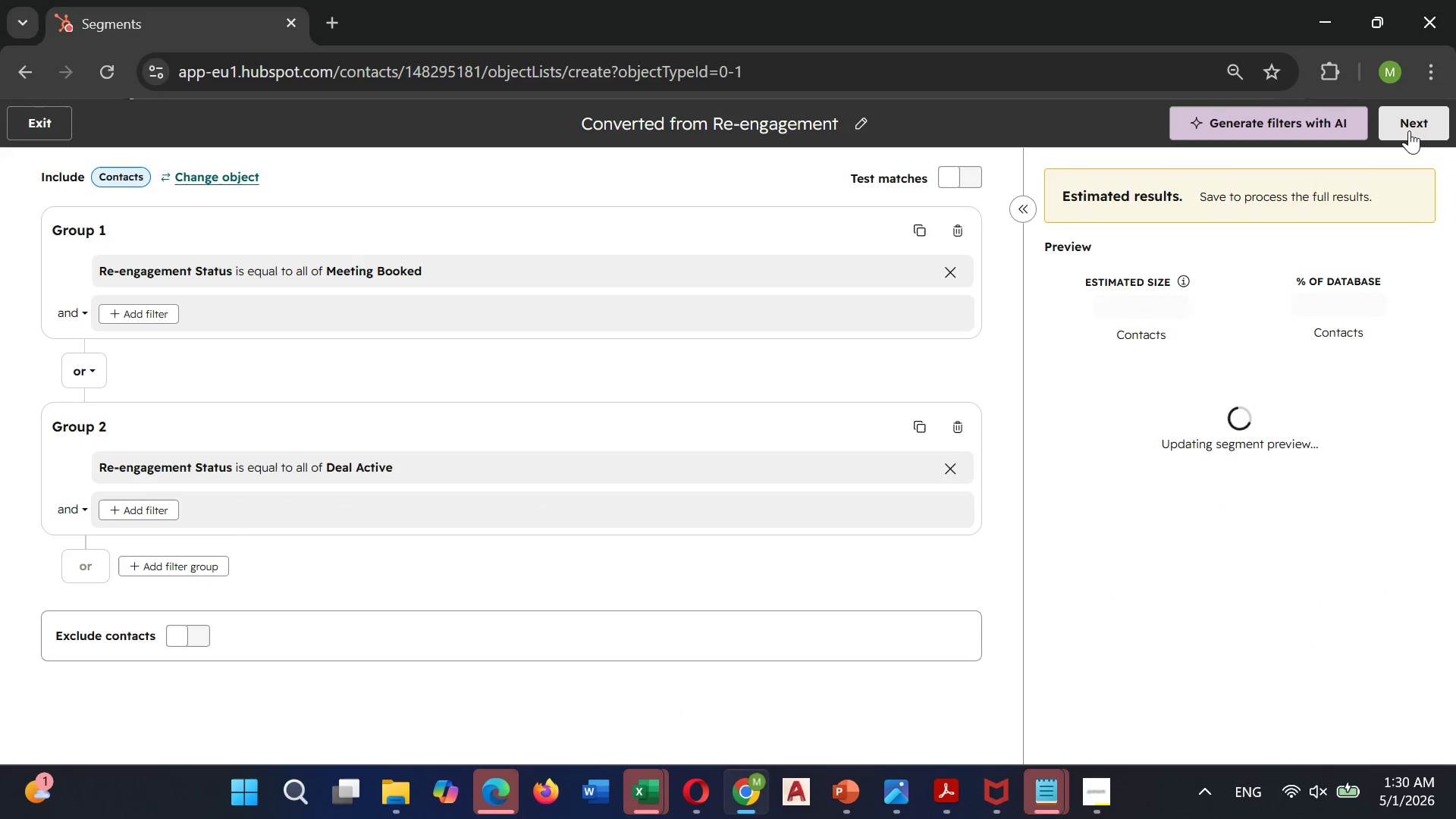 
left_click([1409, 130])
 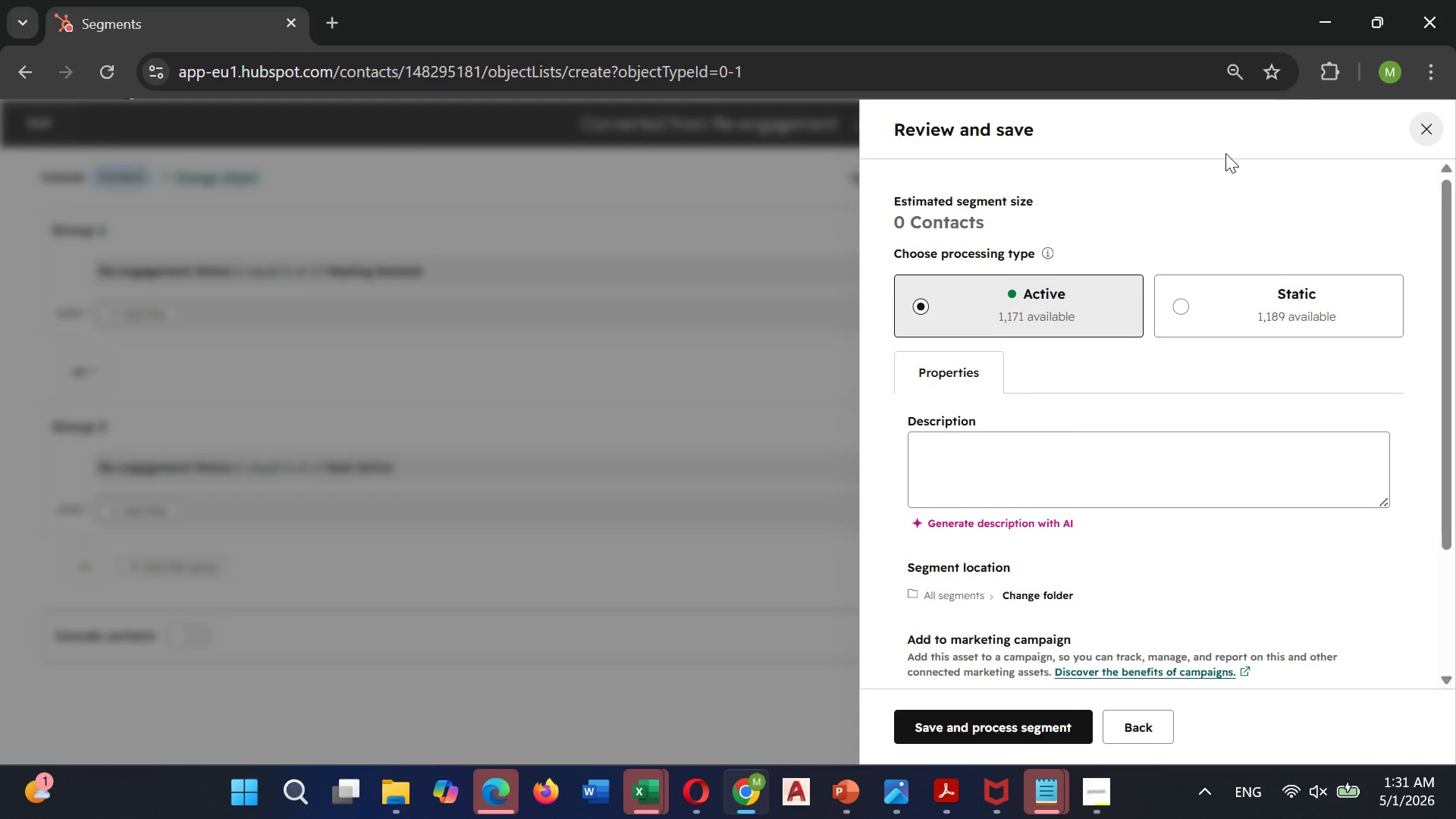 
wait(46.06)
 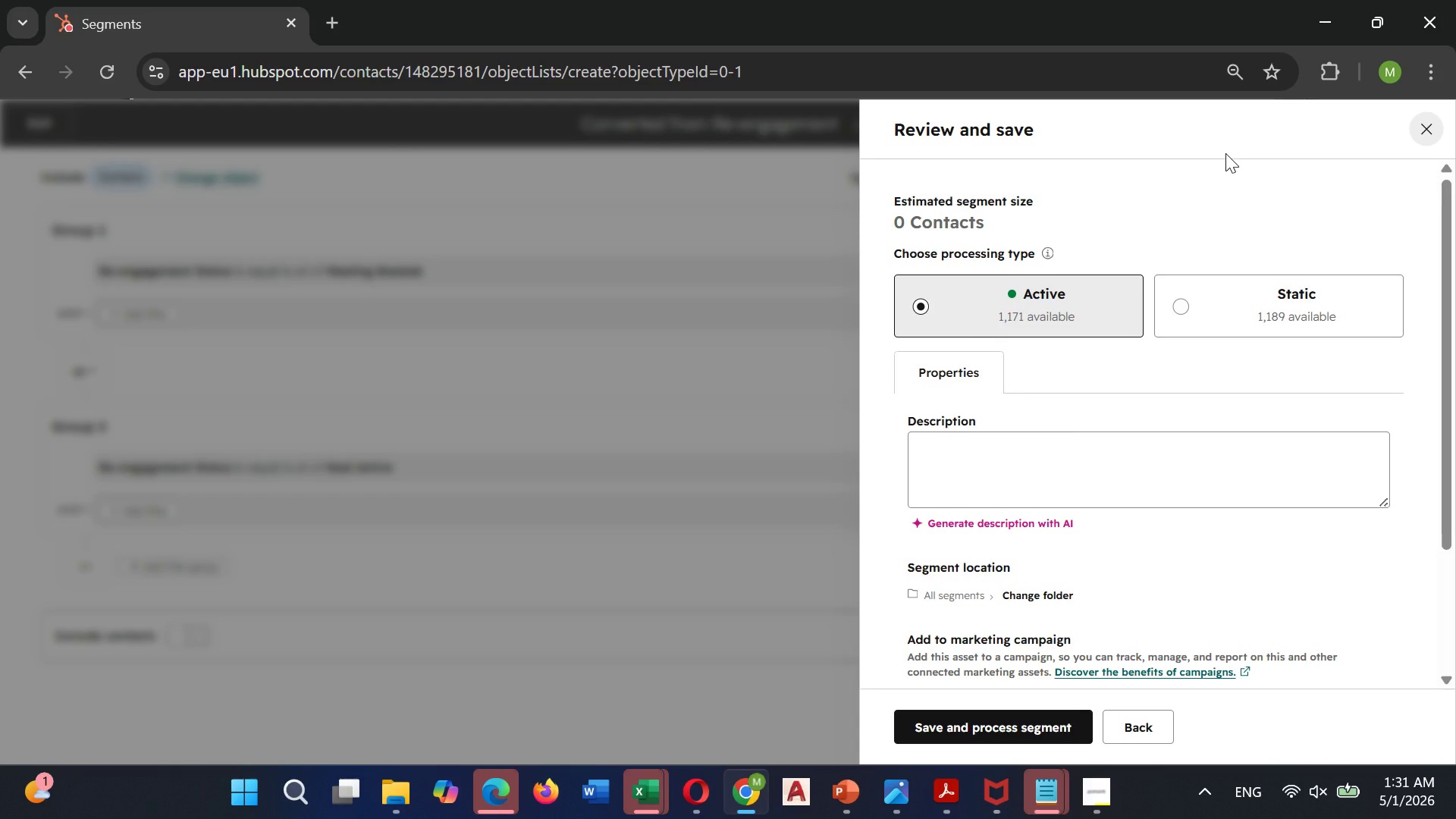 
left_click([966, 724])
 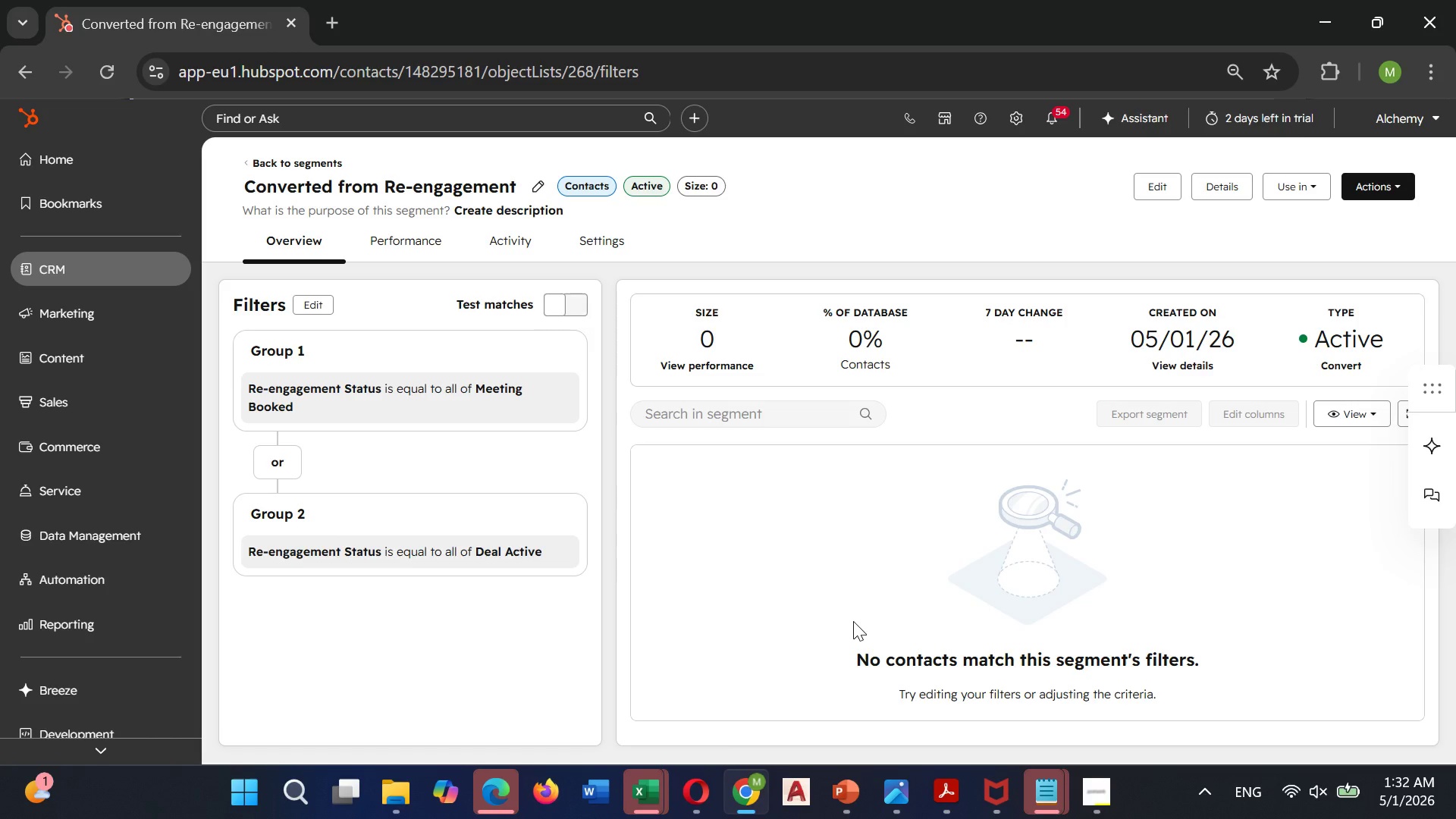 
wait(38.42)
 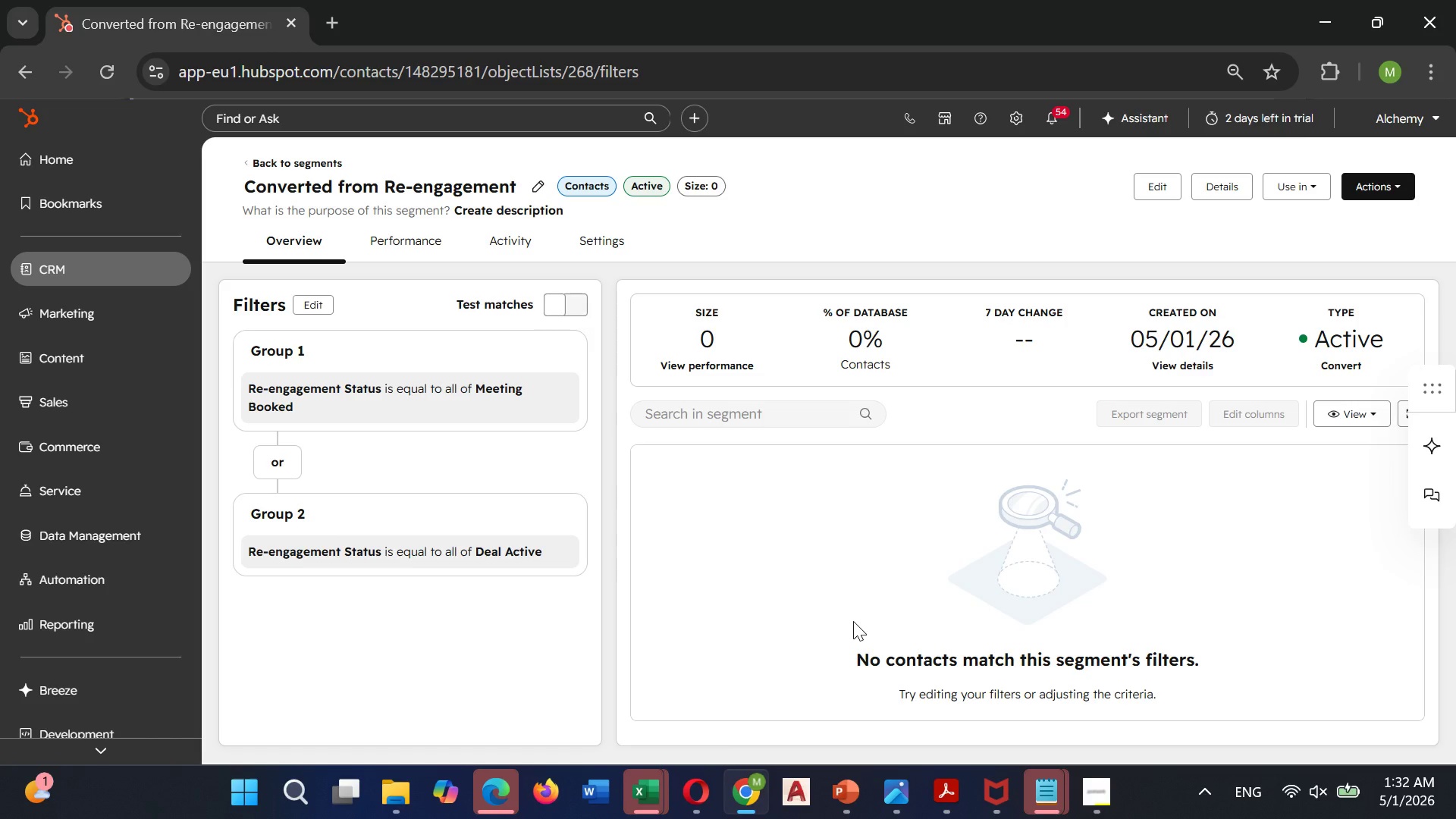 
left_click([111, 251])
 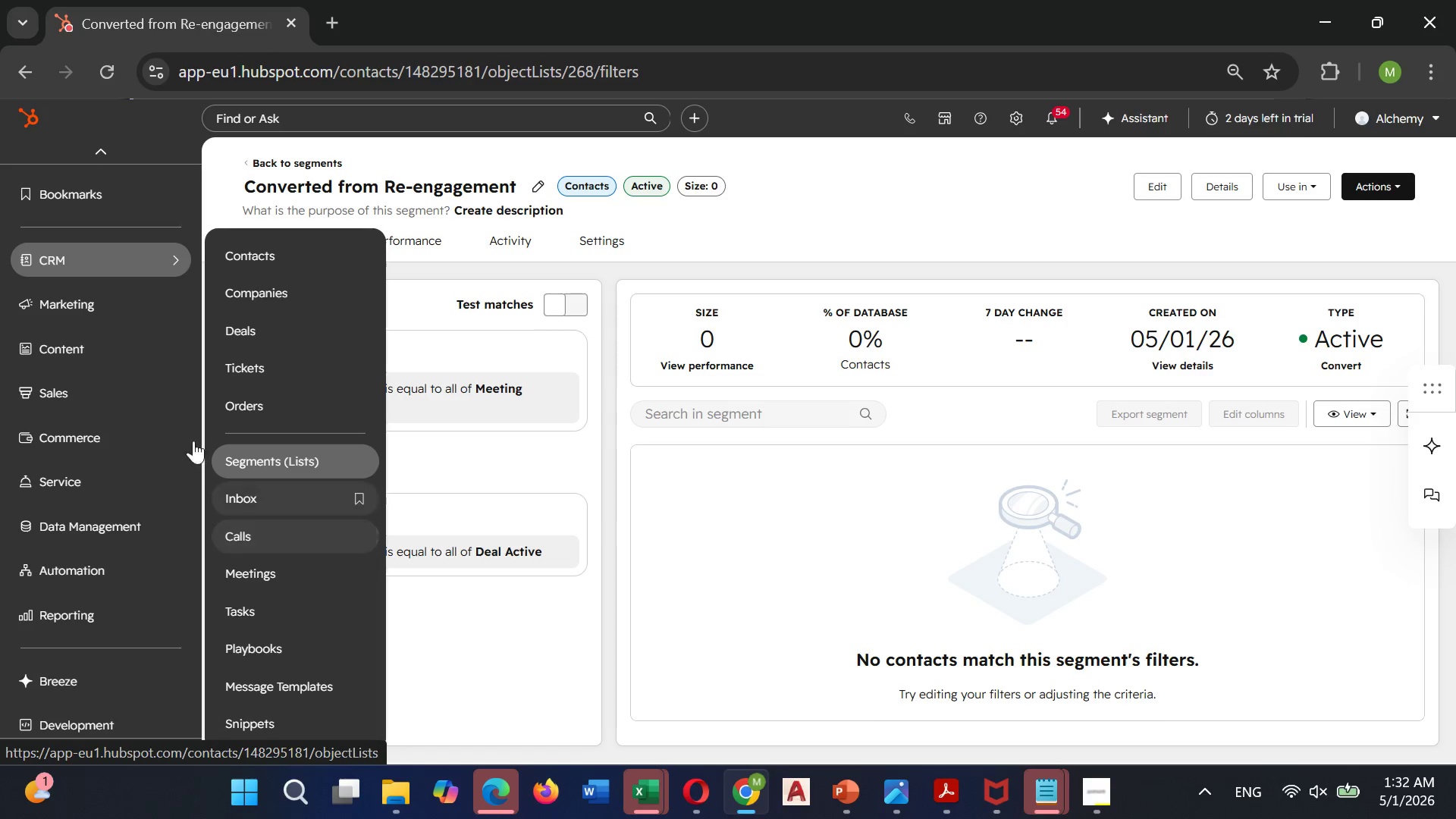 
left_click([70, 316])
 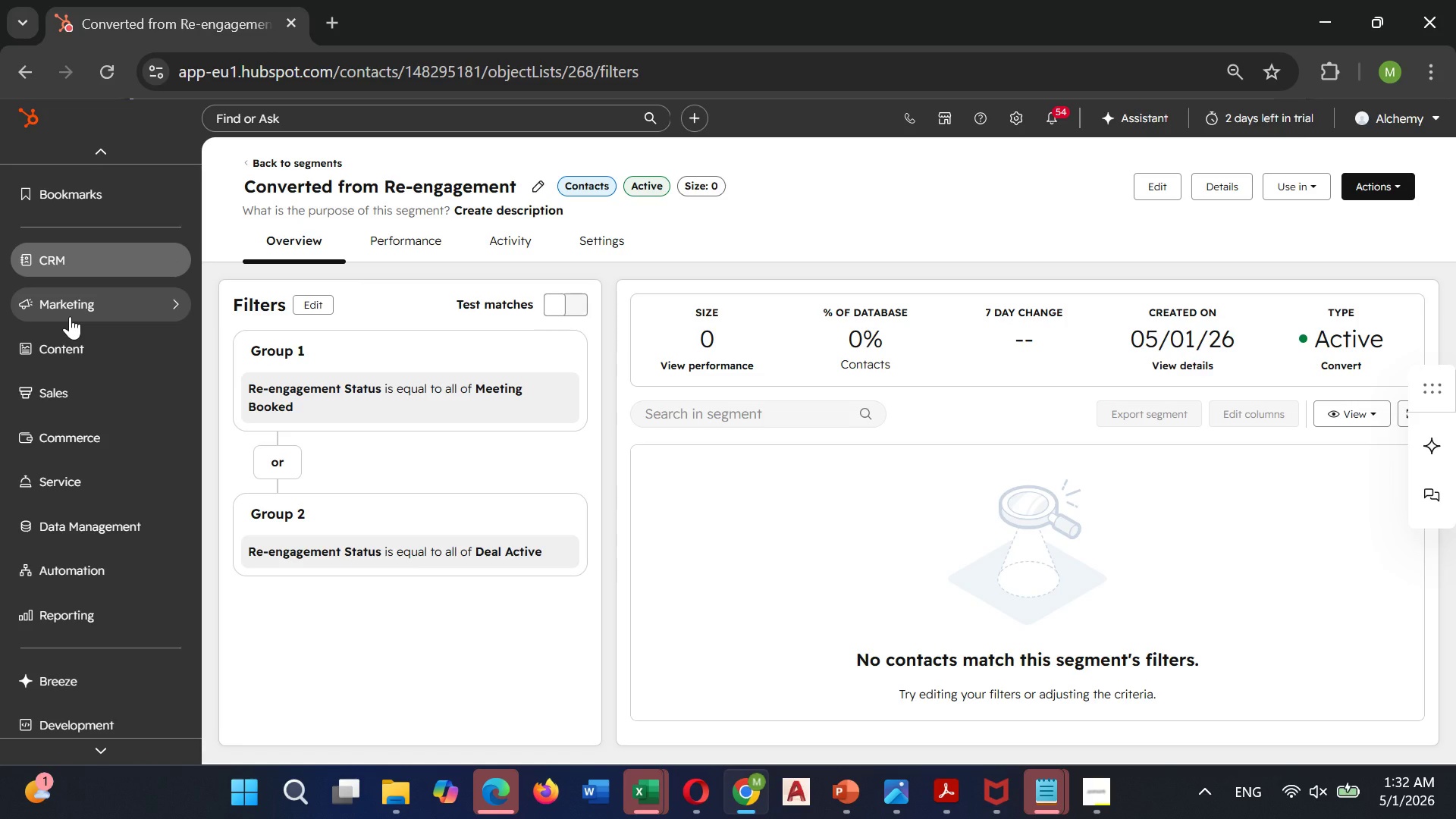 
left_click([70, 316])
 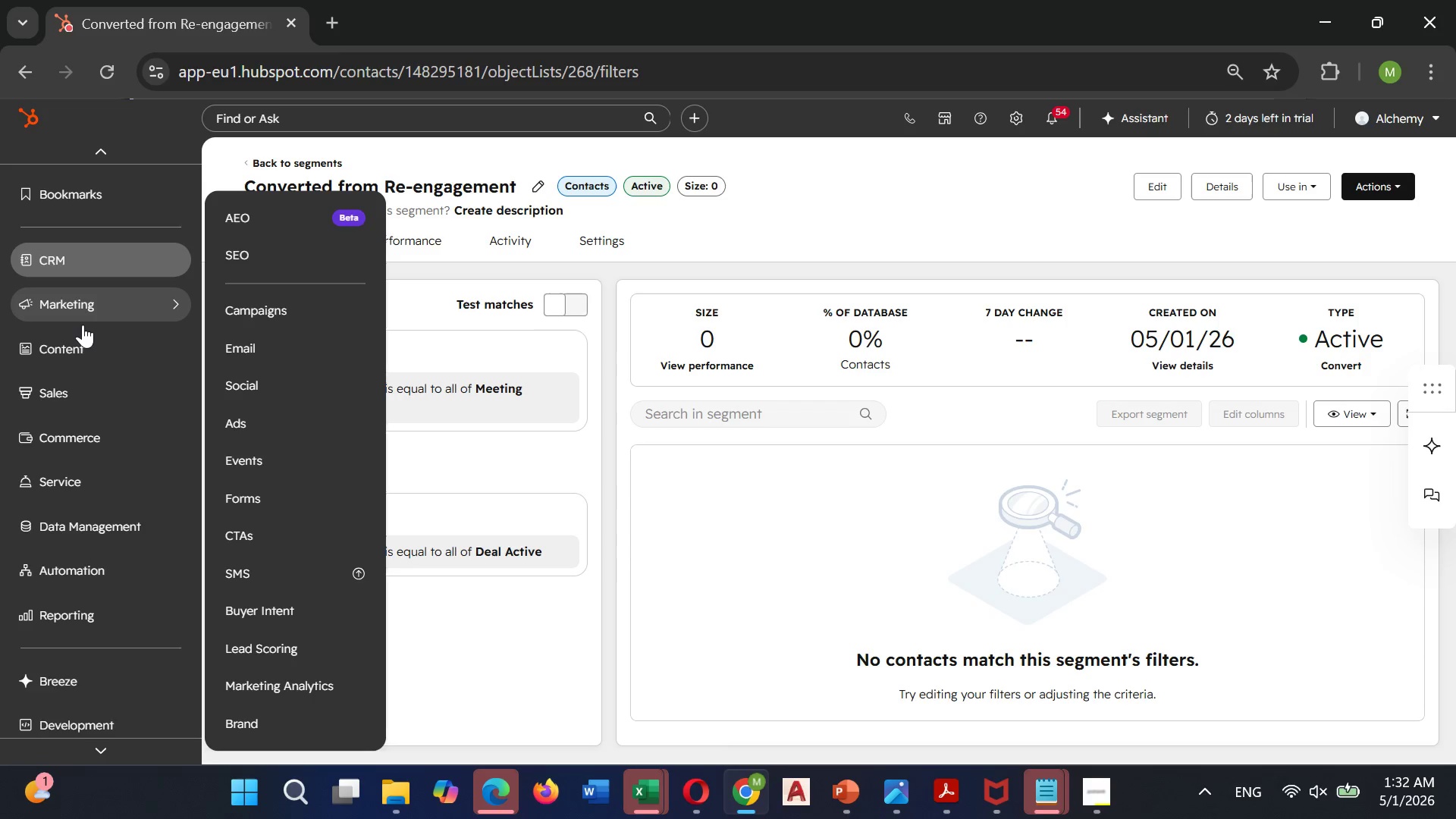 
wait(6.09)
 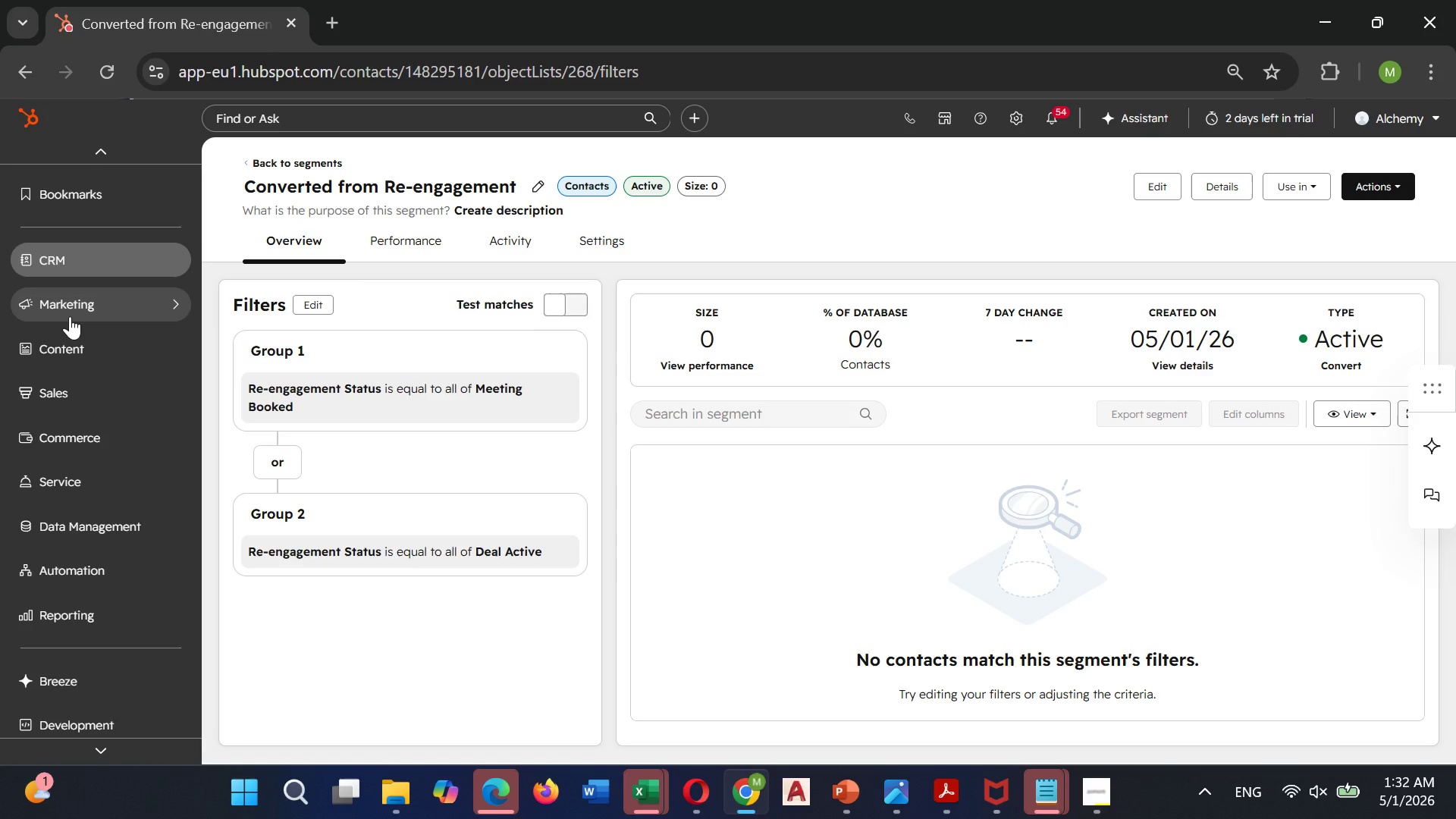 
left_click([246, 350])
 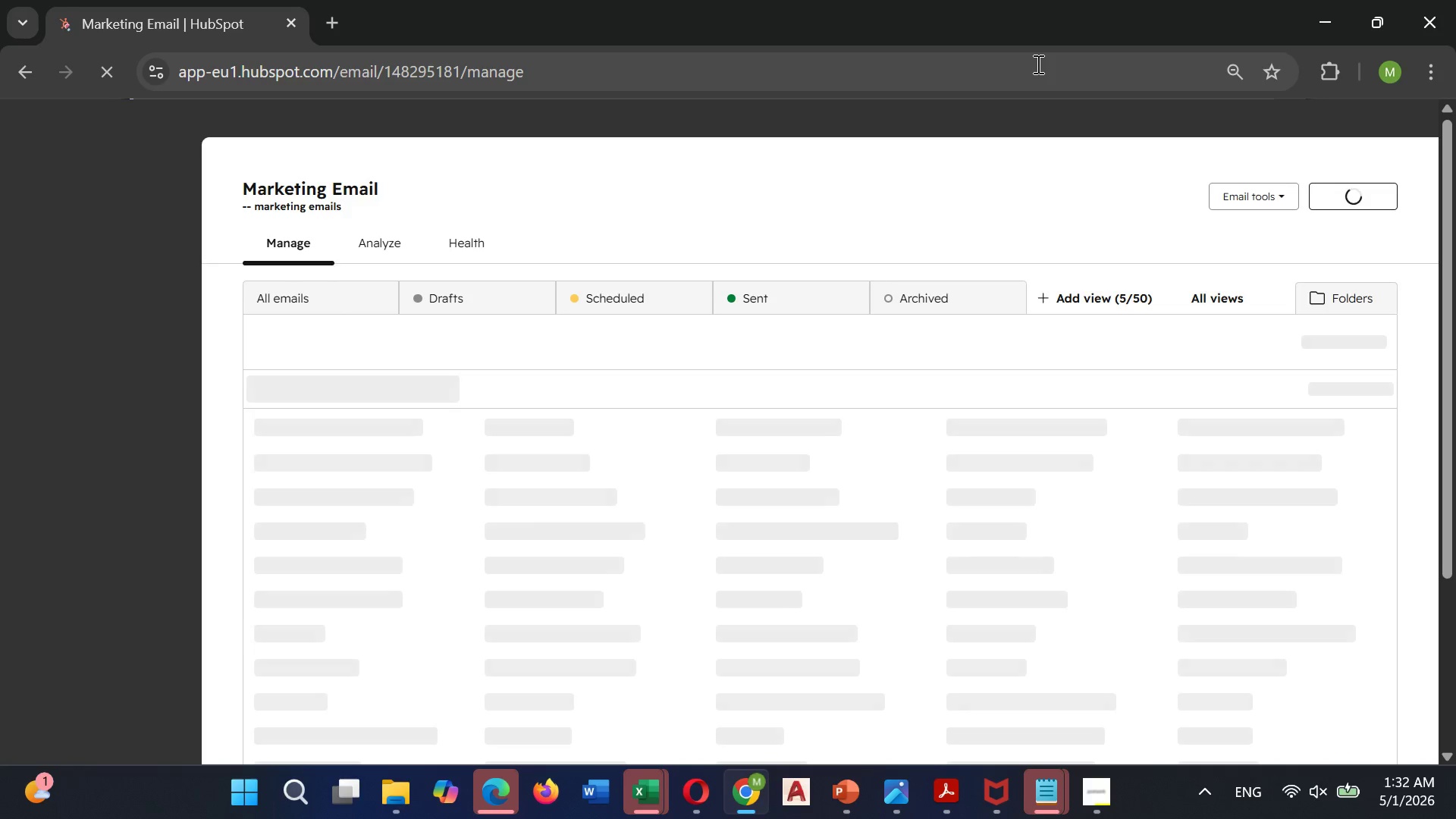 
wait(10.56)
 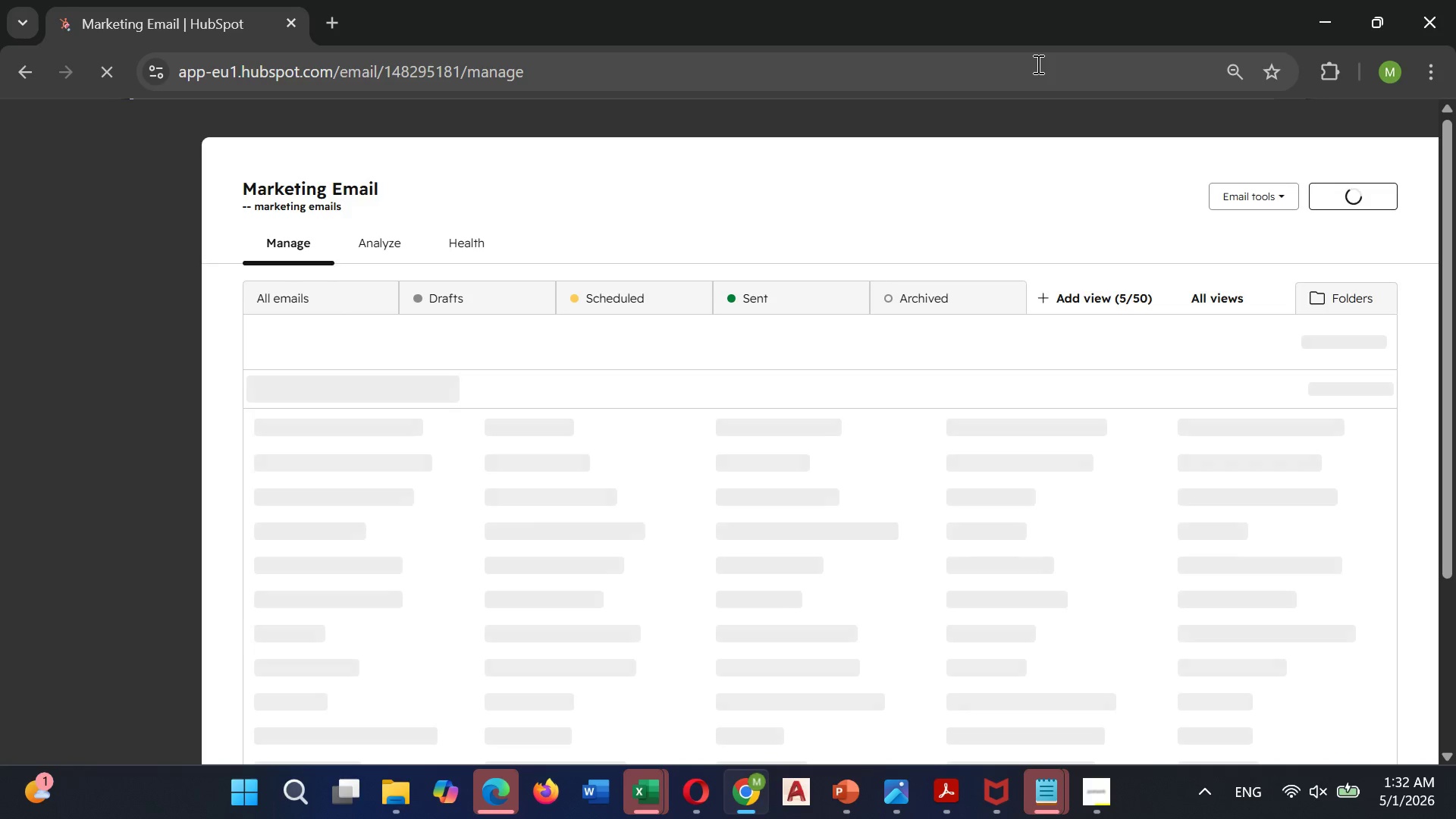 
left_click([1354, 193])
 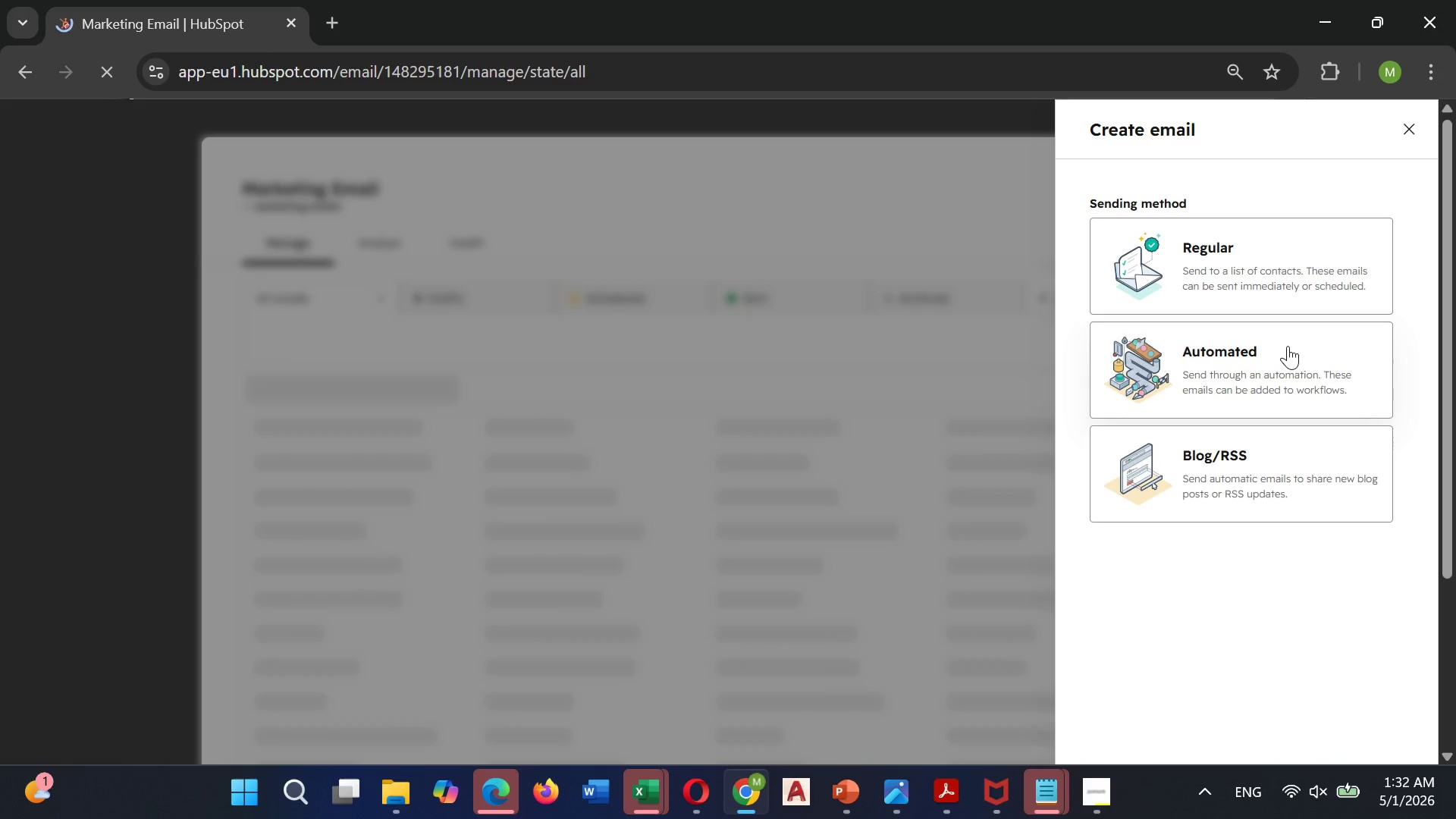 
left_click([1288, 346])
 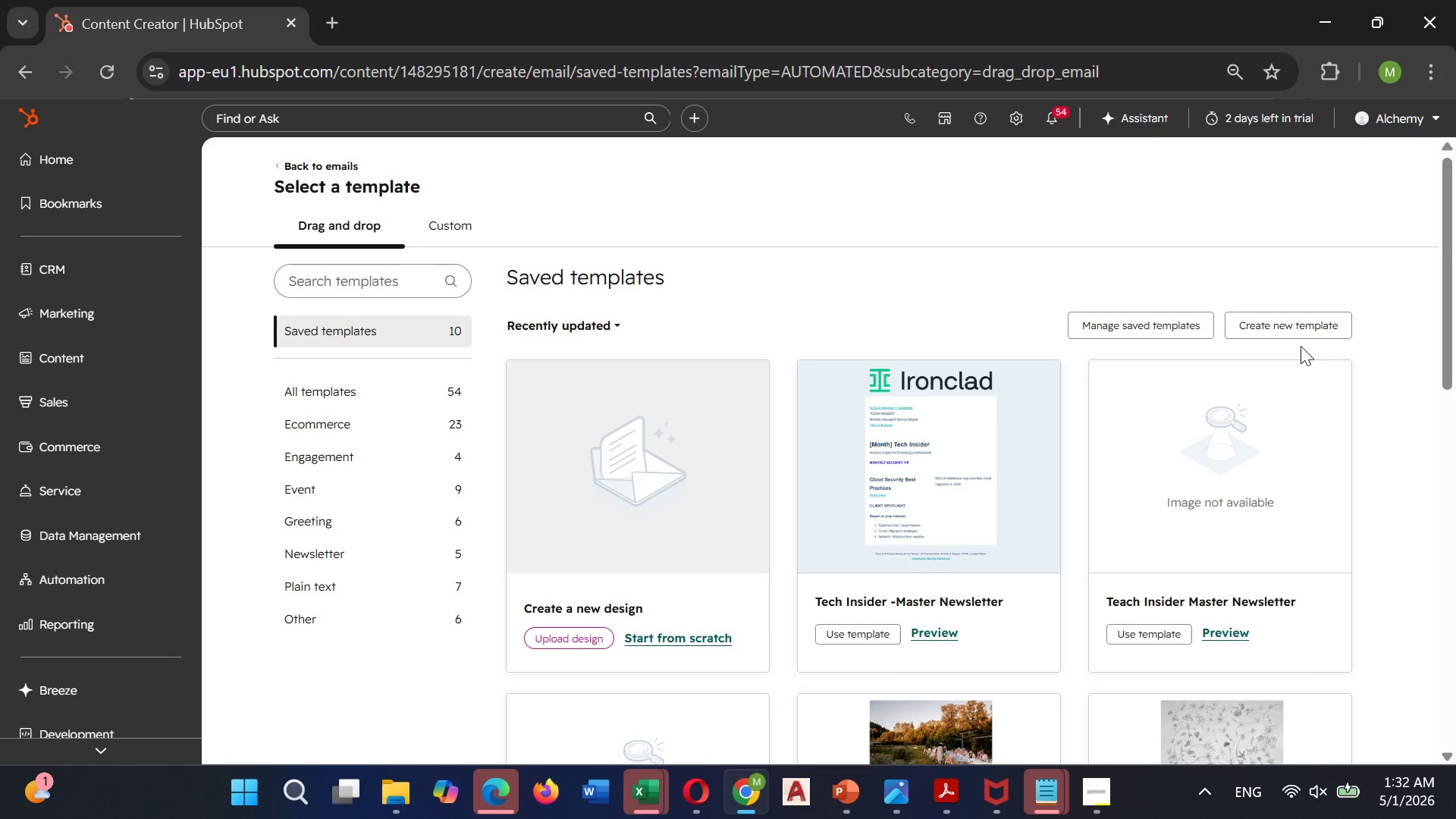 
wait(11.95)
 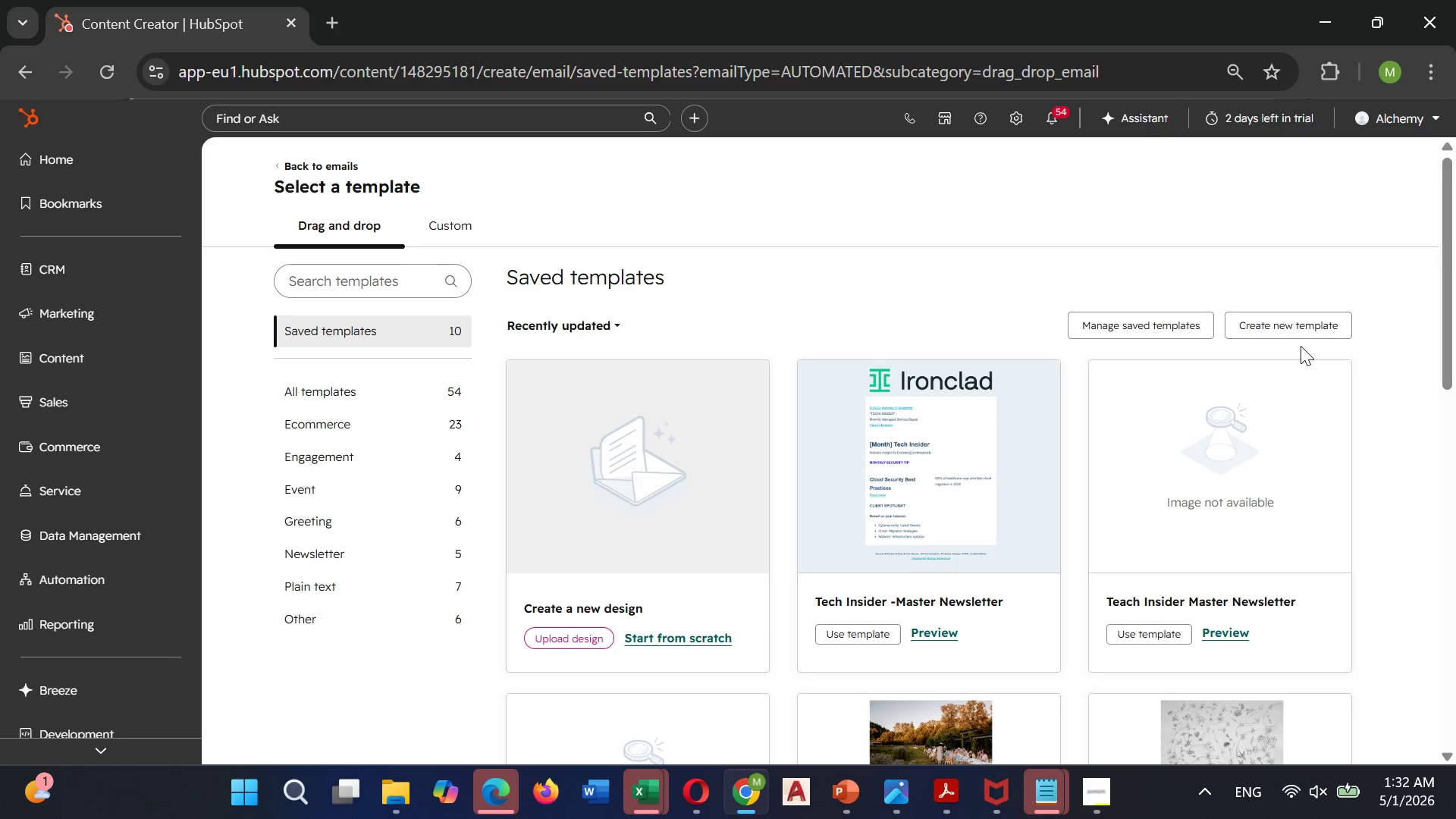 
left_click([659, 636])
 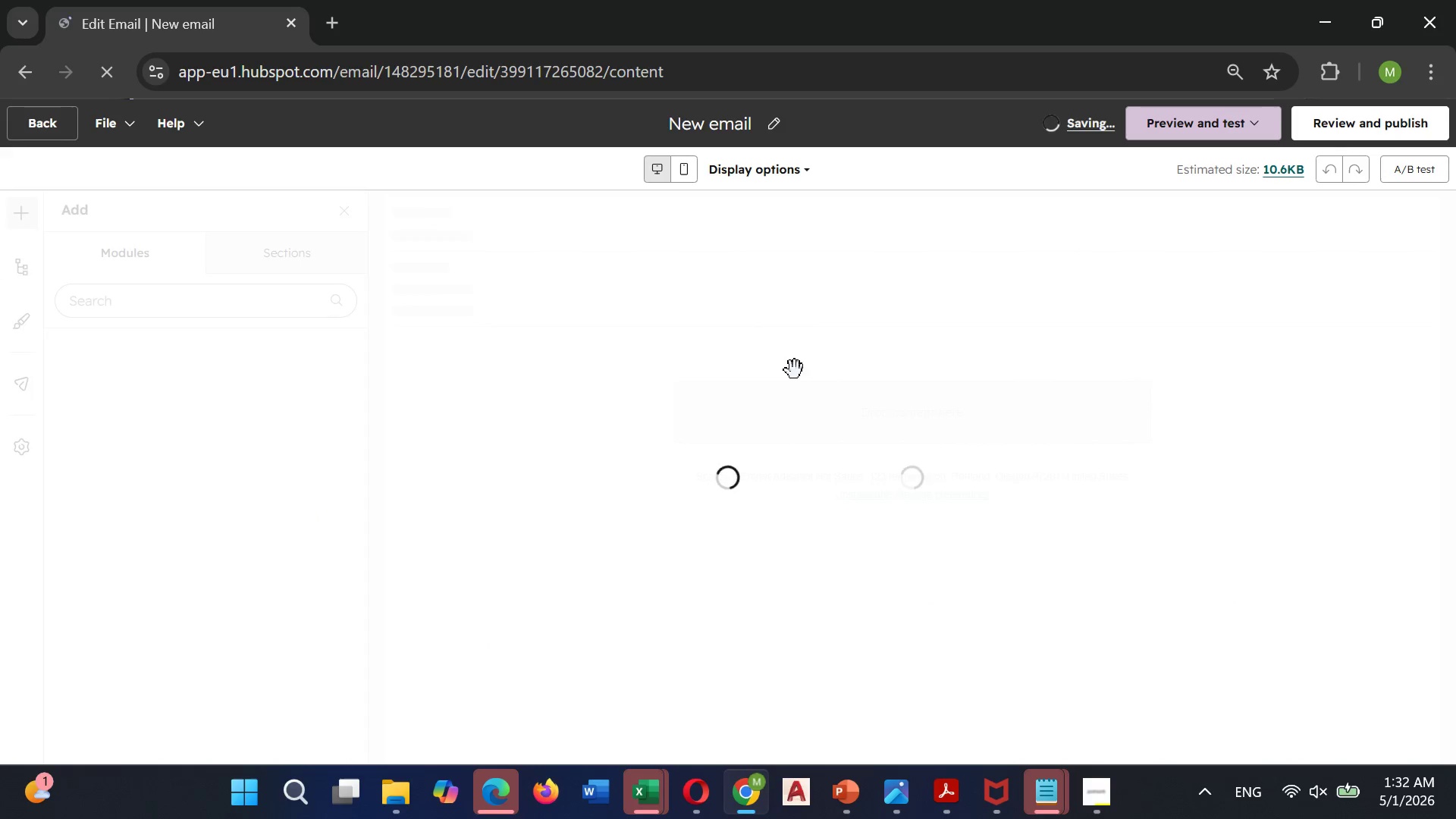 
left_click([770, 121])
 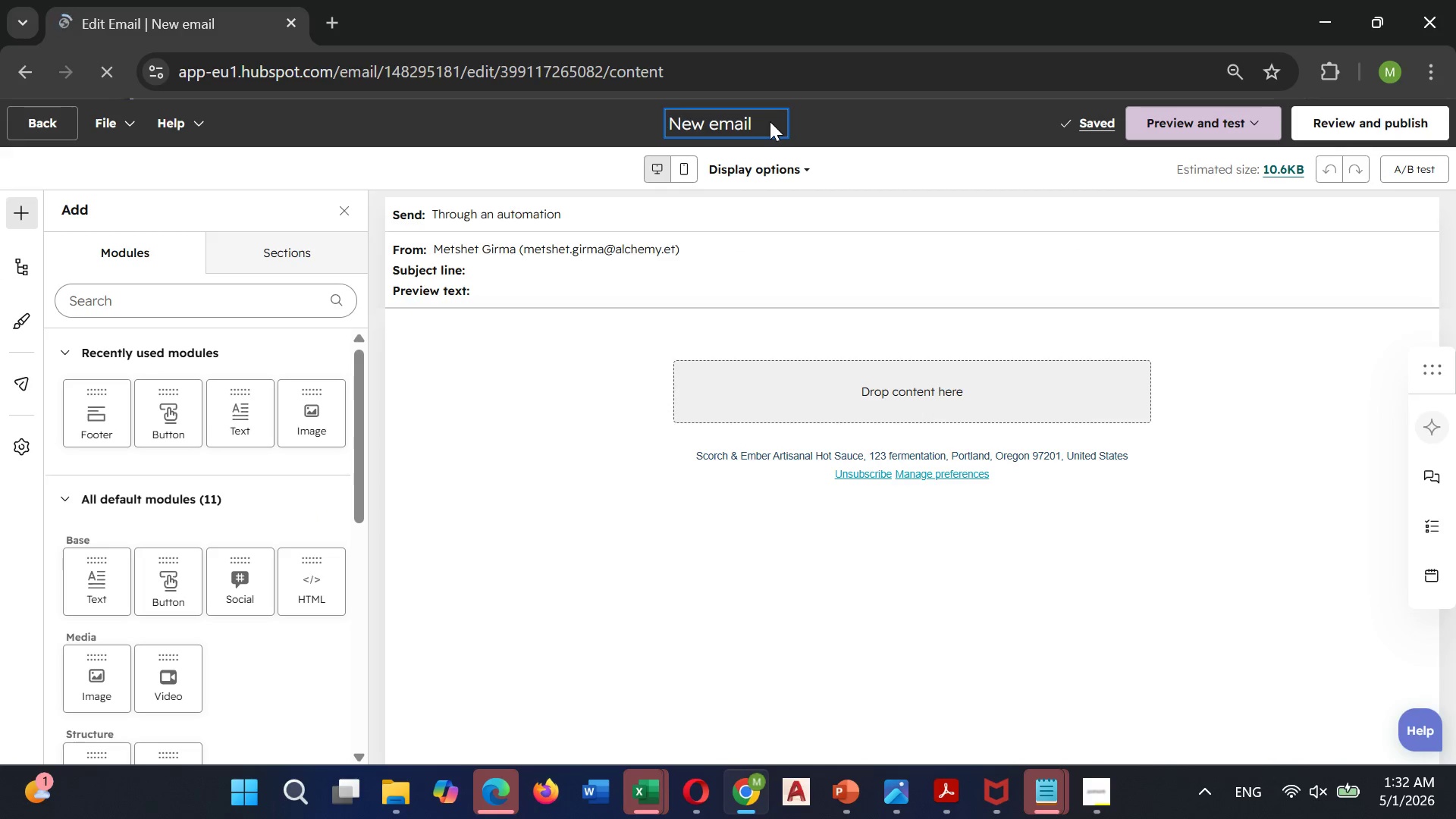 
hold_key(key=Backspace, duration=0.8)
 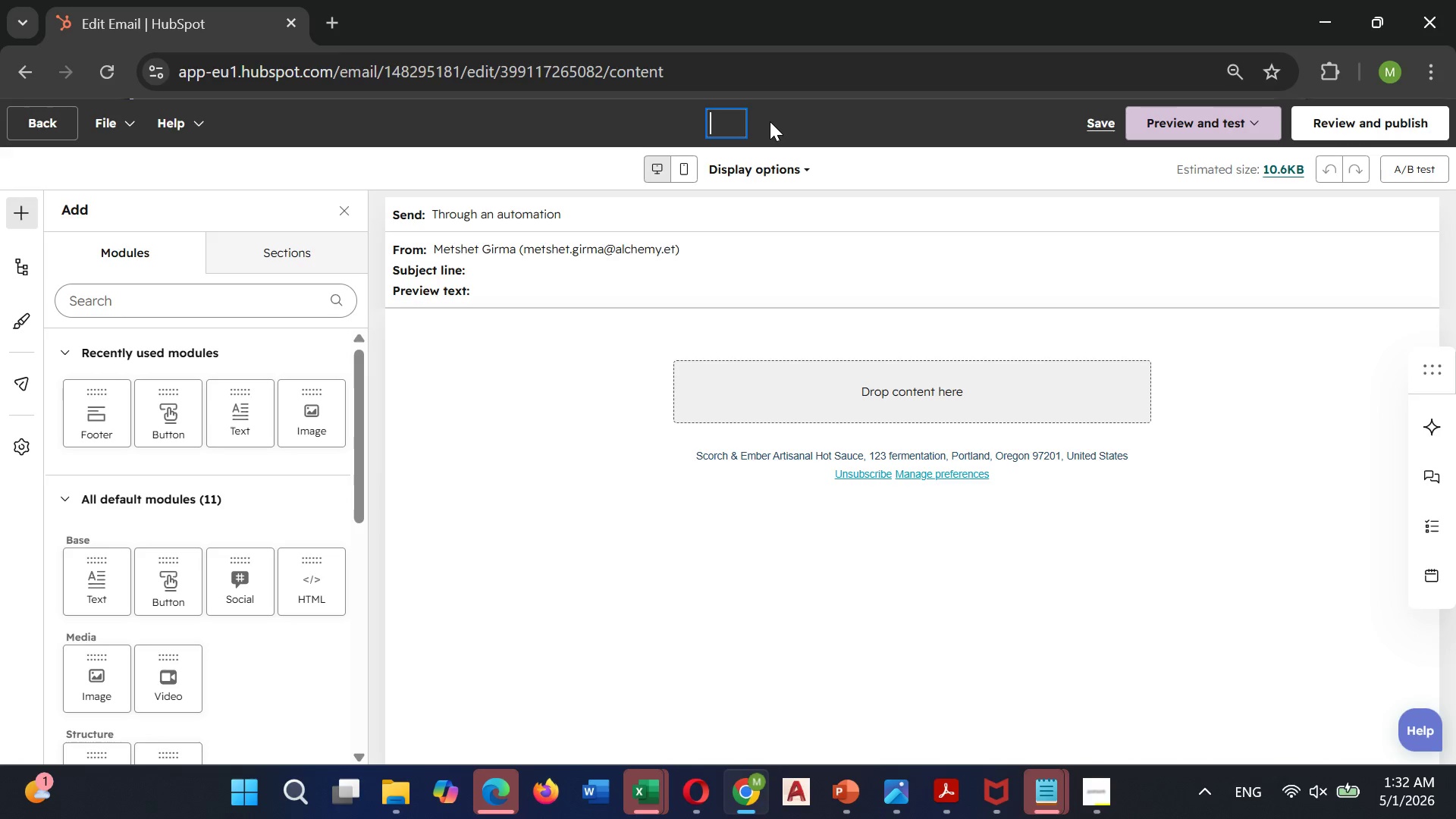 
type(Re - enge)
key(Backspace)
type(agement )
 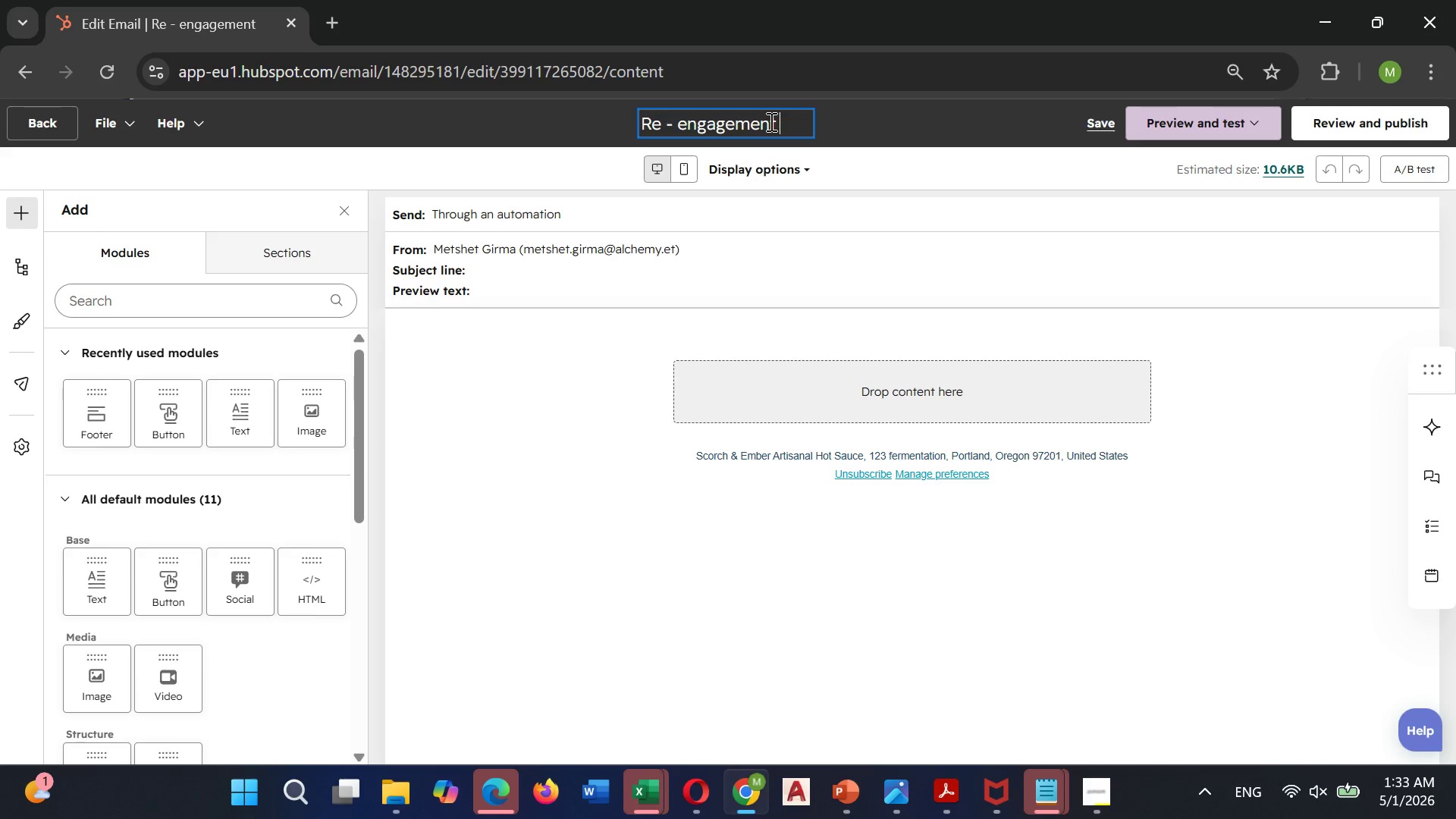 
type(EMail 1 - VAlue INspiration)
 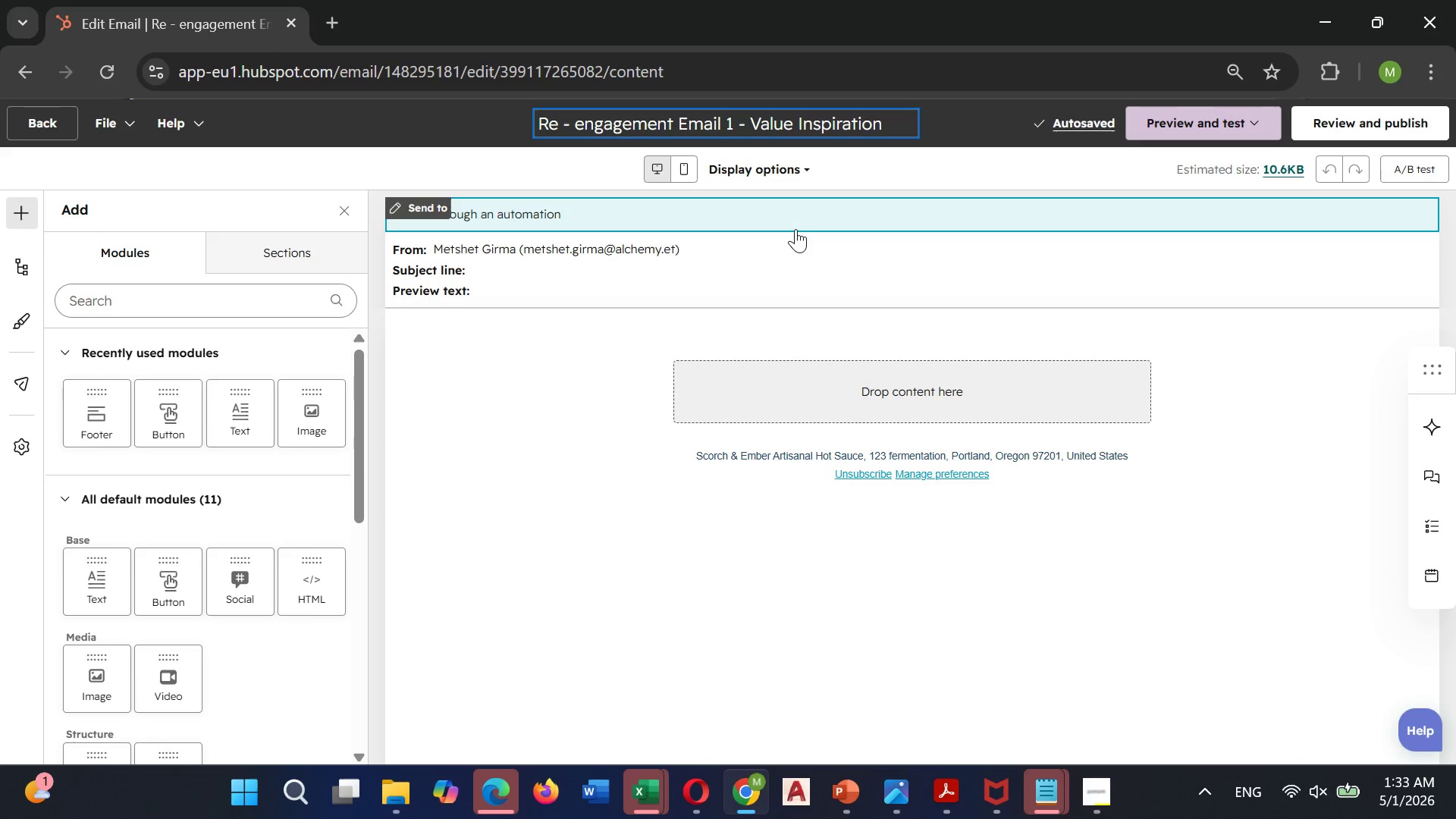 
wait(11.19)
 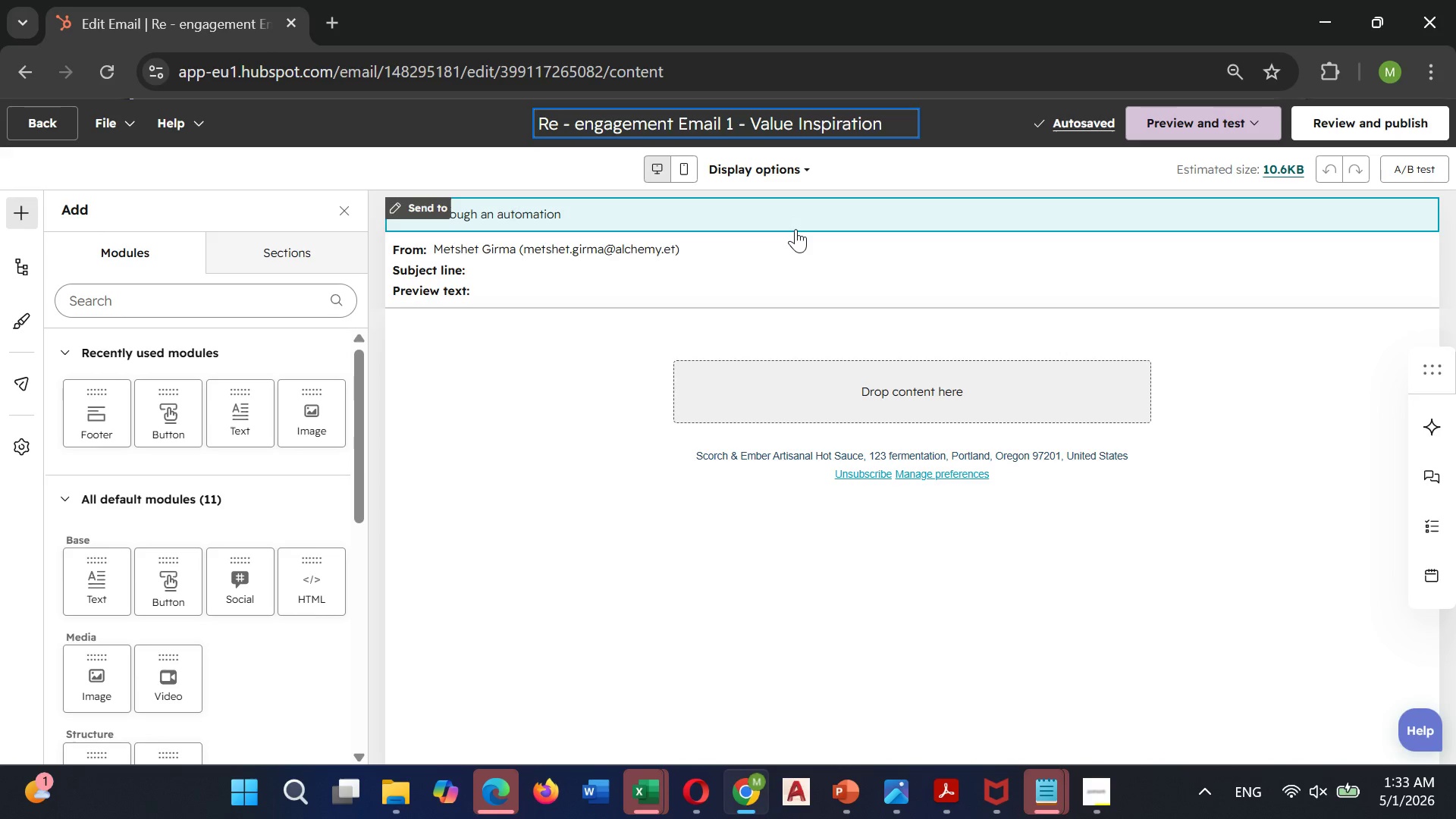 
left_click([599, 268])
 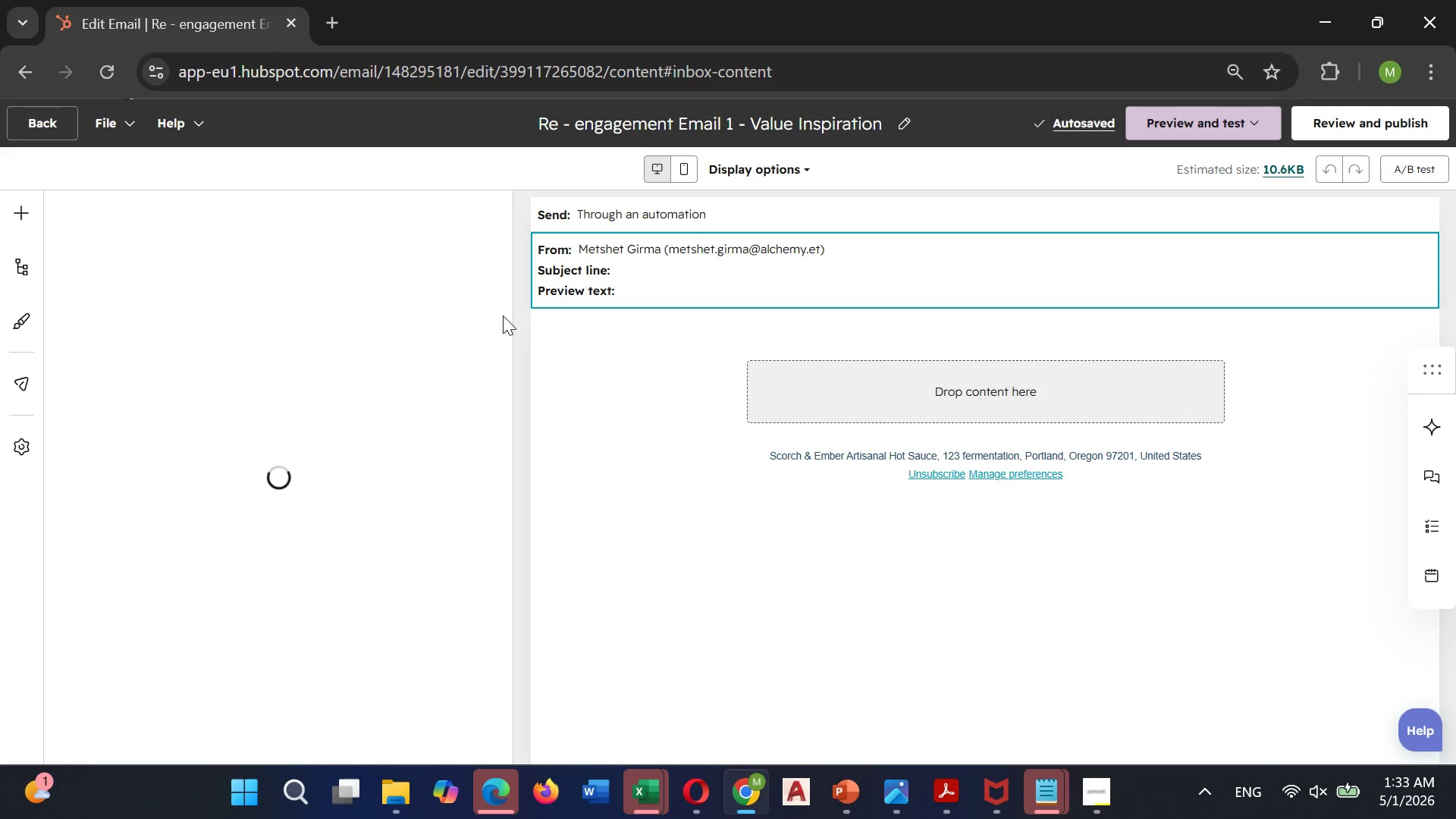 
wait(10.38)
 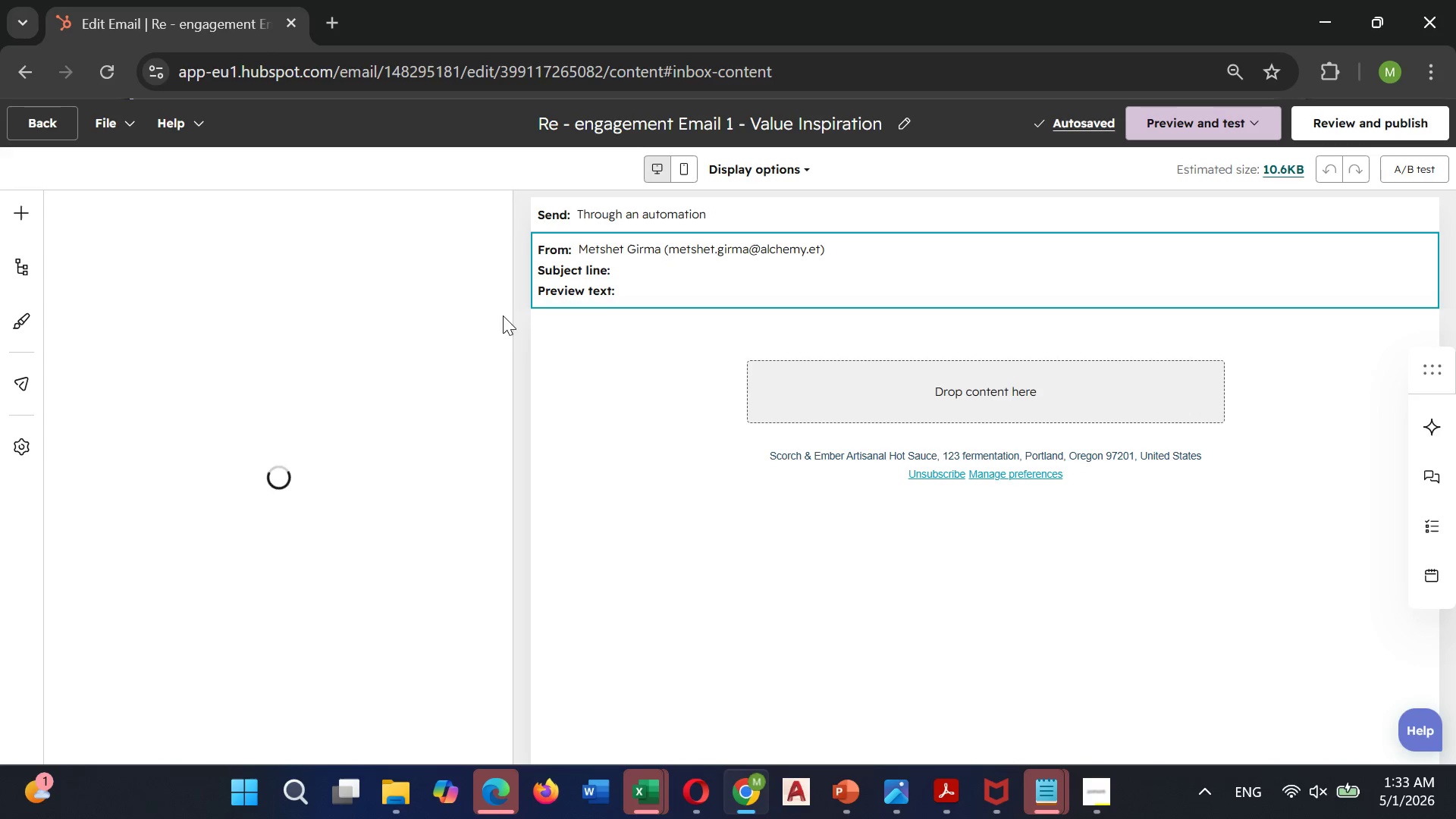 
scroll: coordinate [503, 315], scroll_direction: down, amount: 2.0
 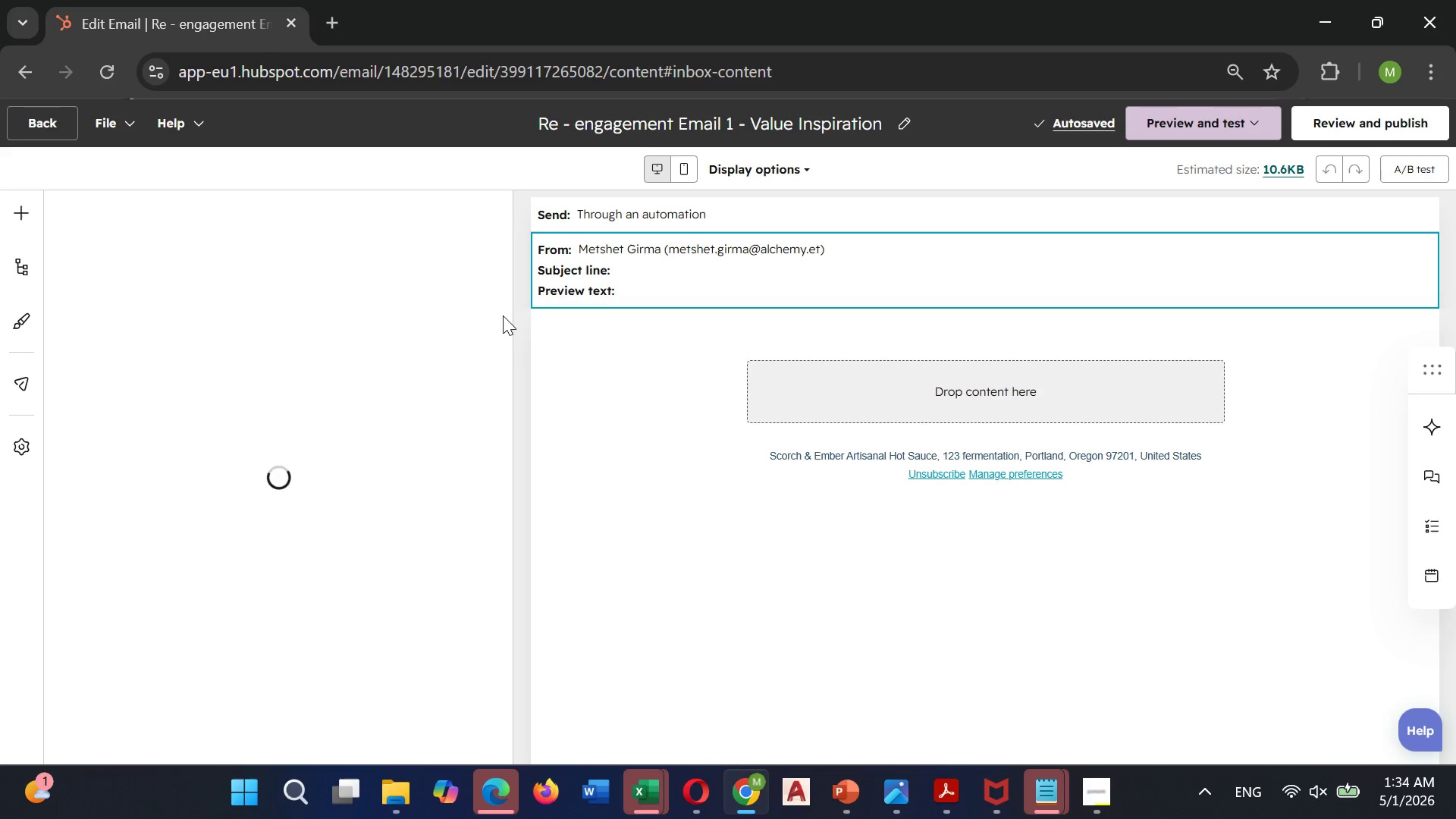 
scroll: coordinate [503, 315], scroll_direction: up, amount: 1.0
 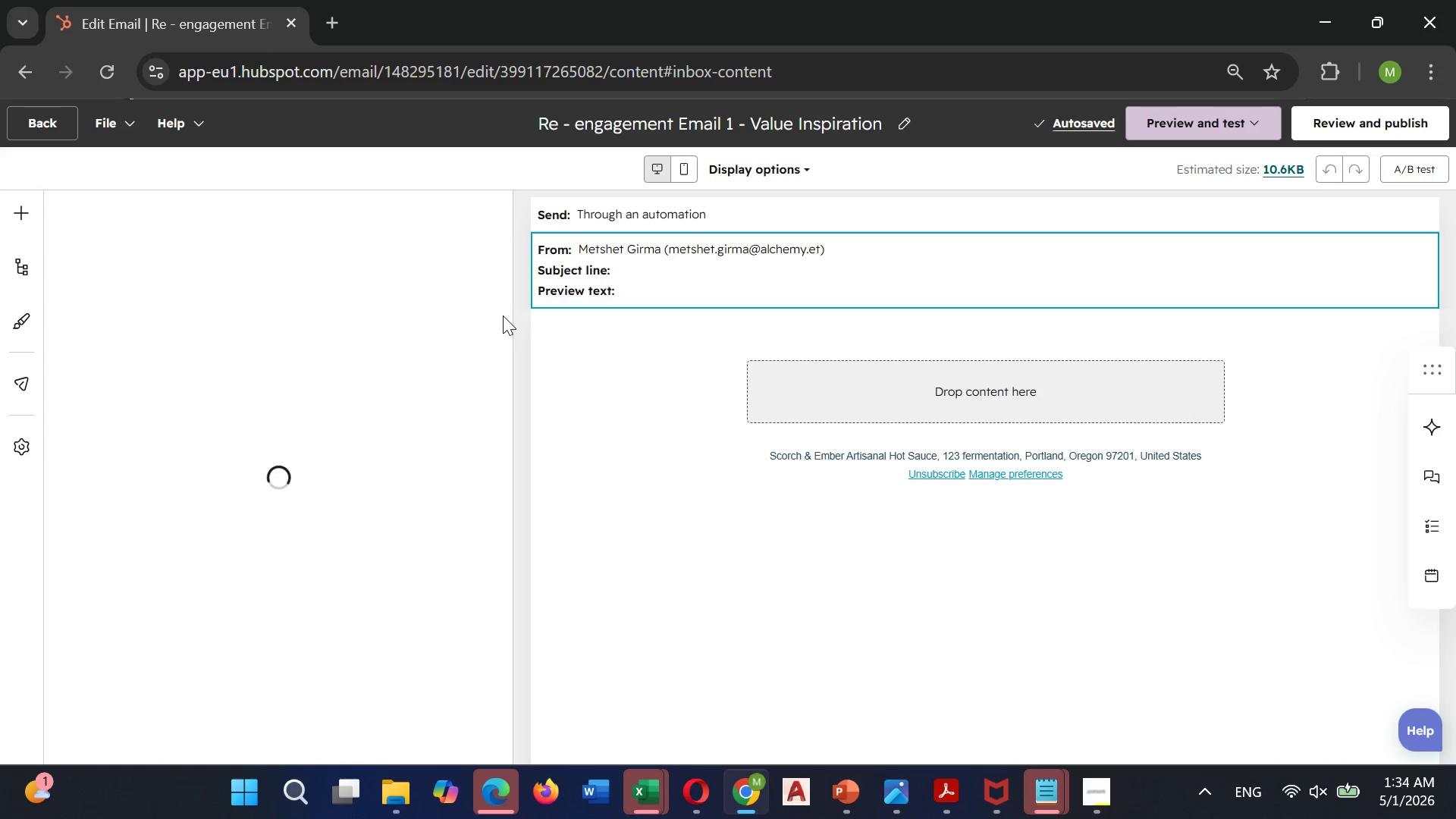 
scroll: coordinate [503, 315], scroll_direction: down, amount: 1.0
 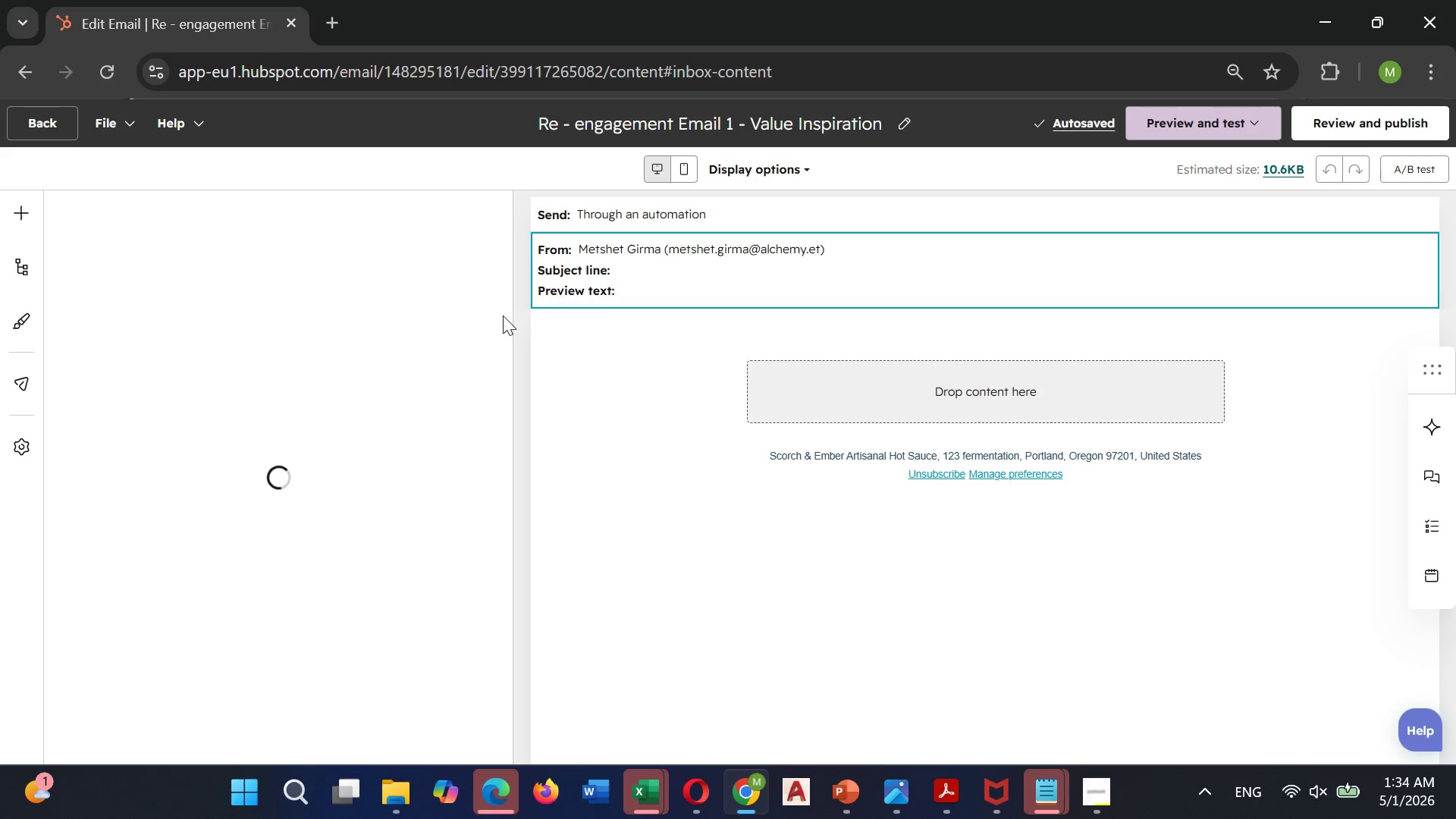 
scroll: coordinate [503, 315], scroll_direction: up, amount: 1.0
 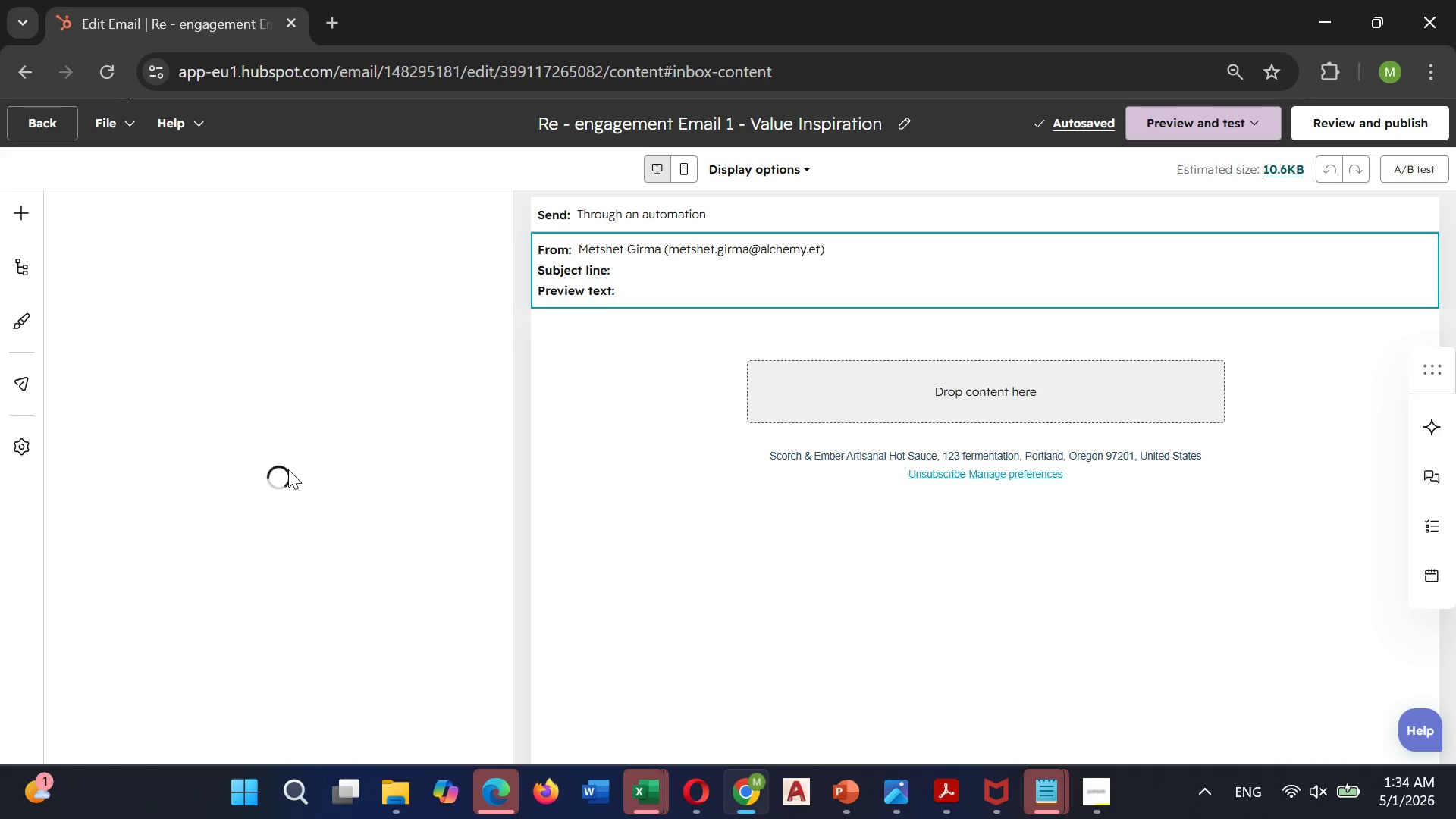 
scroll: coordinate [293, 472], scroll_direction: down, amount: 1.0
 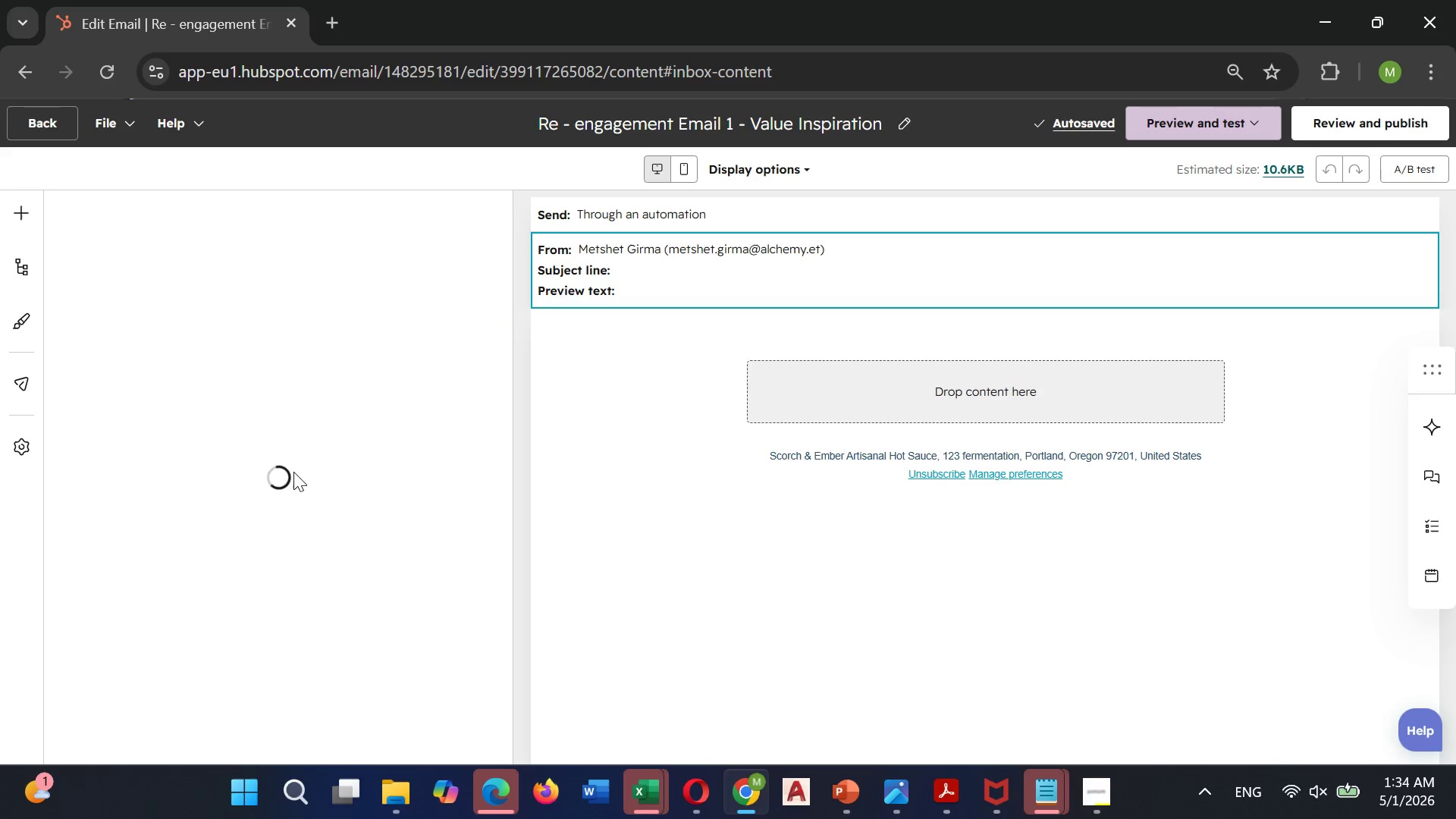 
scroll: coordinate [293, 472], scroll_direction: none, amount: 0.0
 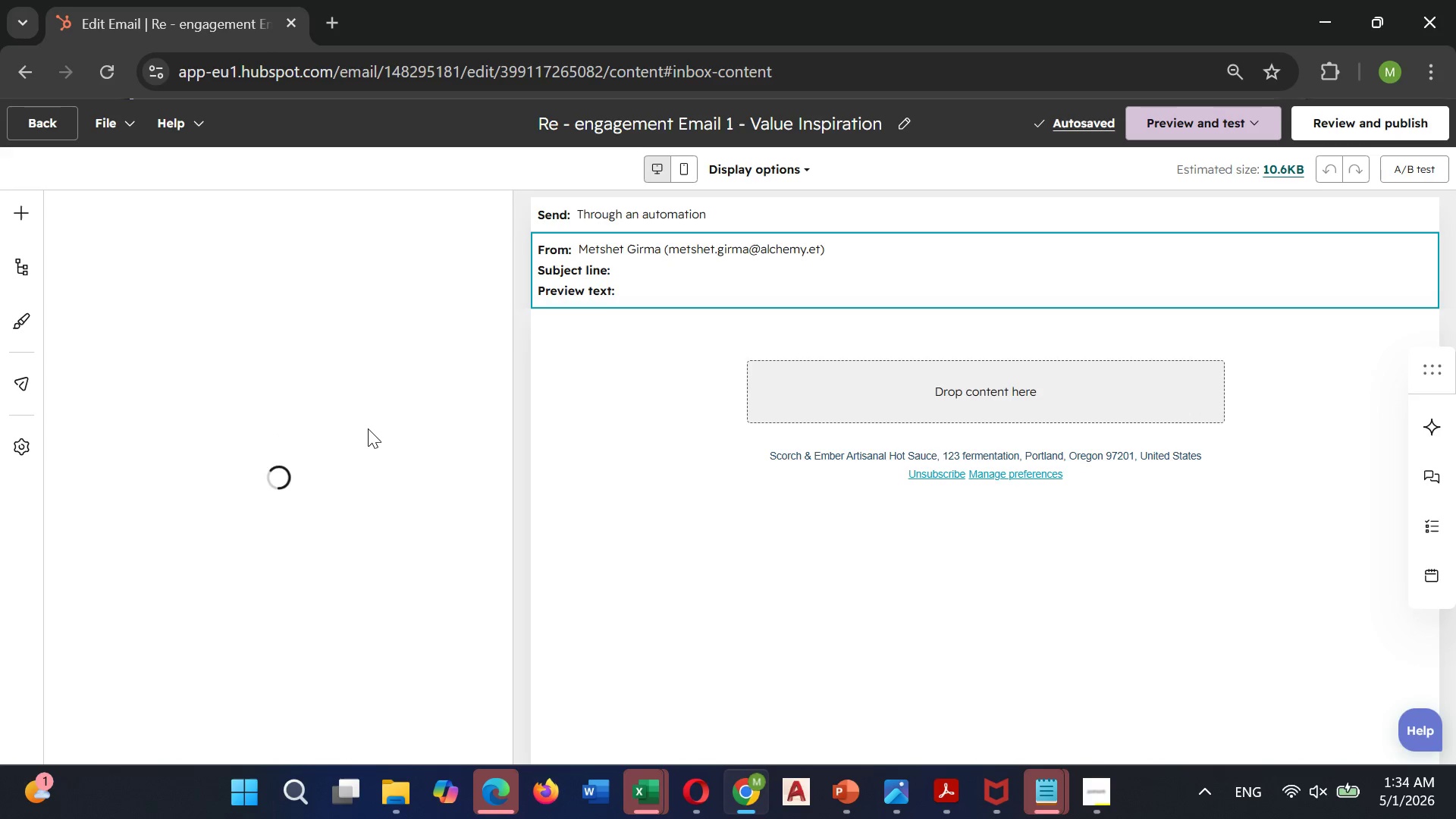 
wait(9.12)
 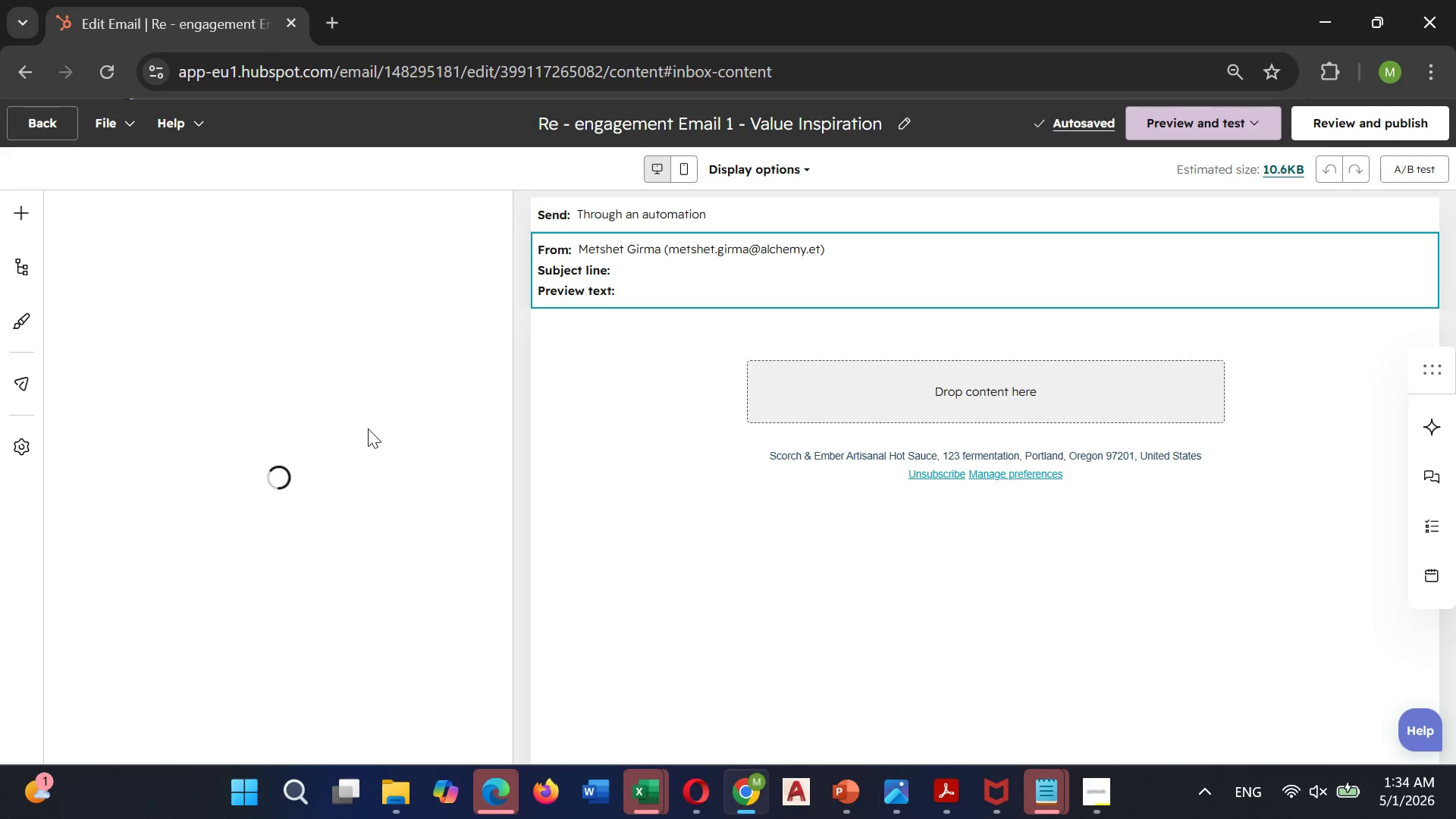 
left_click([1068, 119])
 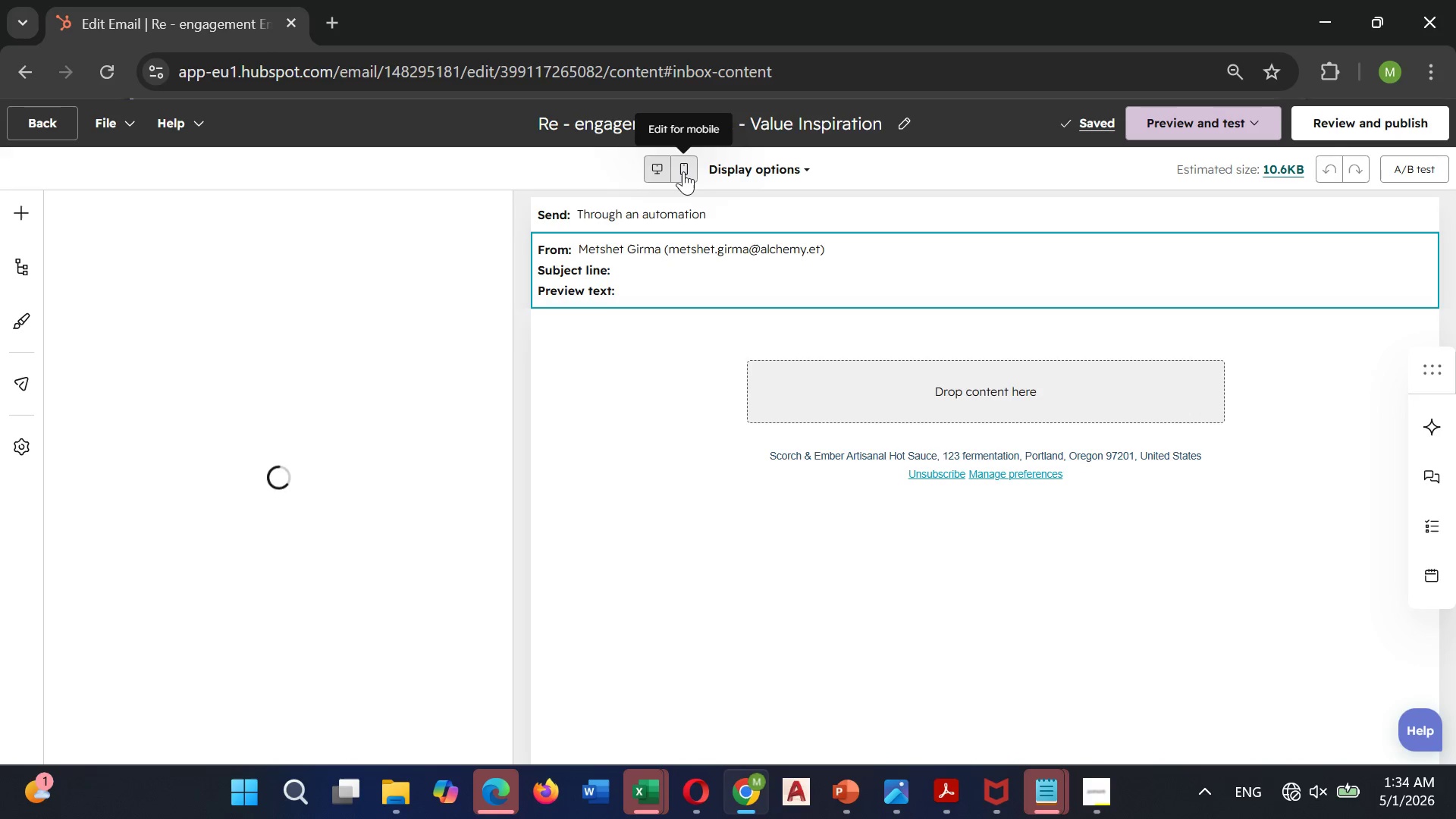 
wait(21.05)
 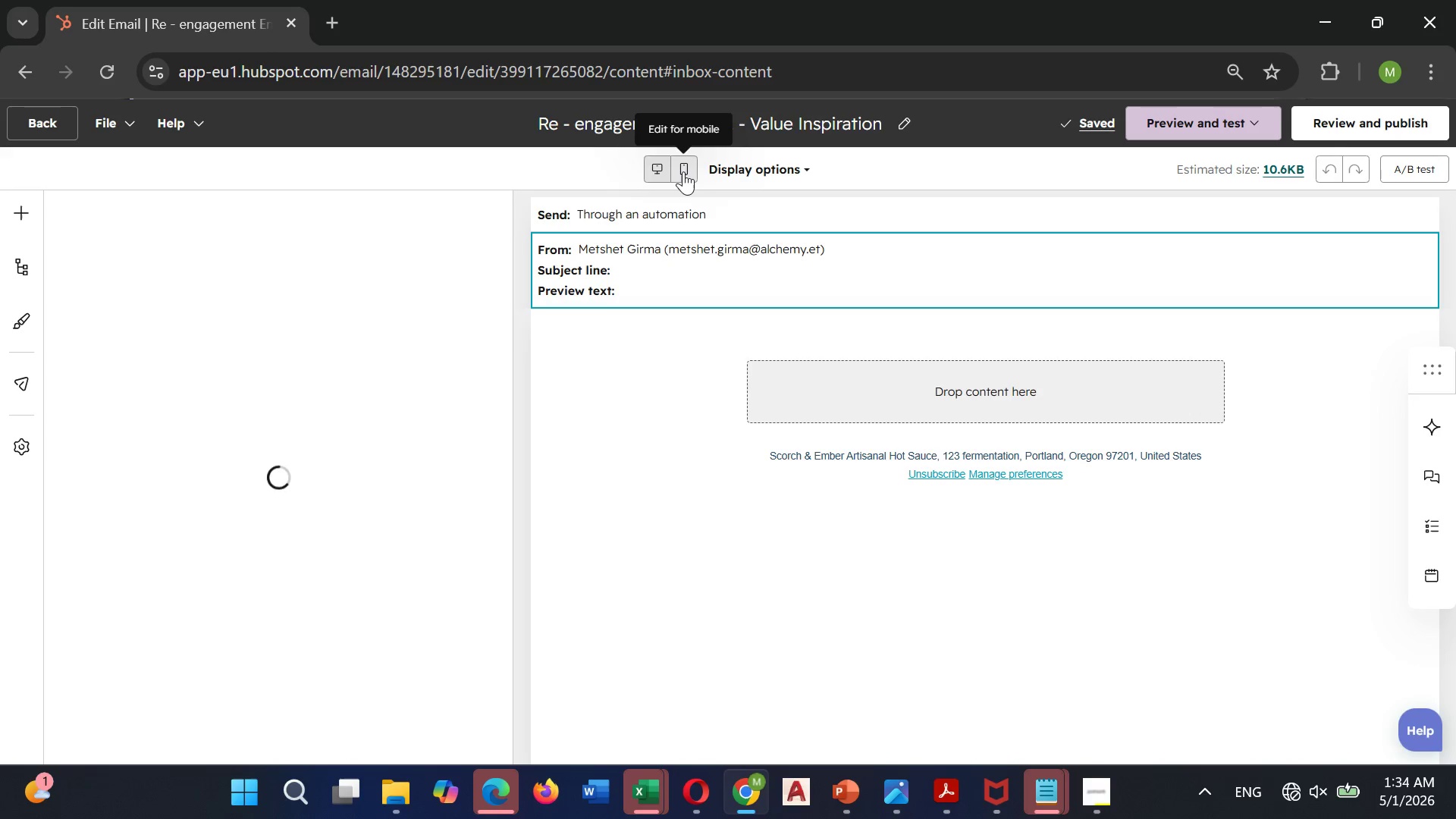 
left_click([1288, 781])
 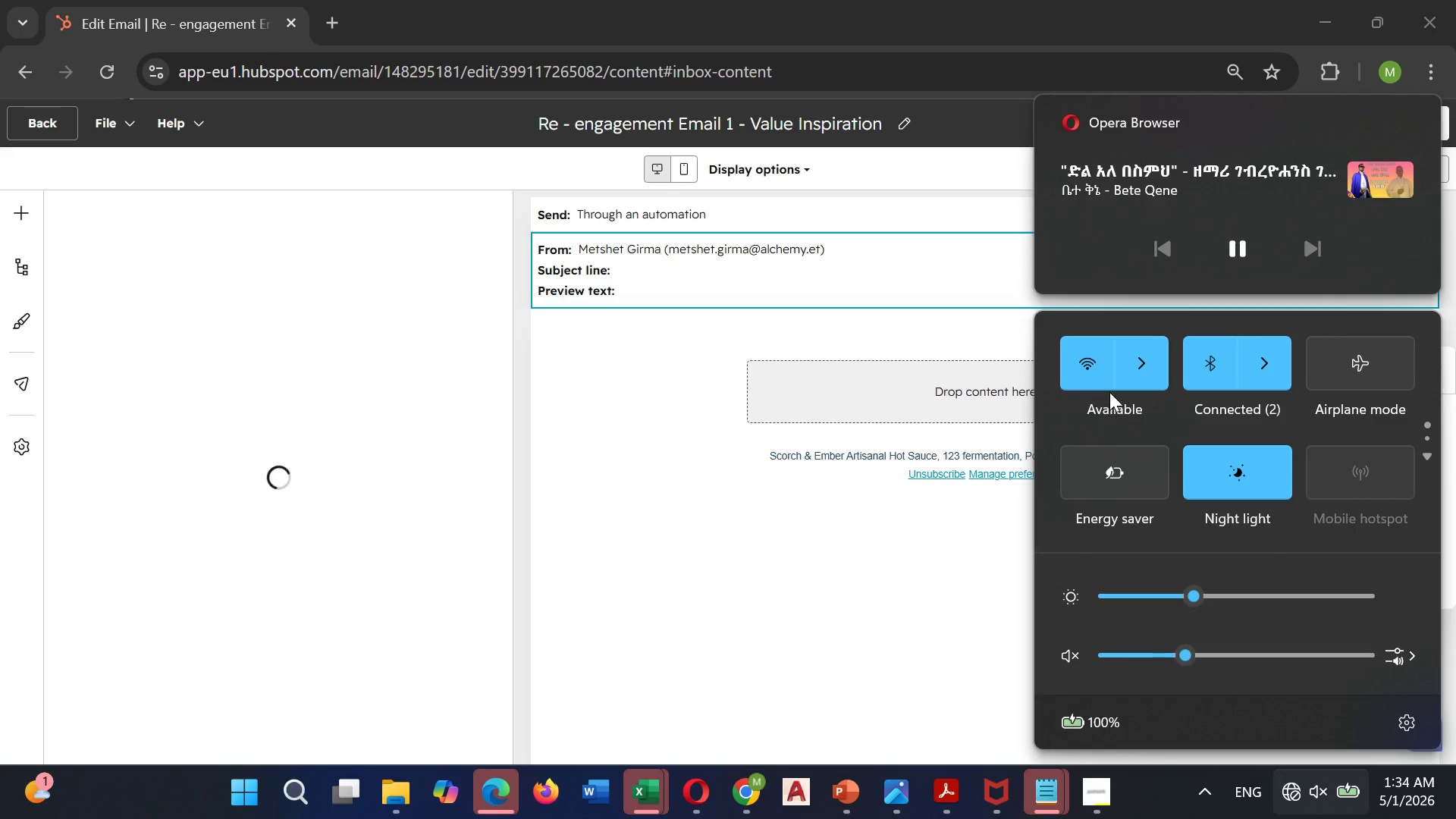 
left_click([1131, 376])
 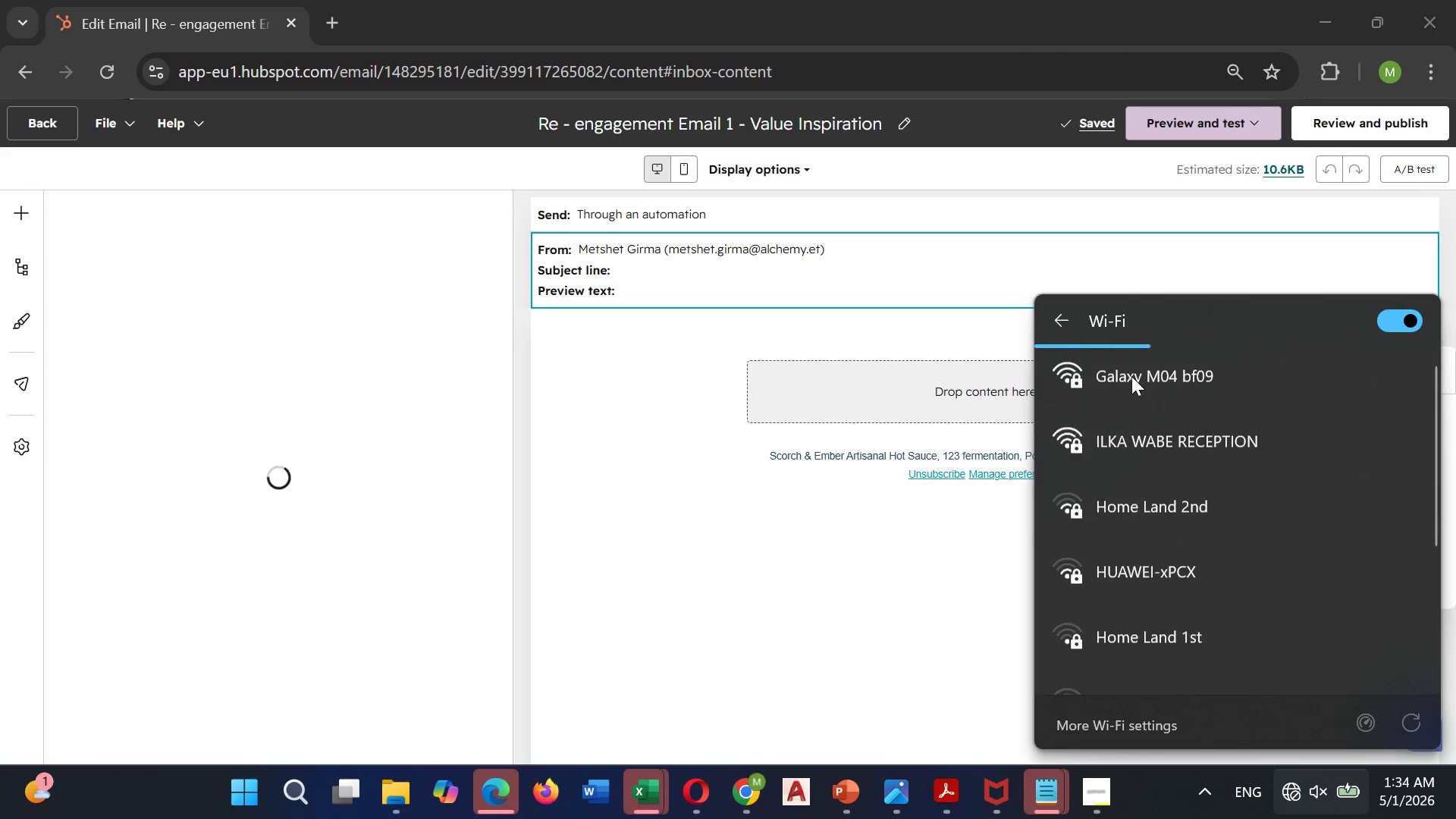 
left_click([1131, 376])
 